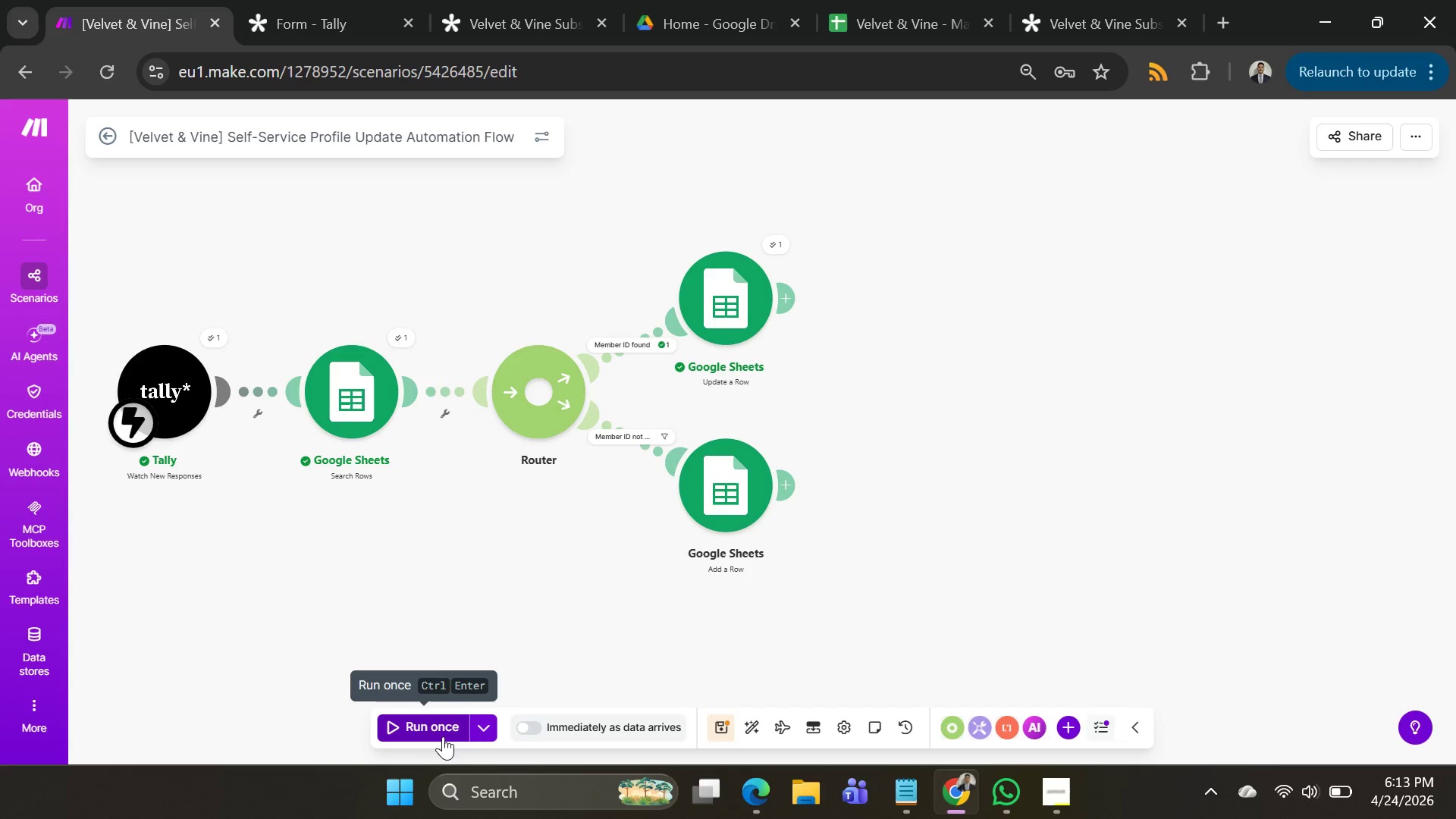 
left_click([443, 736])
 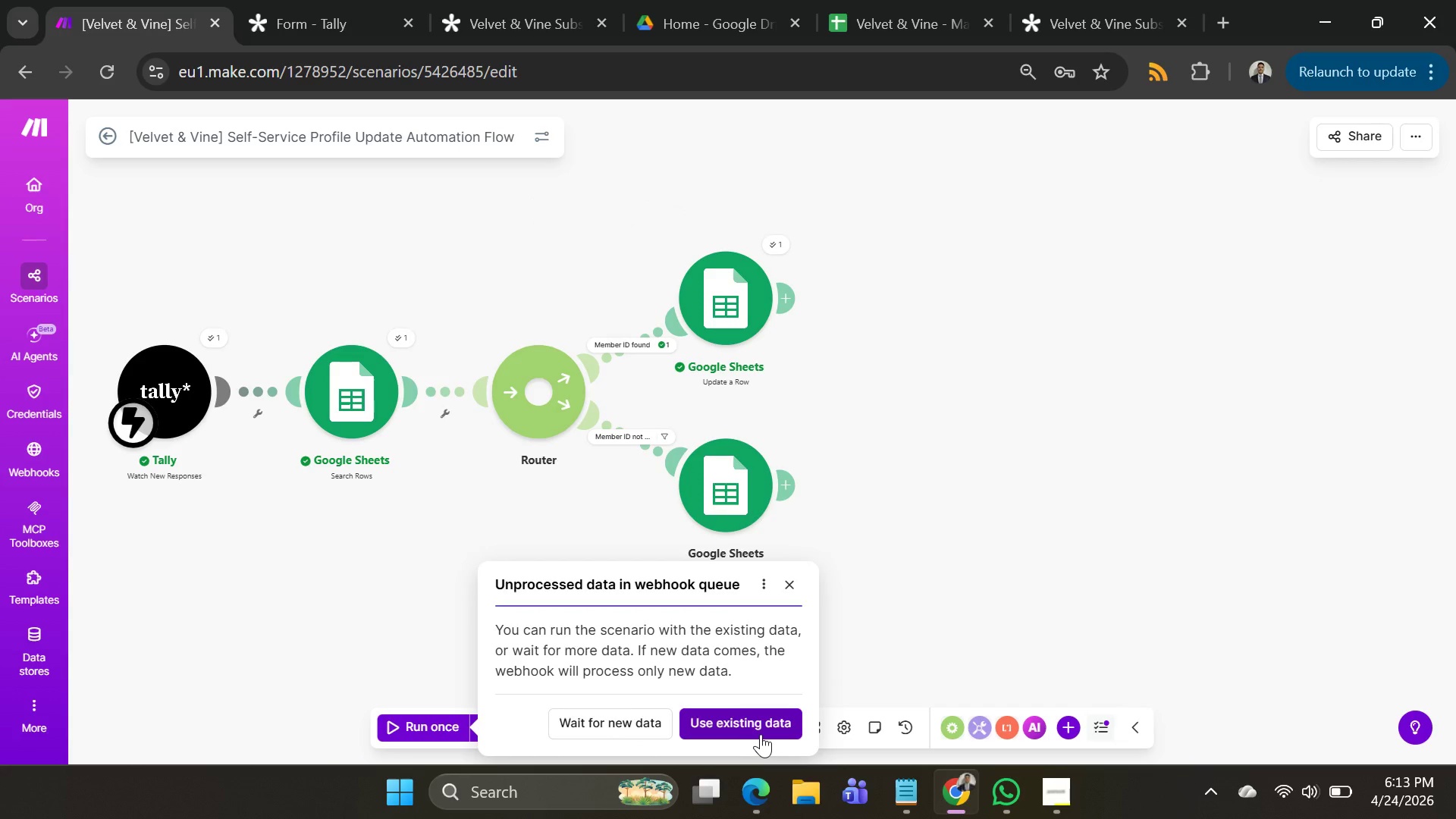 
left_click([761, 728])
 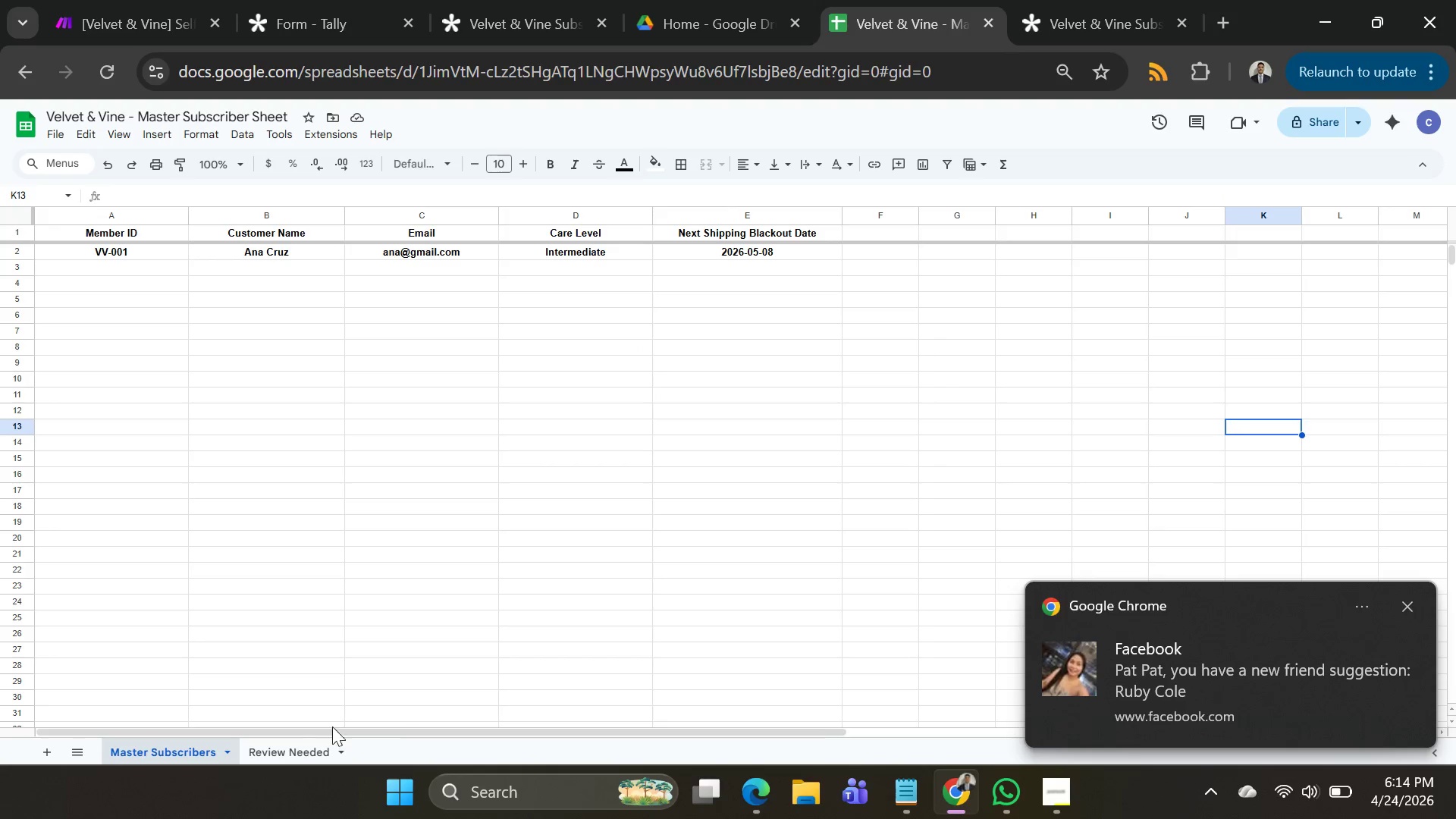 
wait(6.58)
 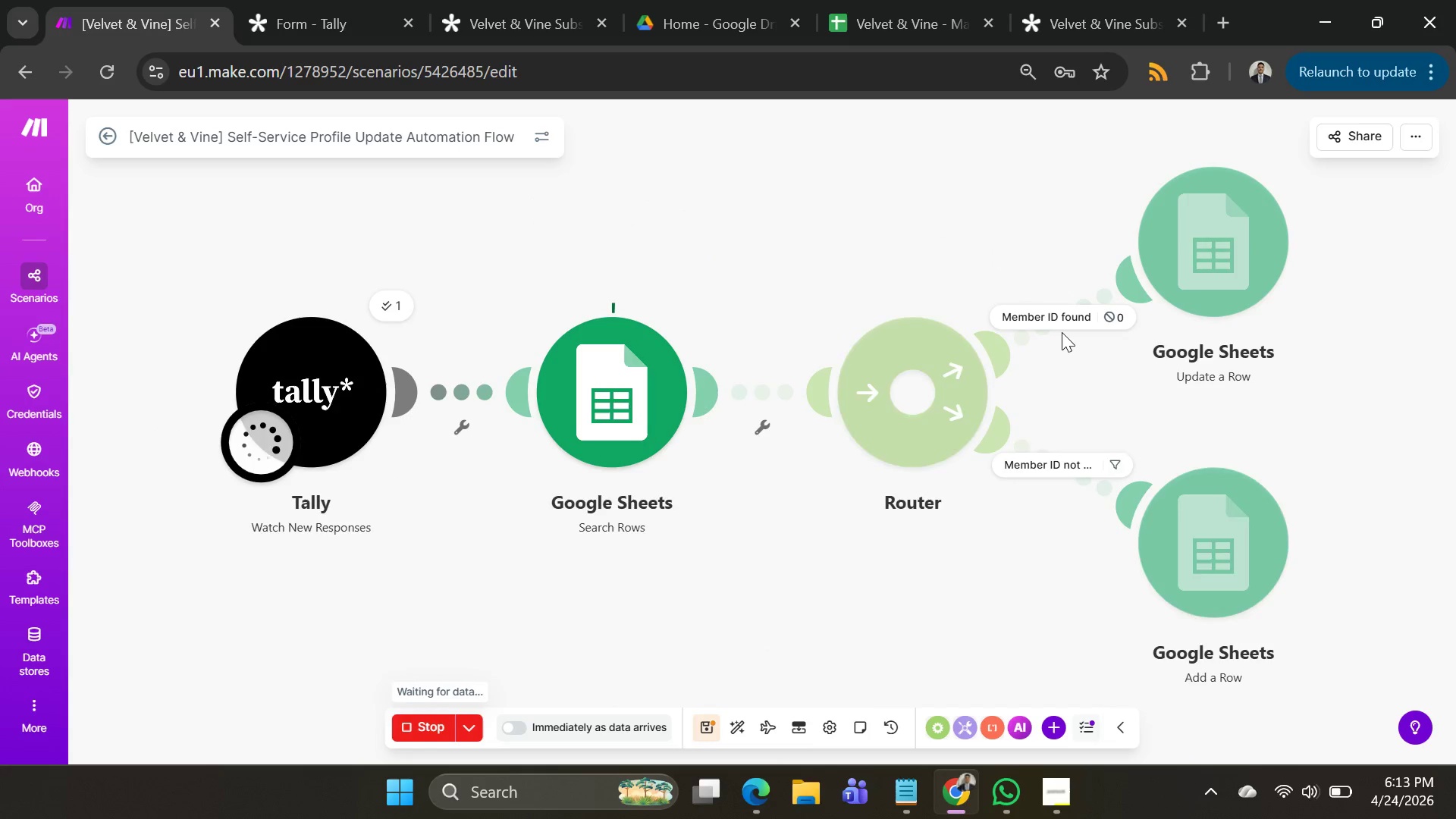 
scroll: coordinate [560, 383], scroll_direction: up, amount: 6.0
 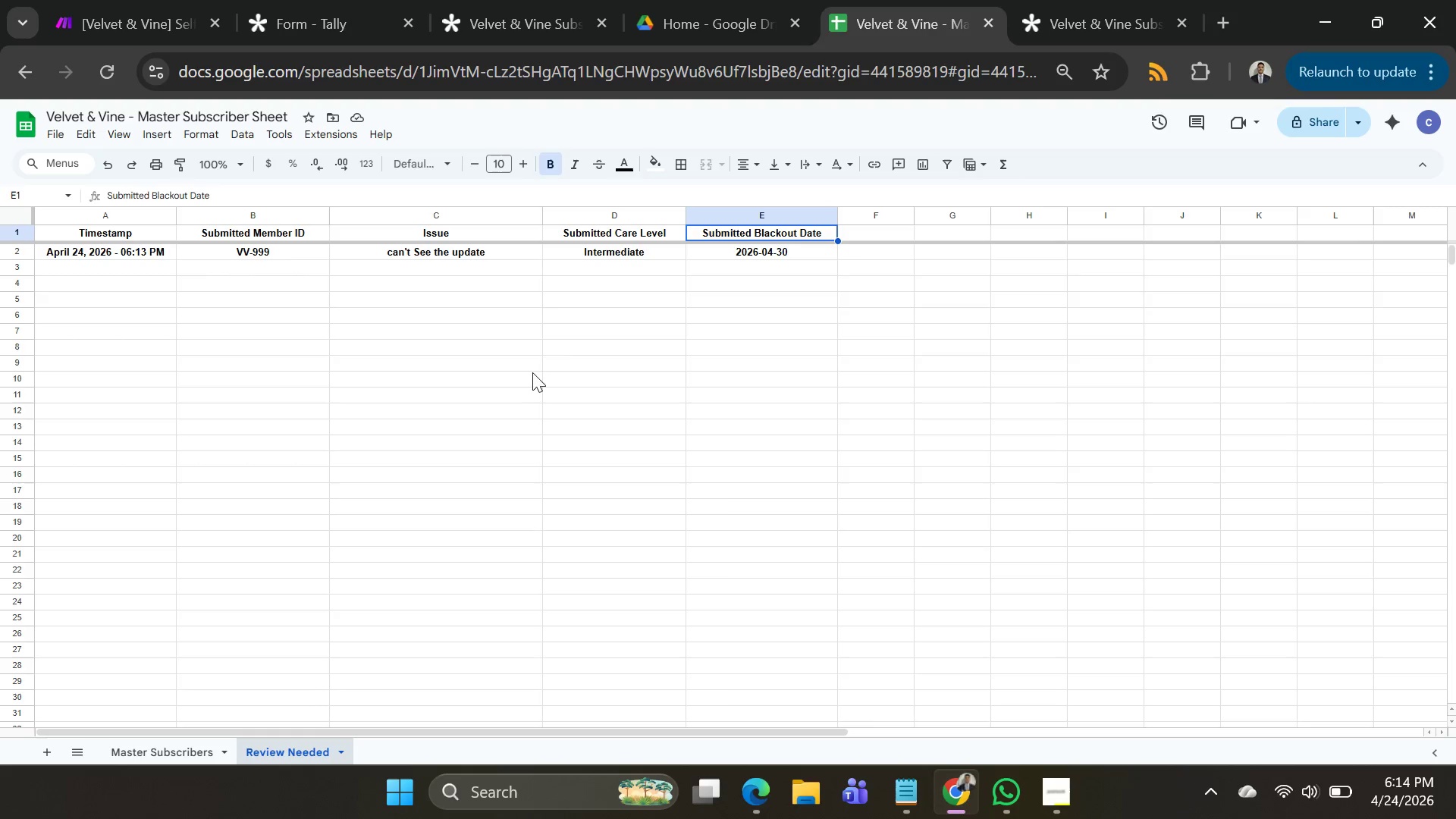 
wait(13.76)
 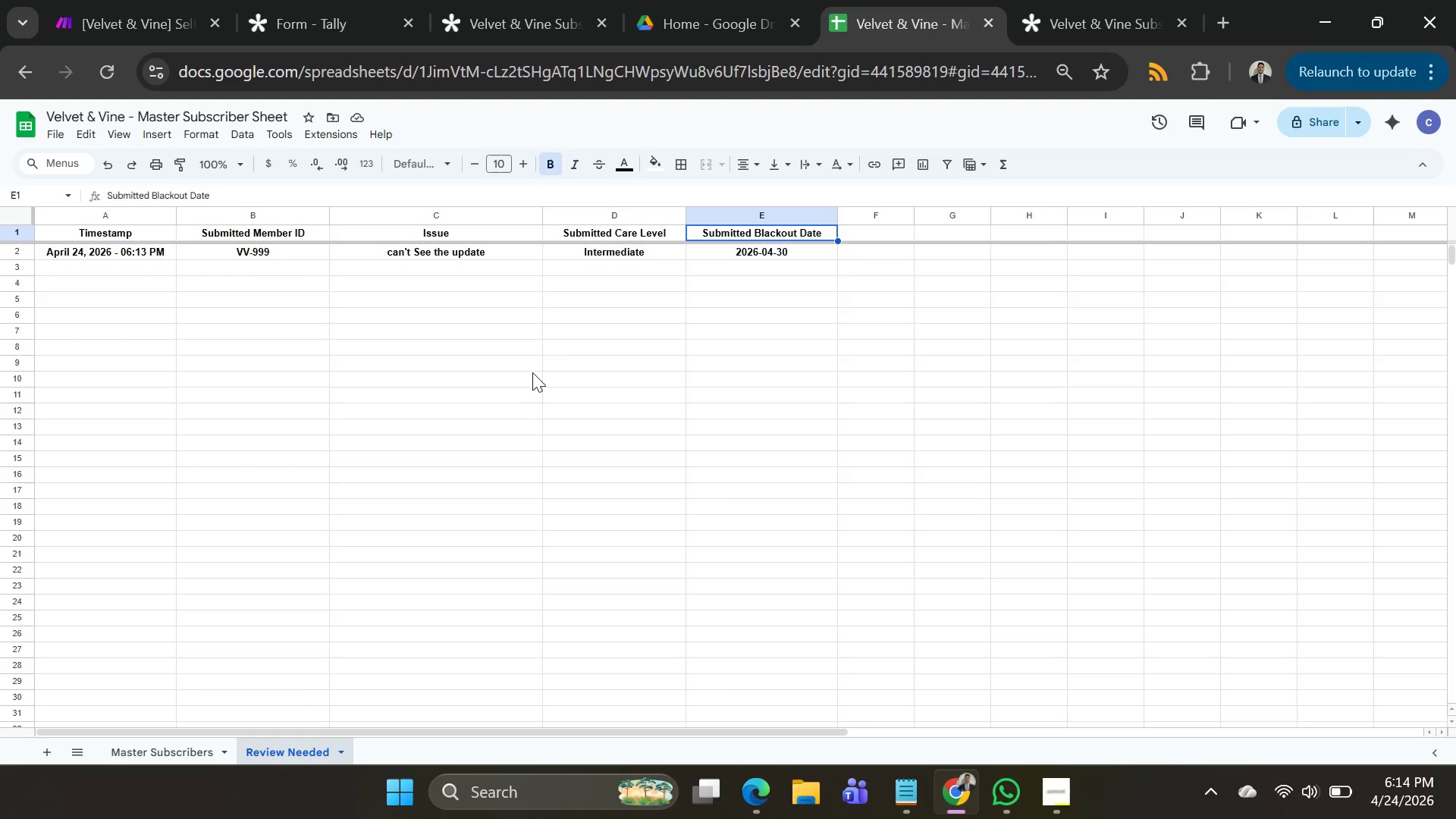 
left_click([190, 753])
 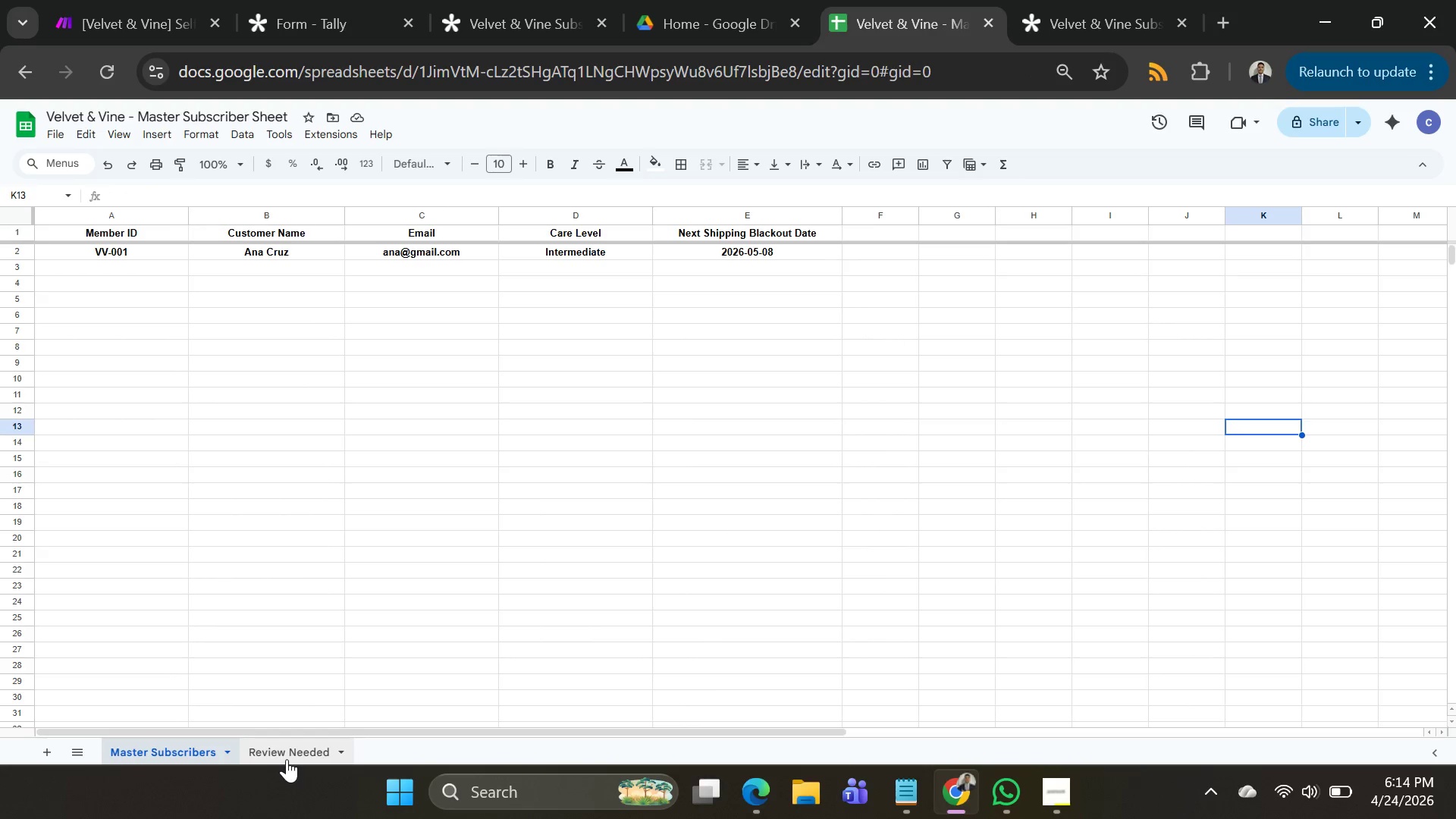 
left_click([287, 759])
 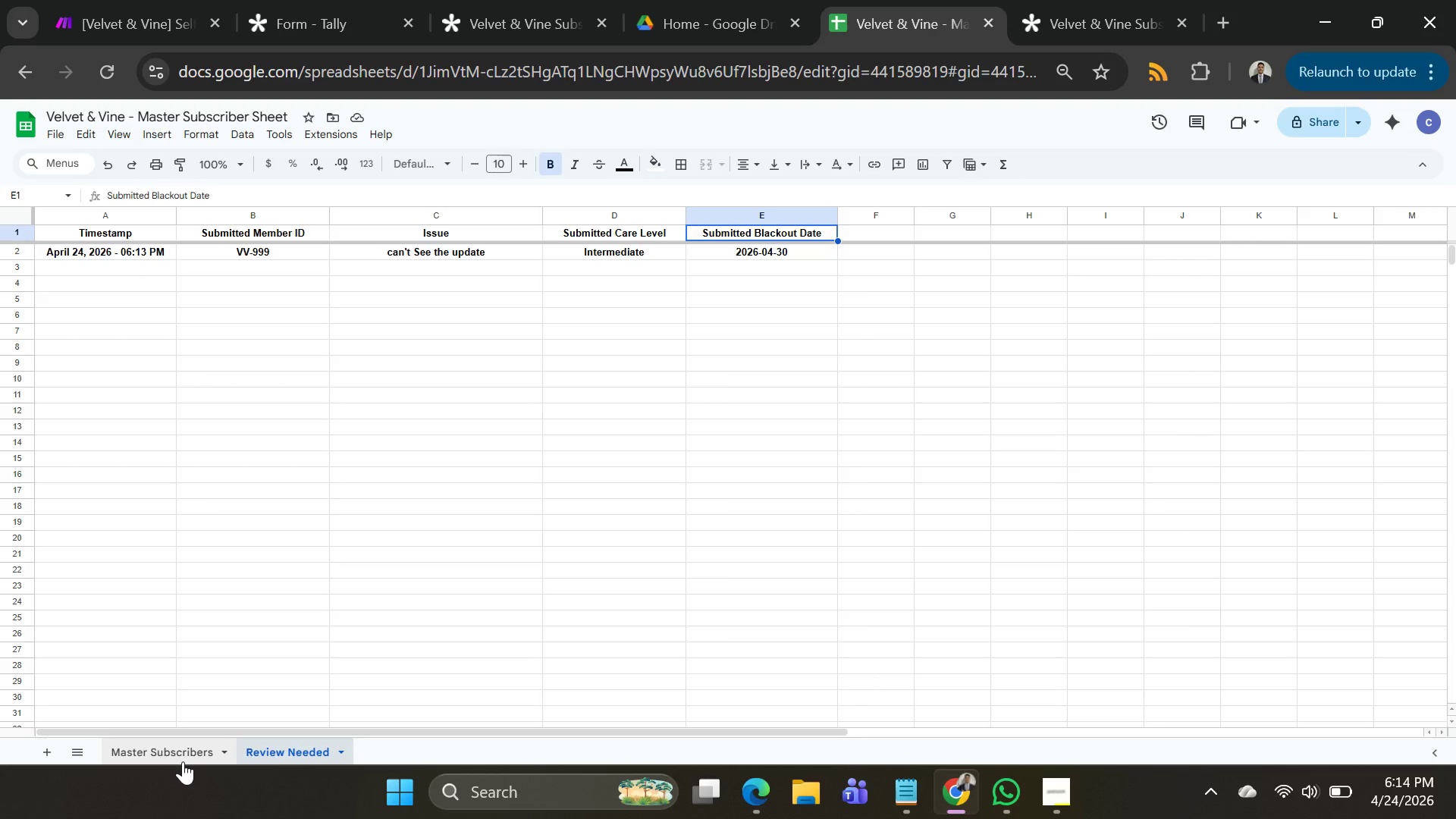 
left_click([183, 761])
 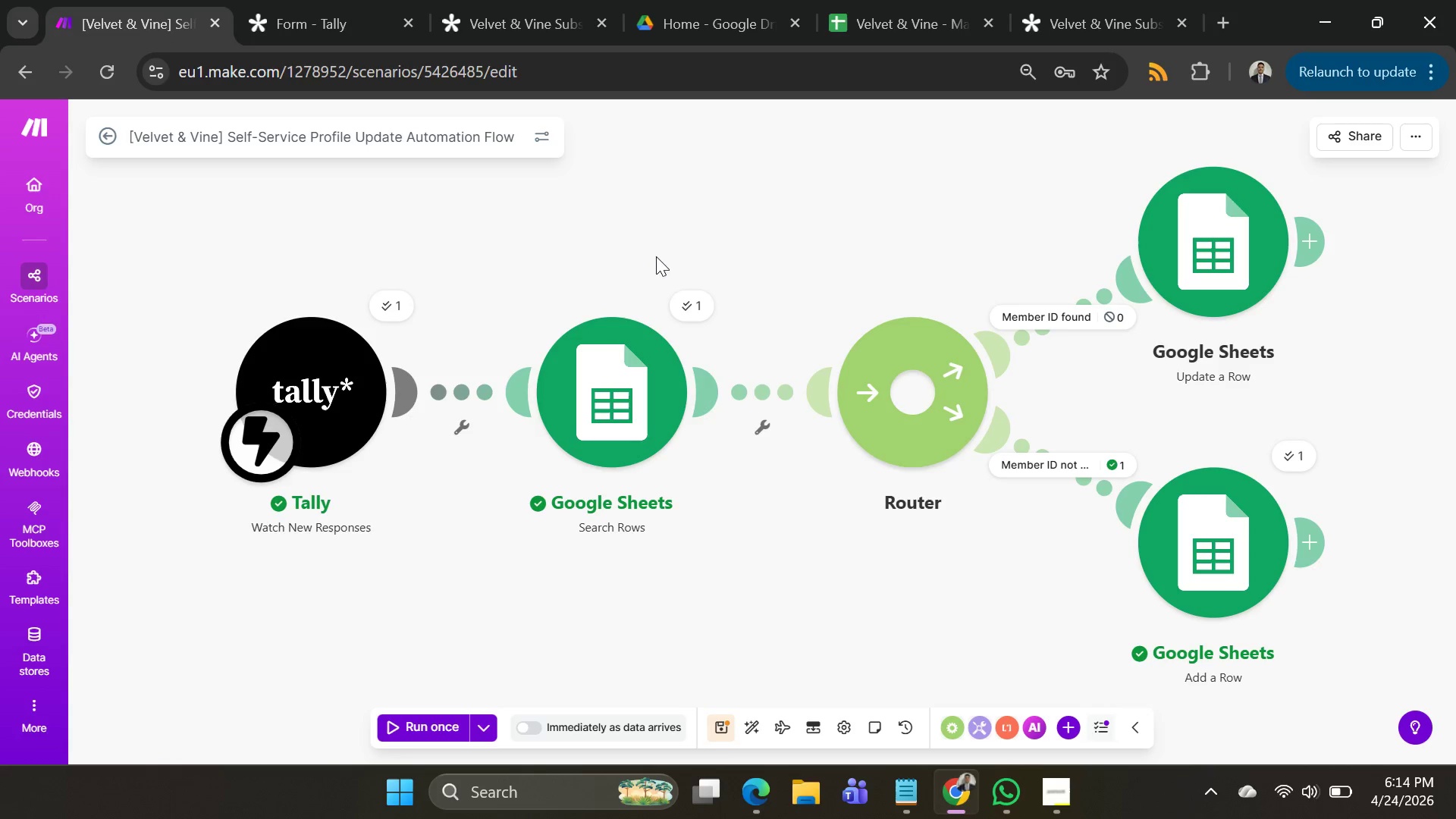 
left_click_drag(start_coordinate=[849, 240], to_coordinate=[654, 211])
 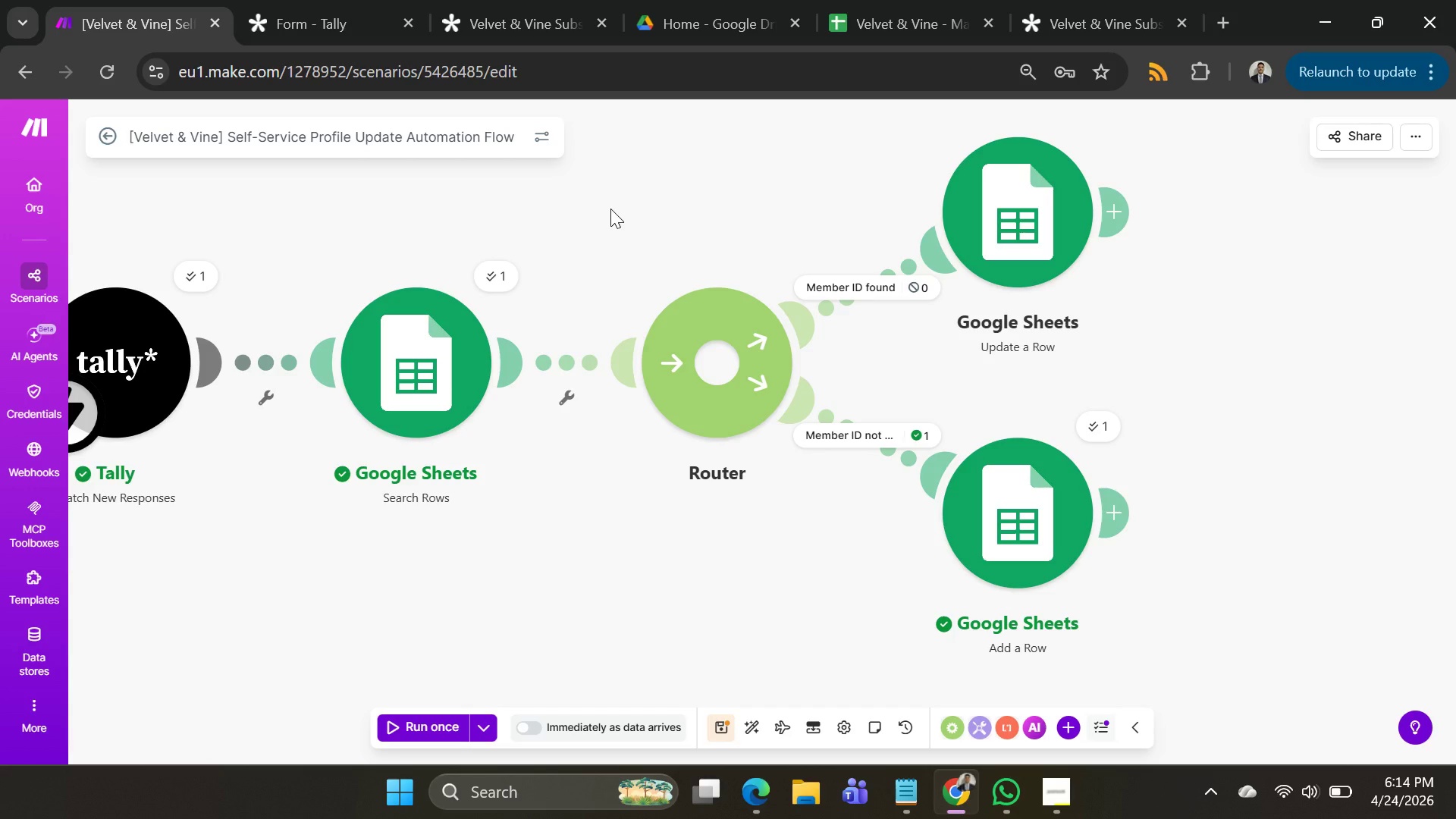 
wait(16.28)
 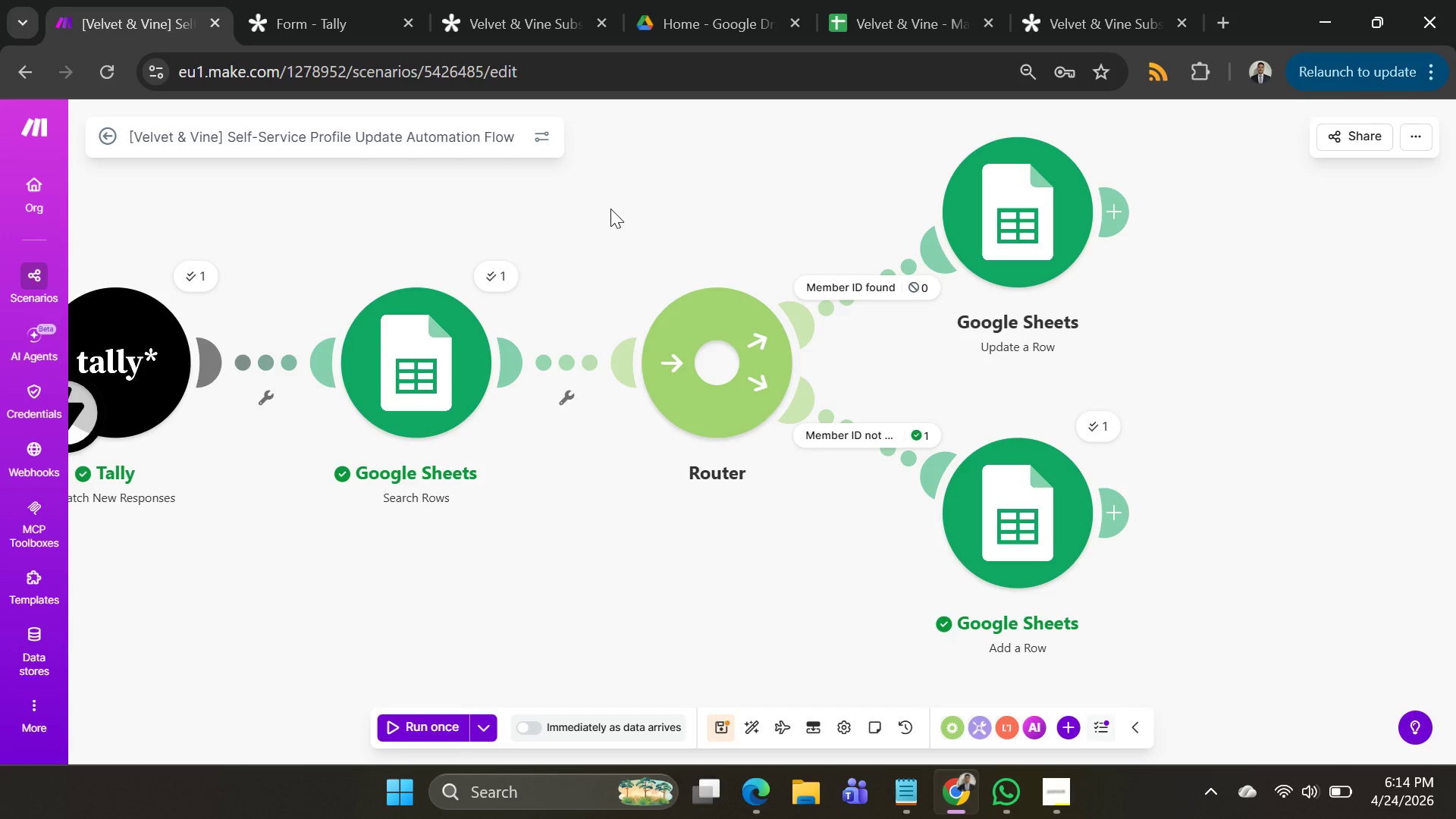 
left_click_drag(start_coordinate=[743, 206], to_coordinate=[824, 294])
 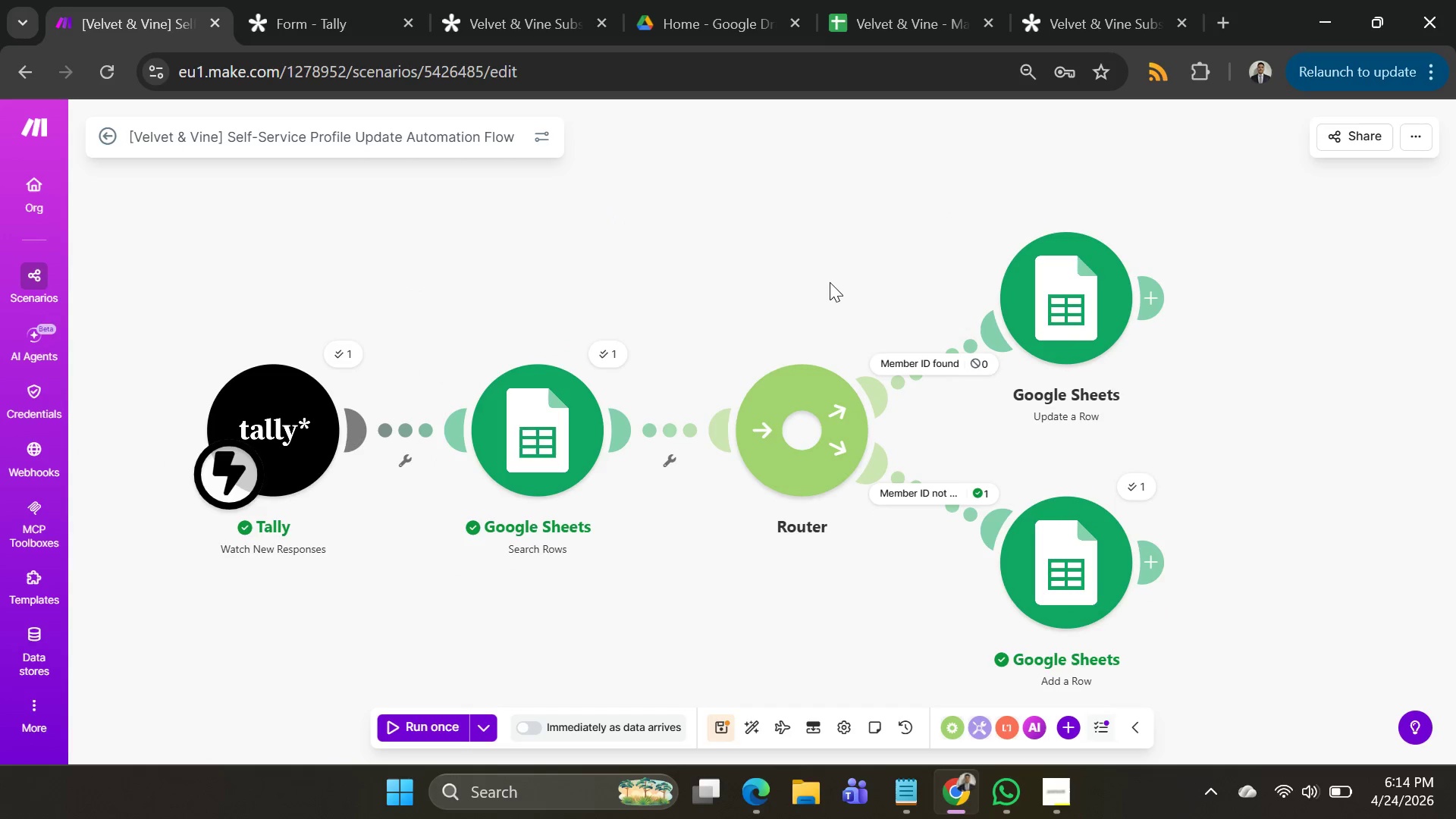 
scroll: coordinate [830, 283], scroll_direction: none, amount: 0.0
 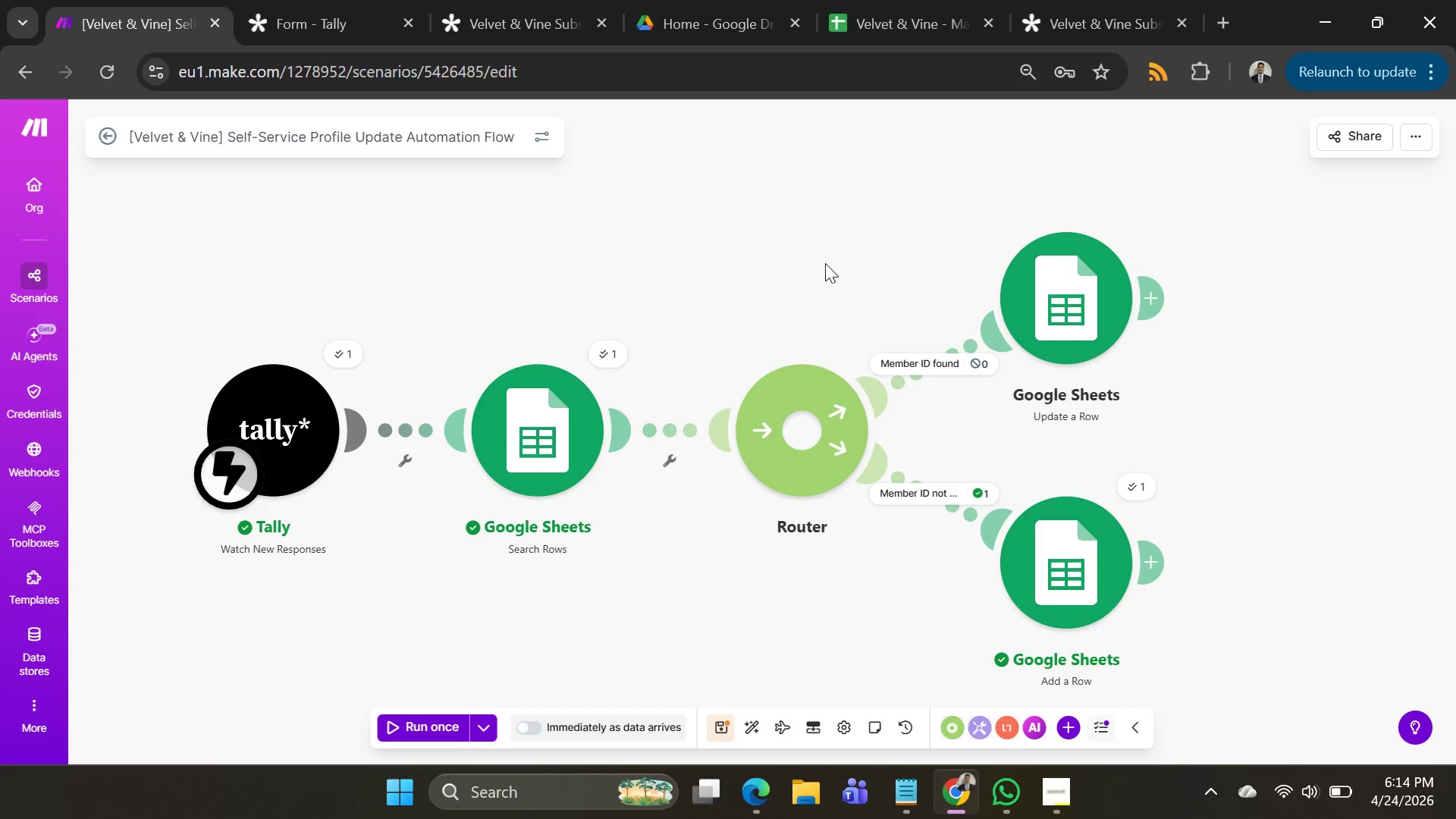 
left_click_drag(start_coordinate=[825, 273], to_coordinate=[829, 213])
 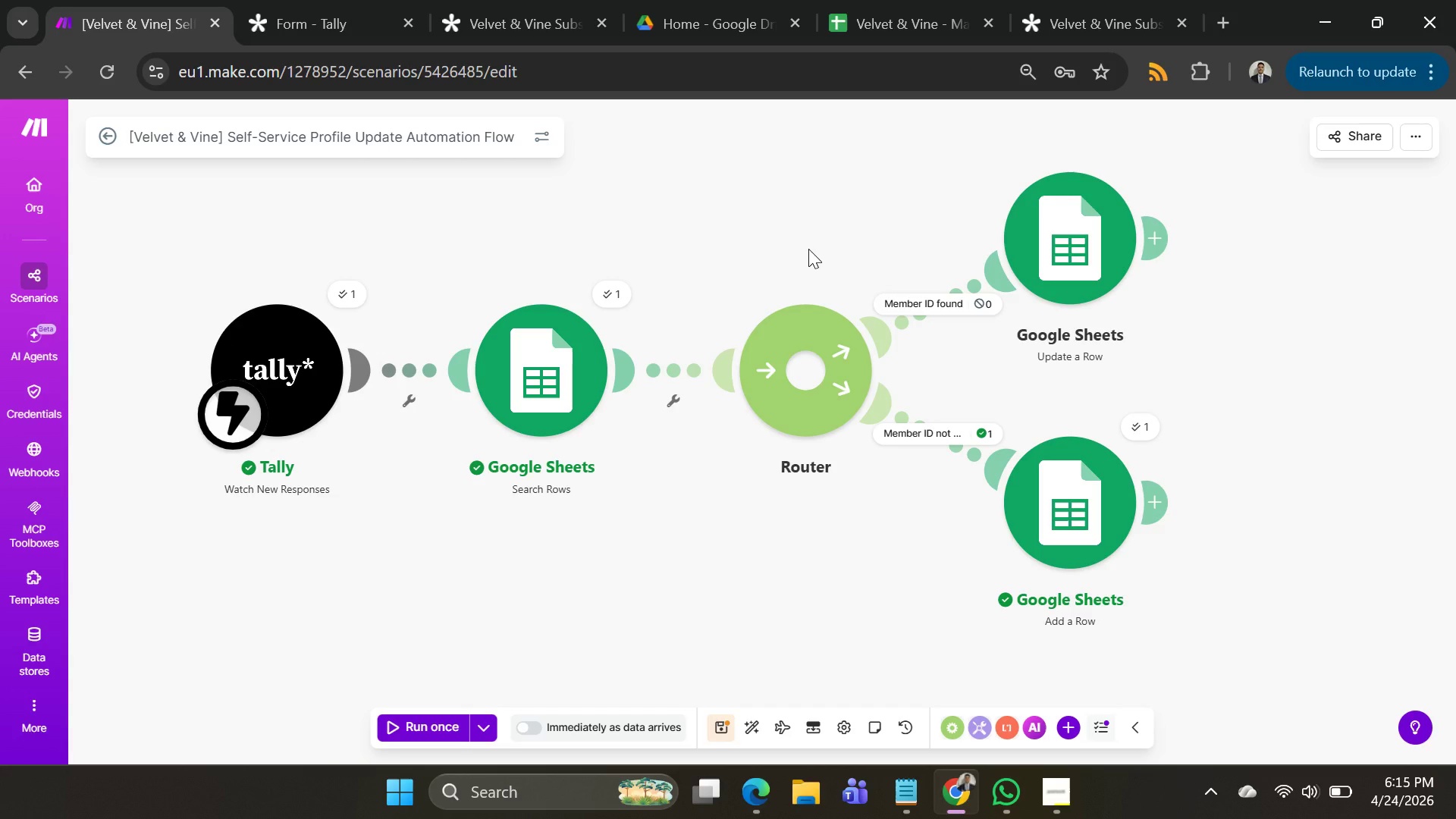 
wait(31.48)
 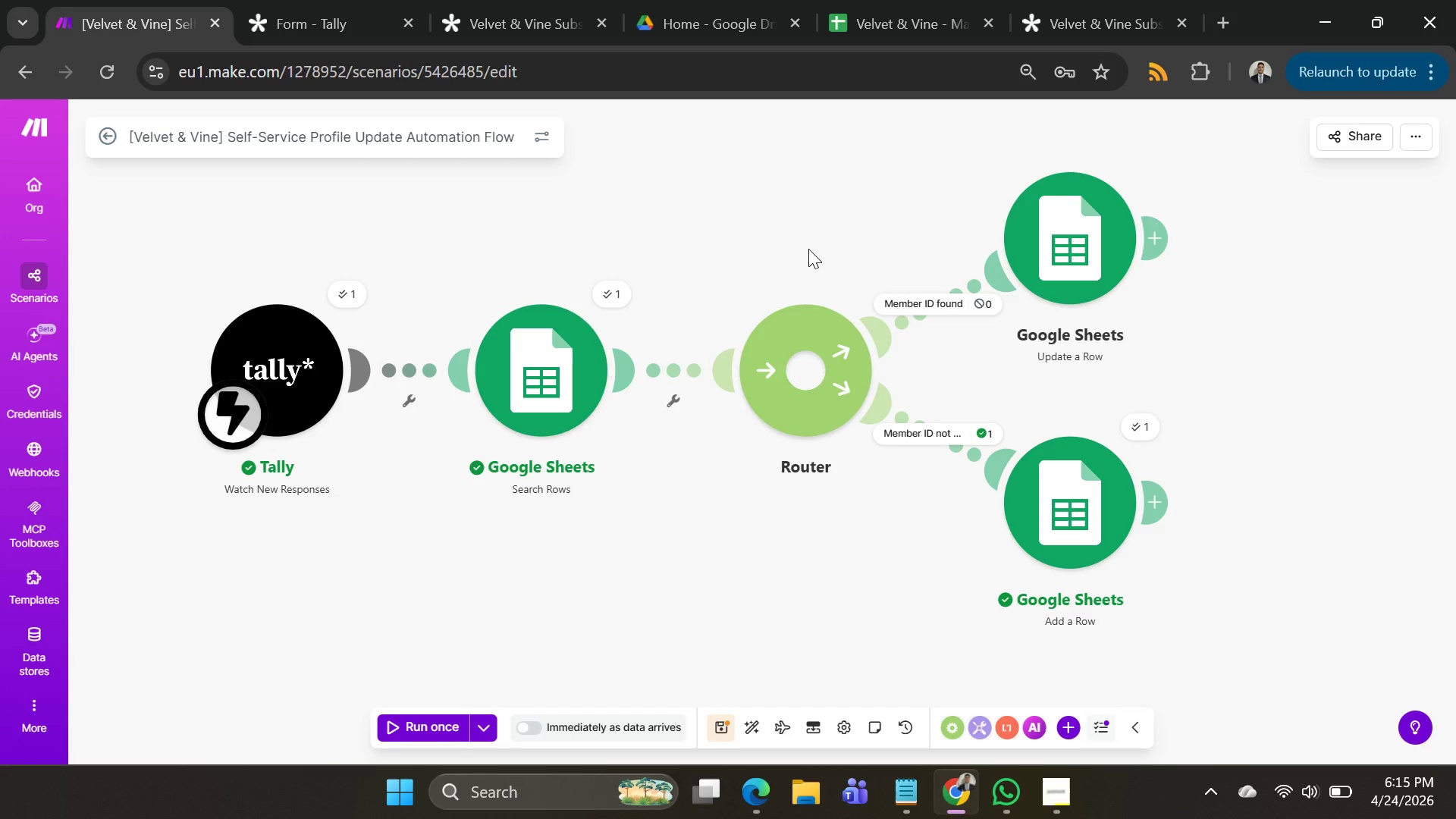 
left_click_drag(start_coordinate=[811, 255], to_coordinate=[811, 279])
 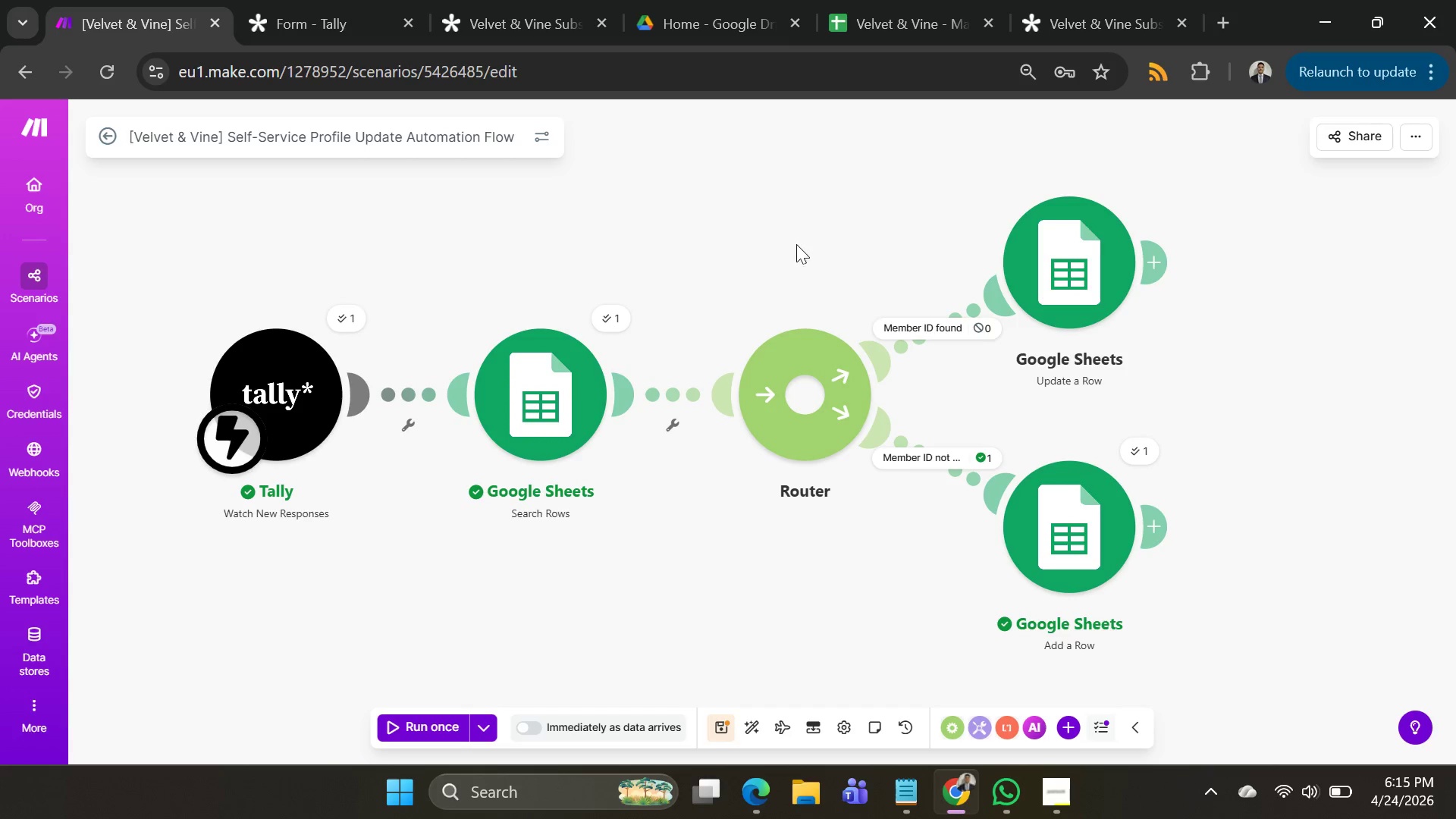 
left_click_drag(start_coordinate=[802, 234], to_coordinate=[809, 253])
 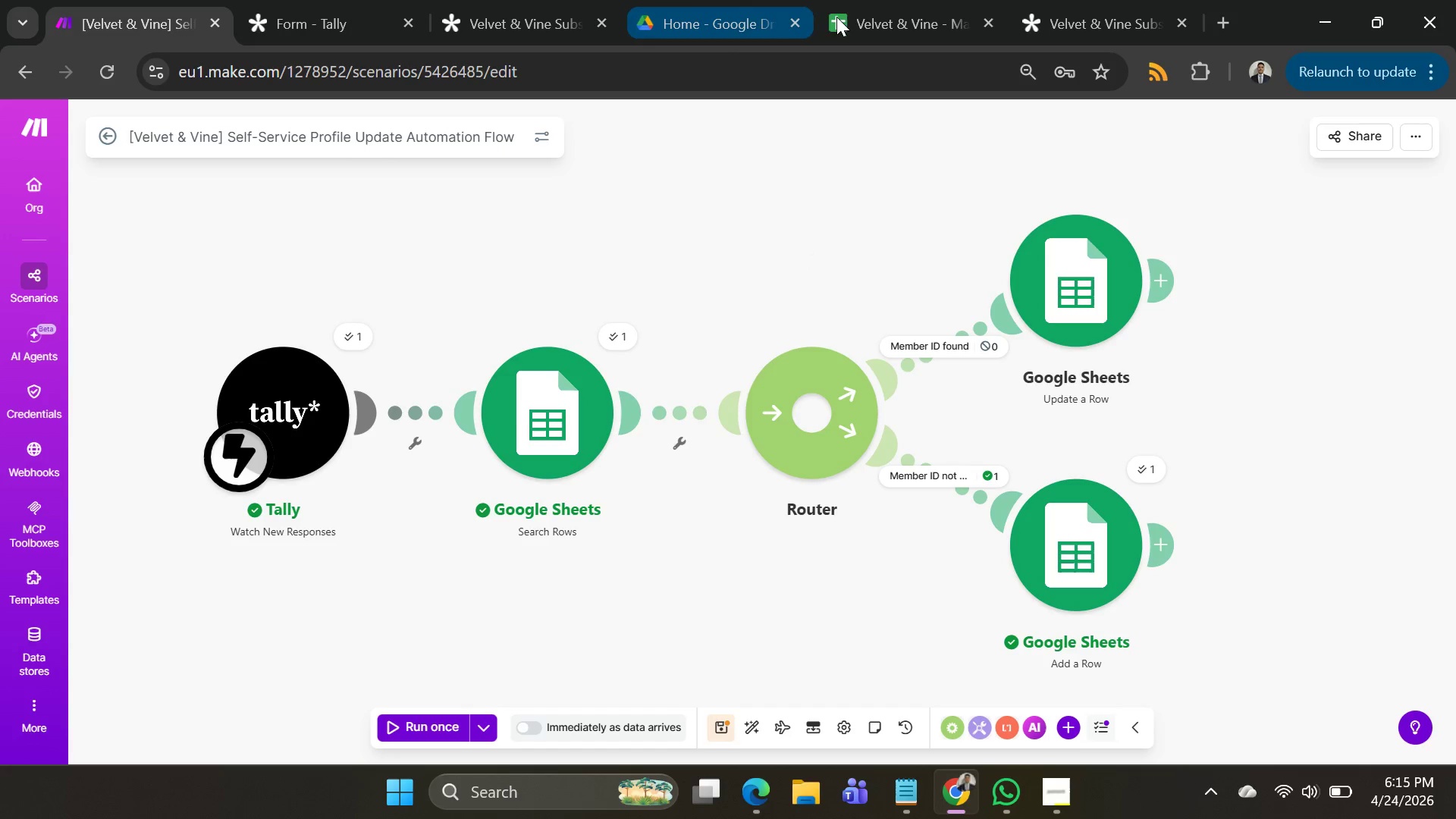 
left_click([837, 14])
 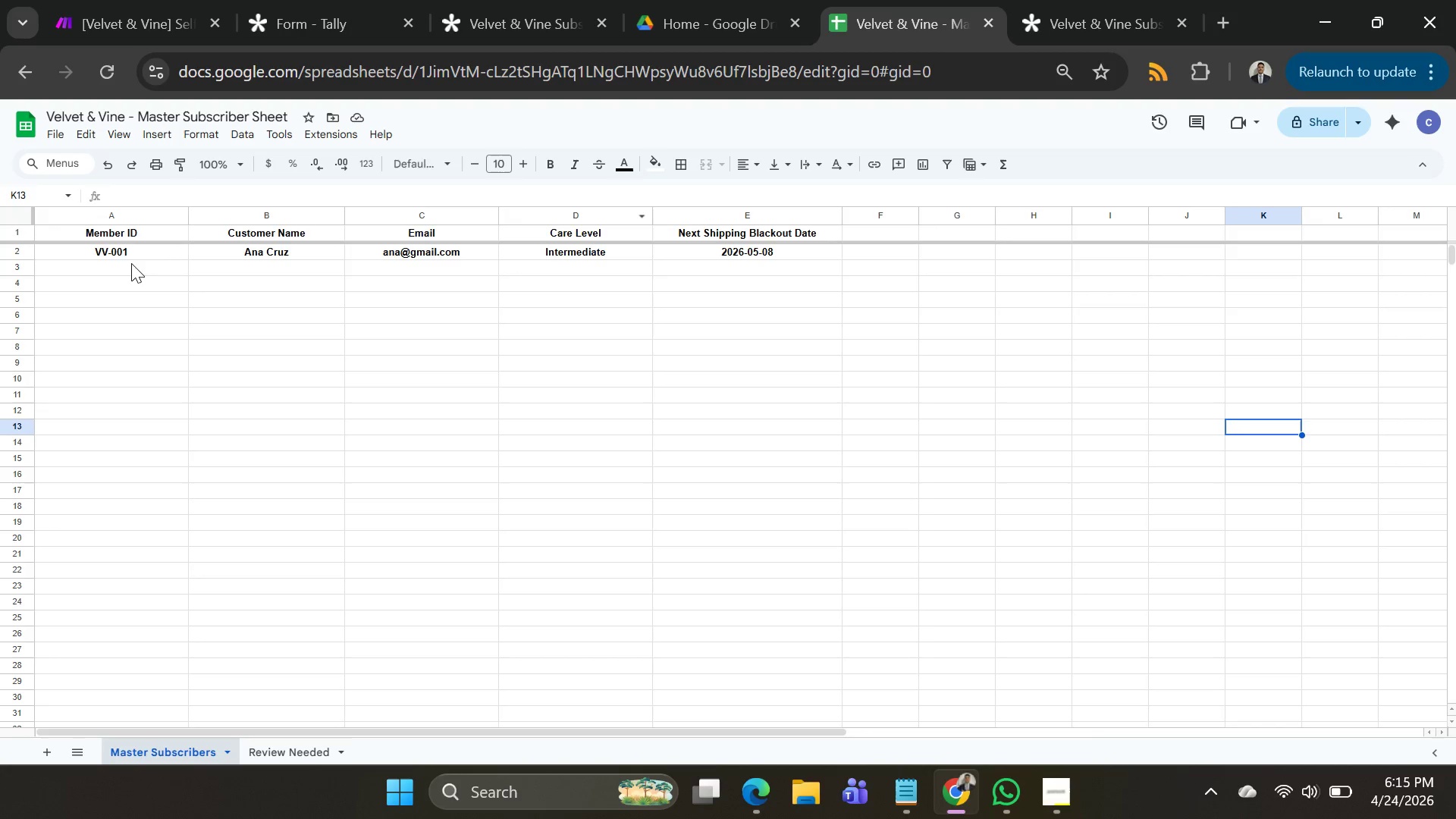 
left_click([128, 254])
 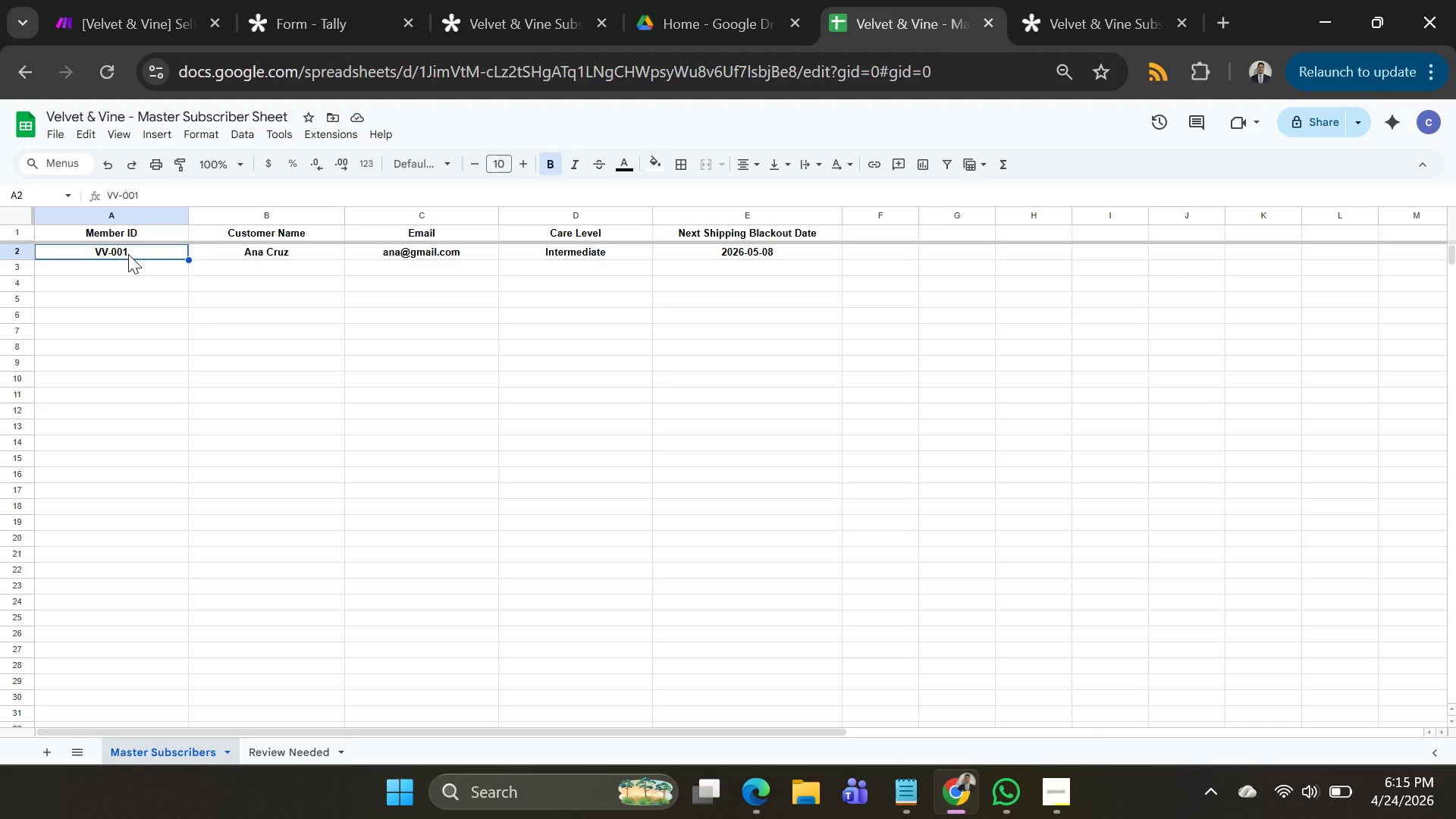 
key(Control+C)
 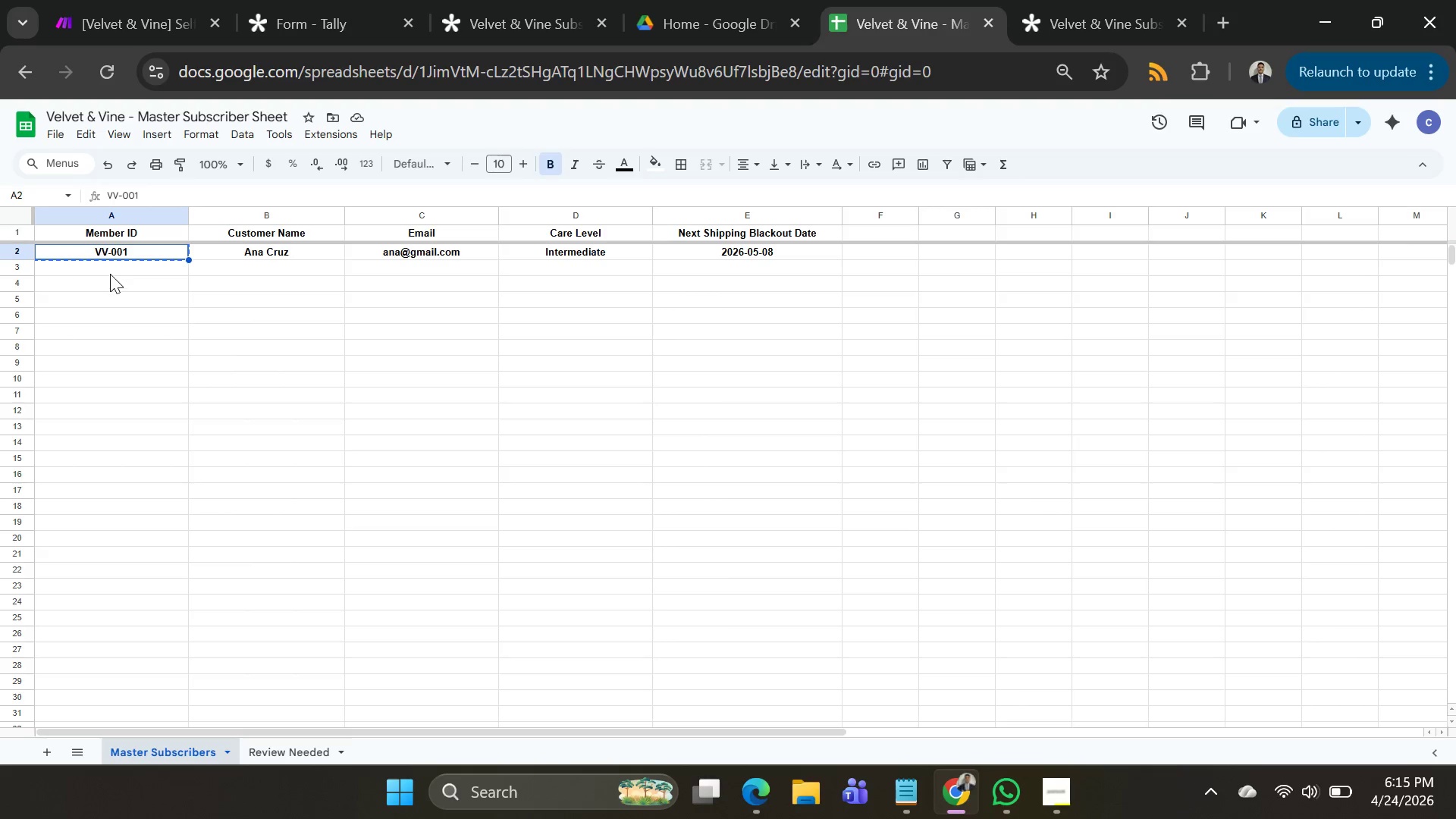 
left_click([110, 273])
 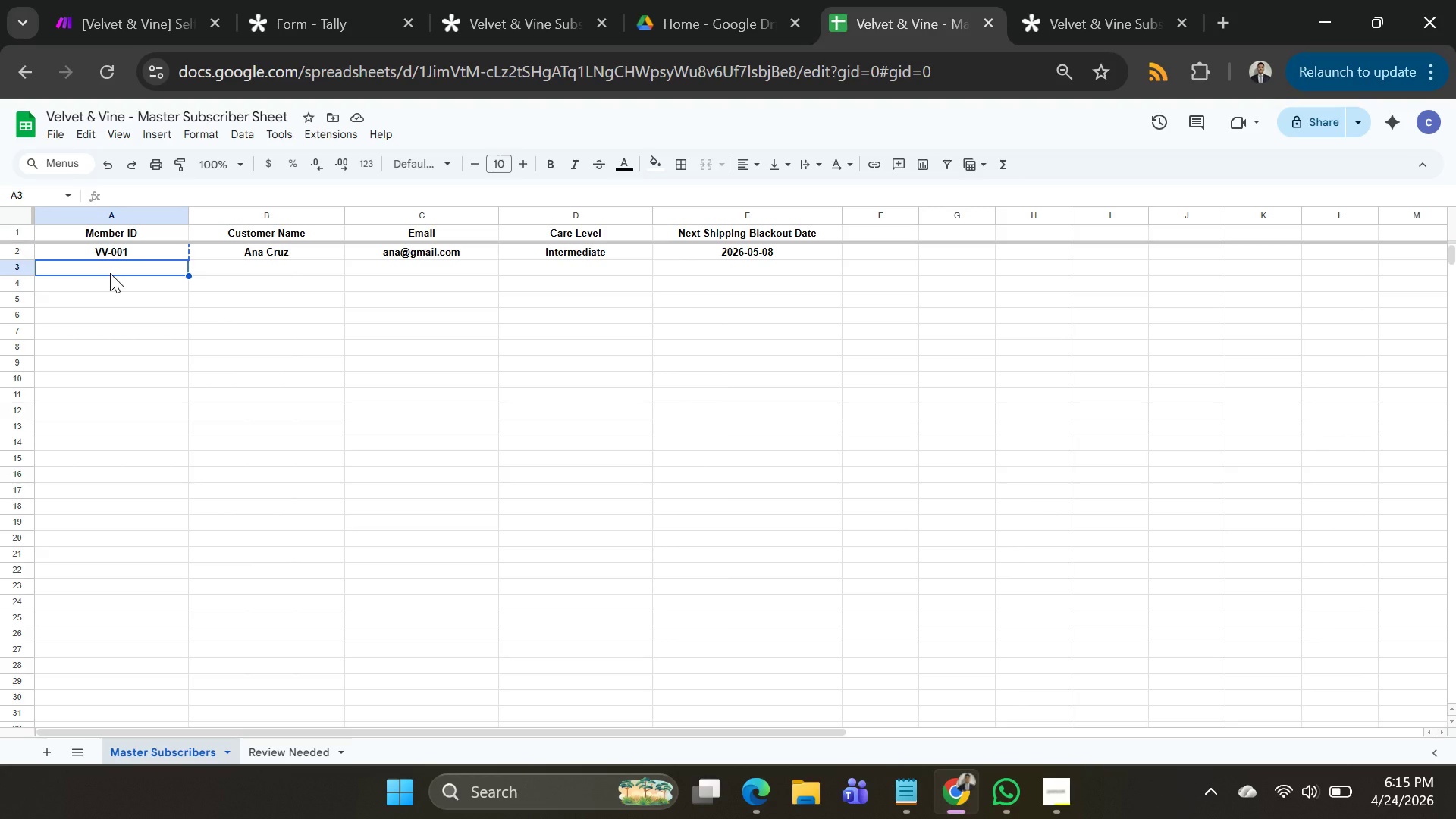 
hold_key(key=ControlLeft, duration=0.78)
 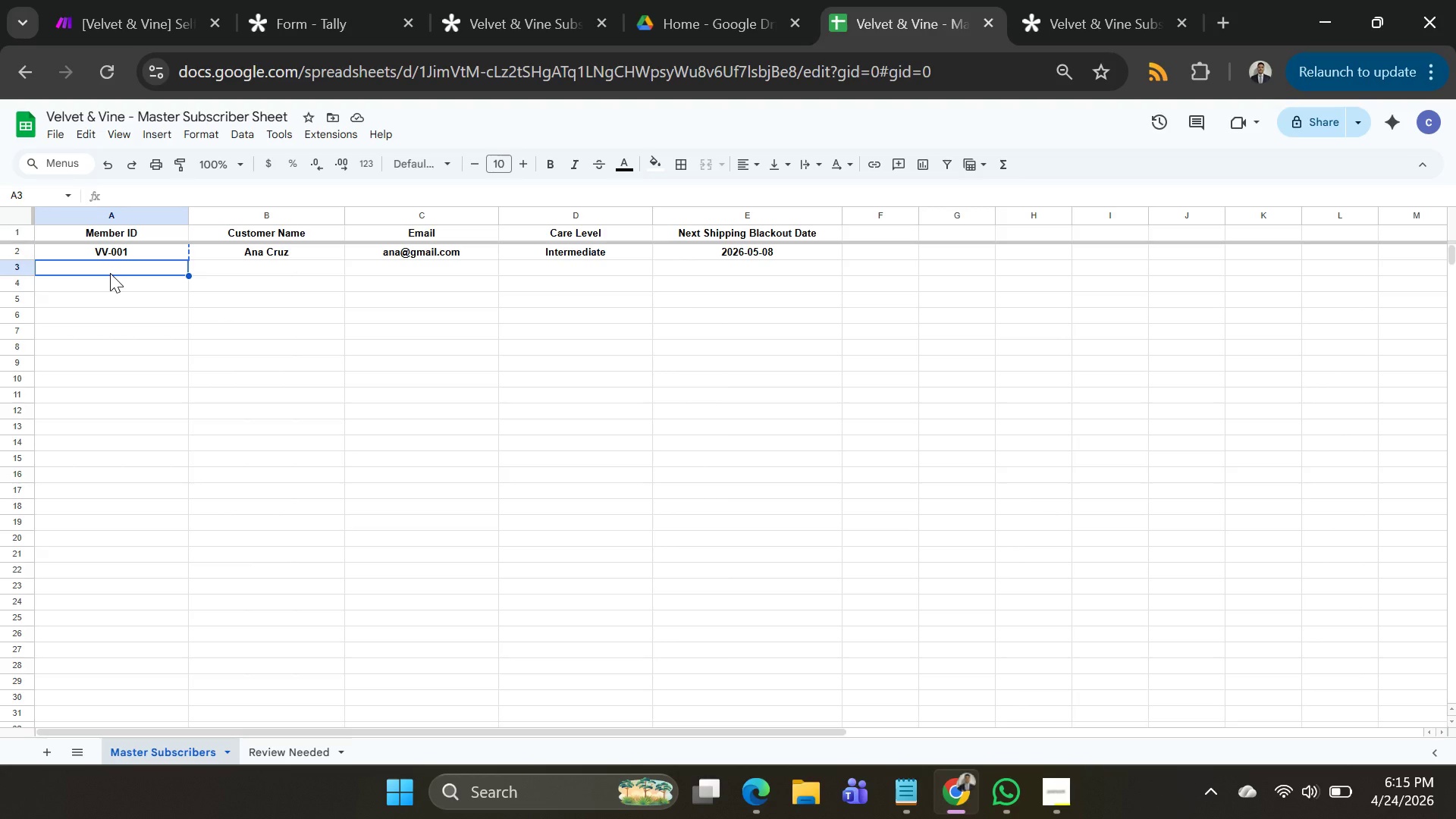 
hold_key(key=ShiftLeft, duration=1.44)
 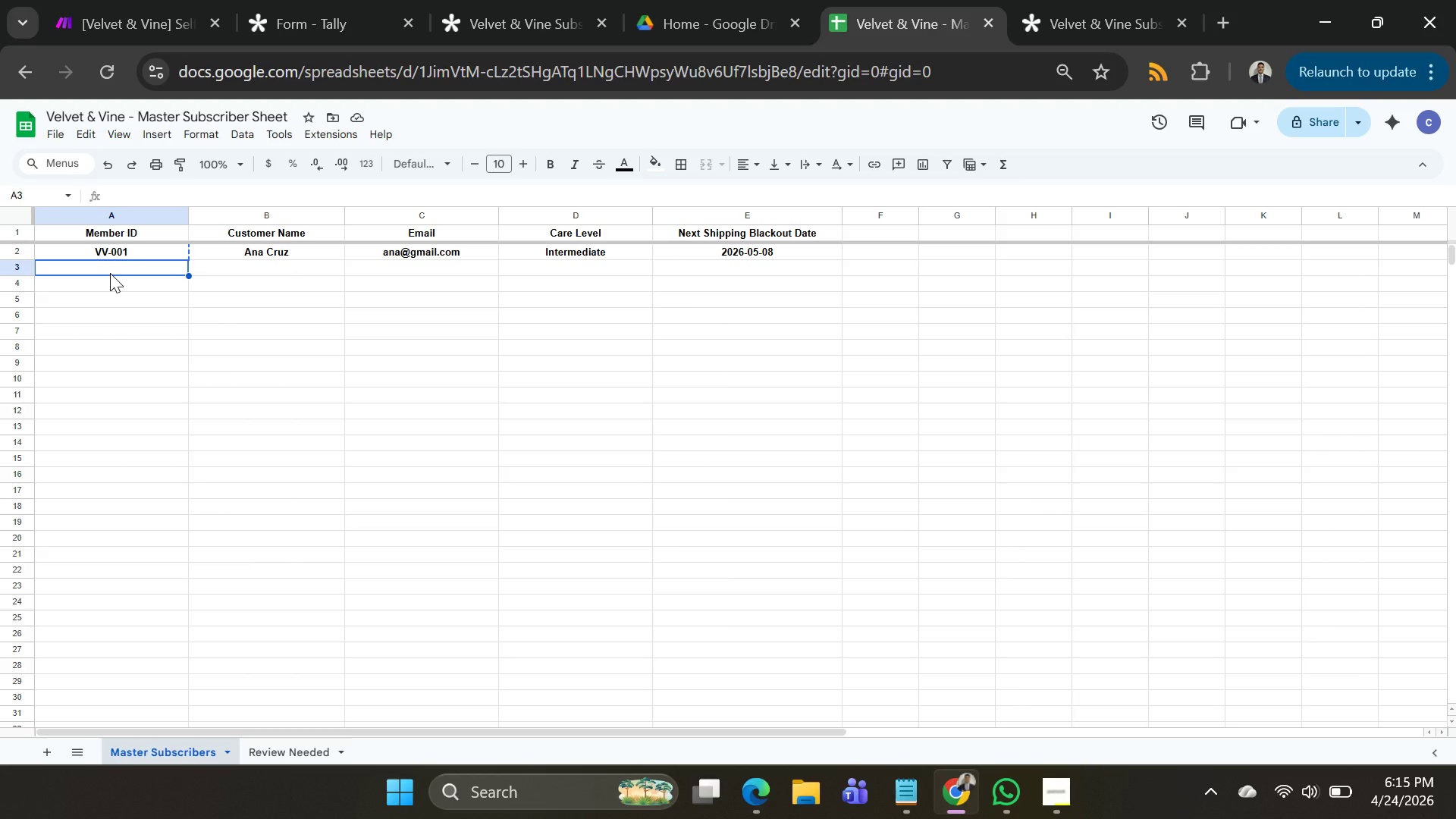 
key(Shift+ArrowDown)
 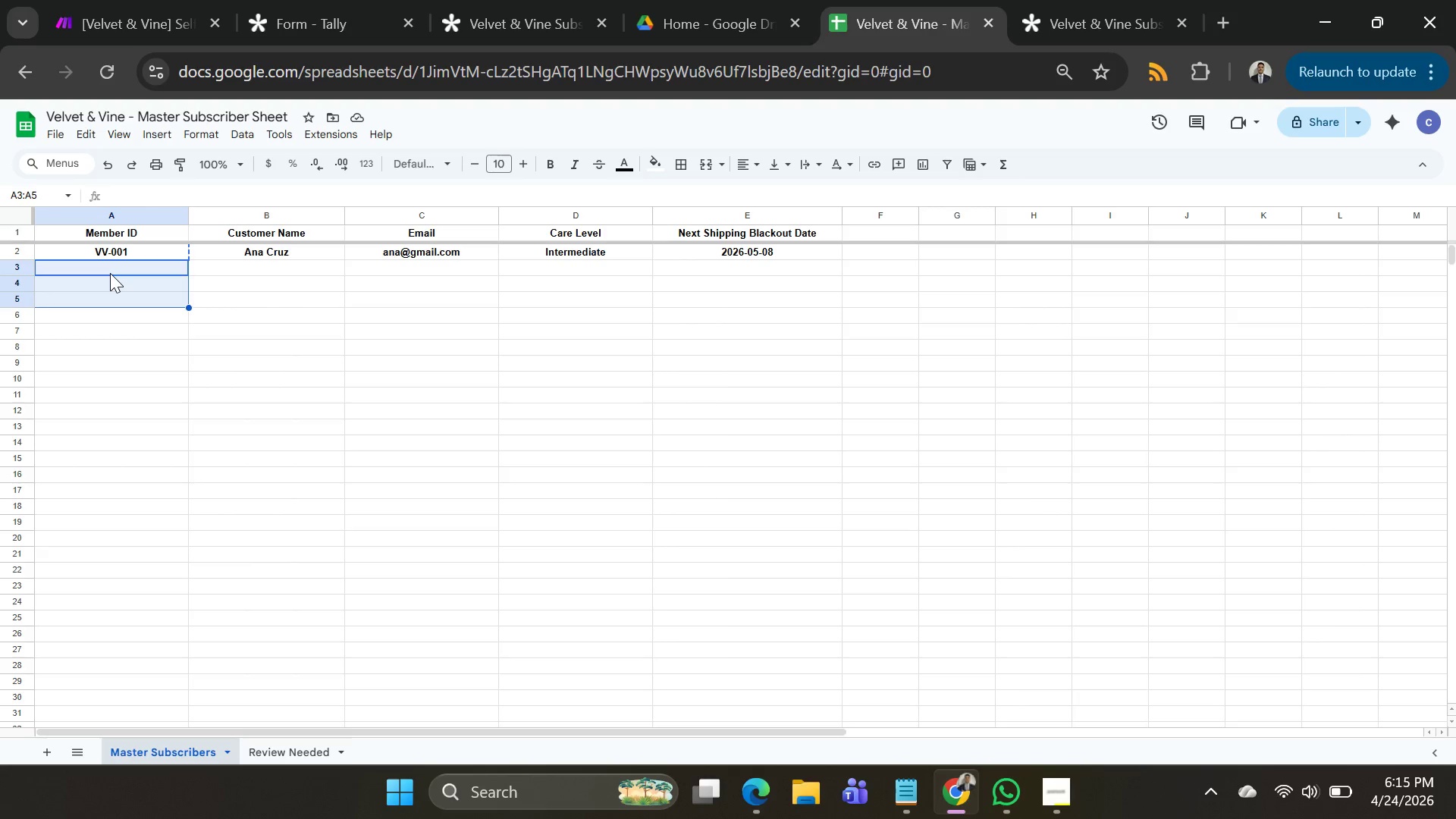 
key(Shift+ArrowDown)
 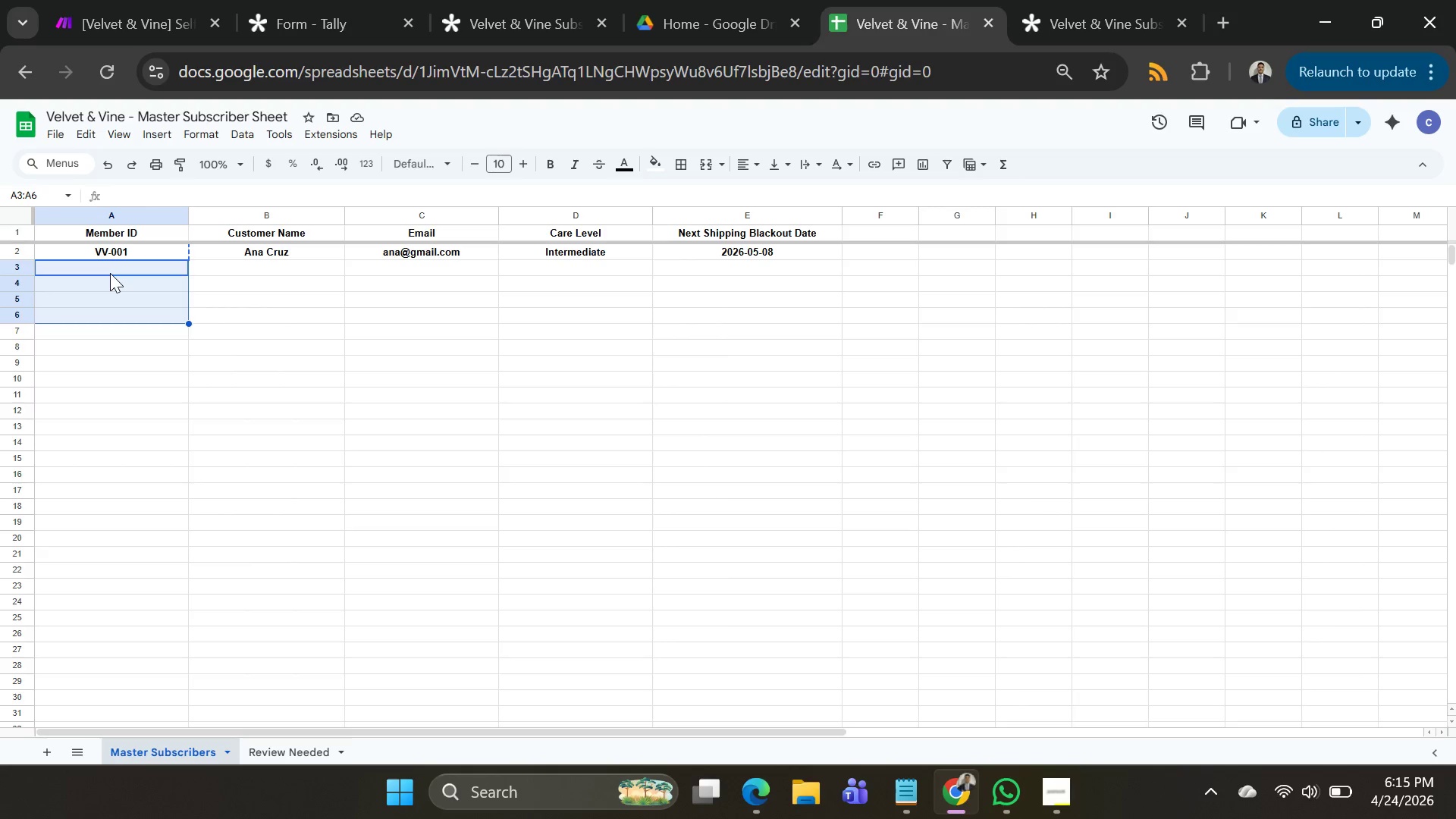 
key(Shift+ArrowDown)
 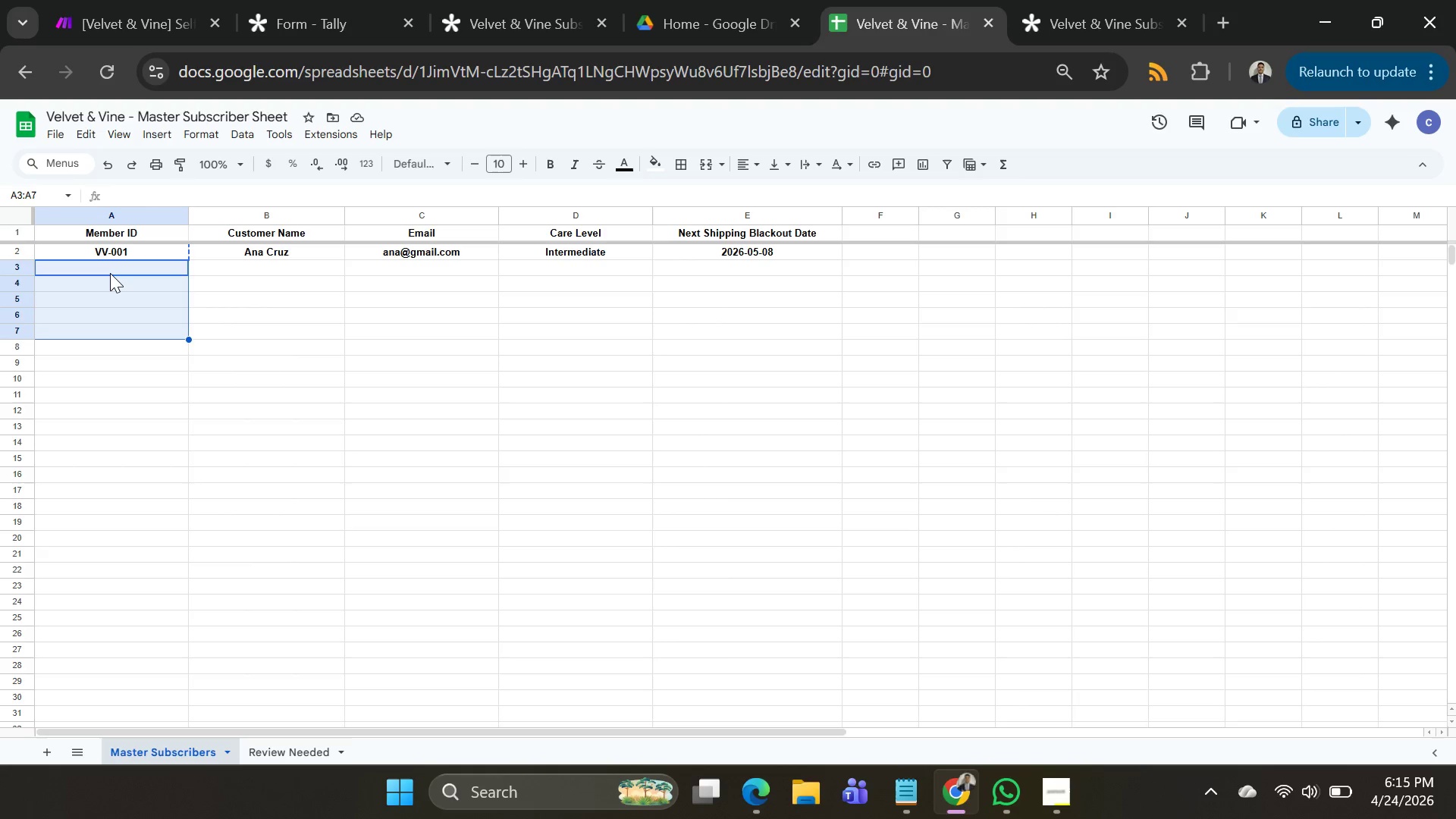 
key(Shift+ArrowDown)
 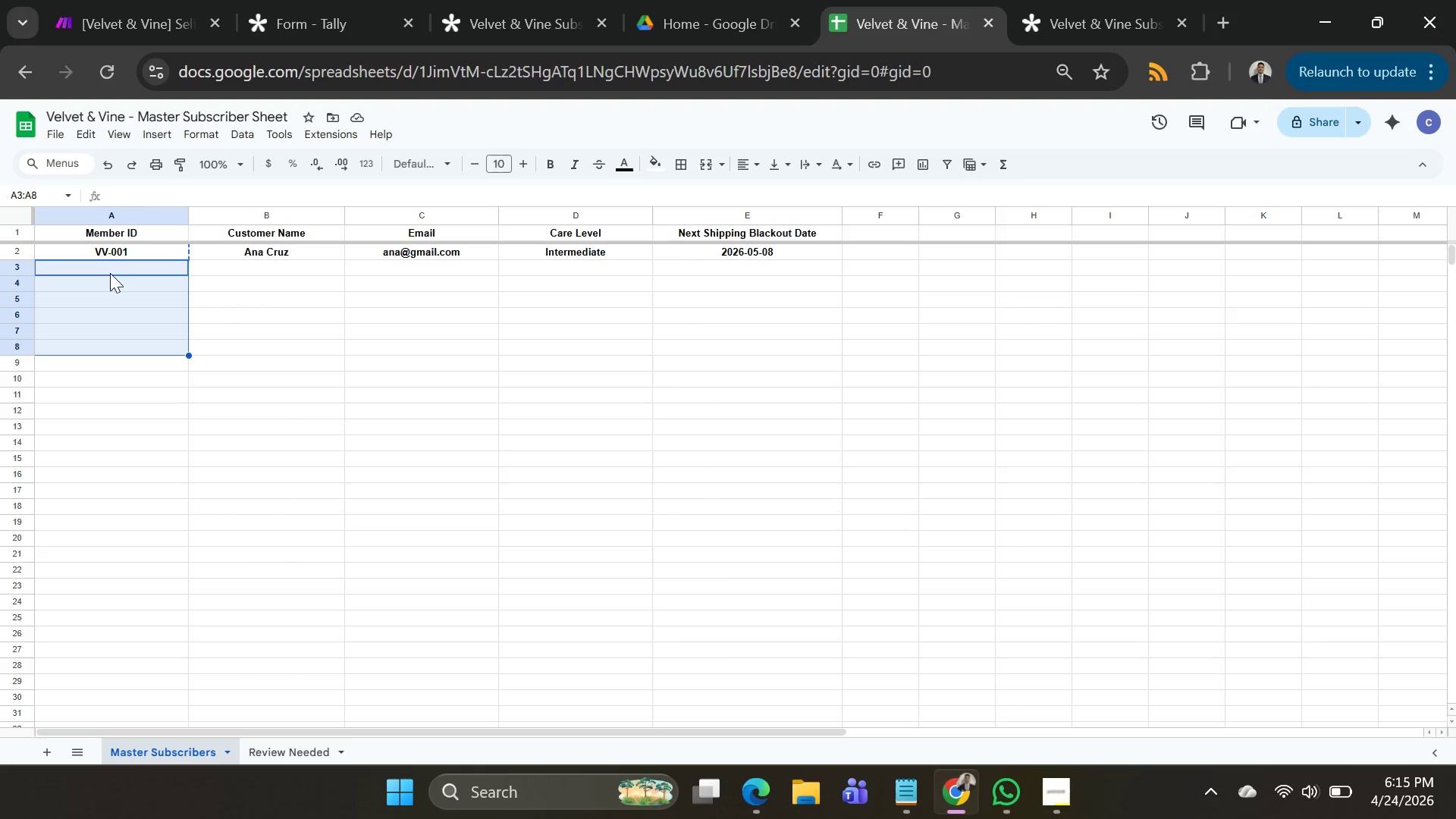 
key(Shift+ArrowDown)
 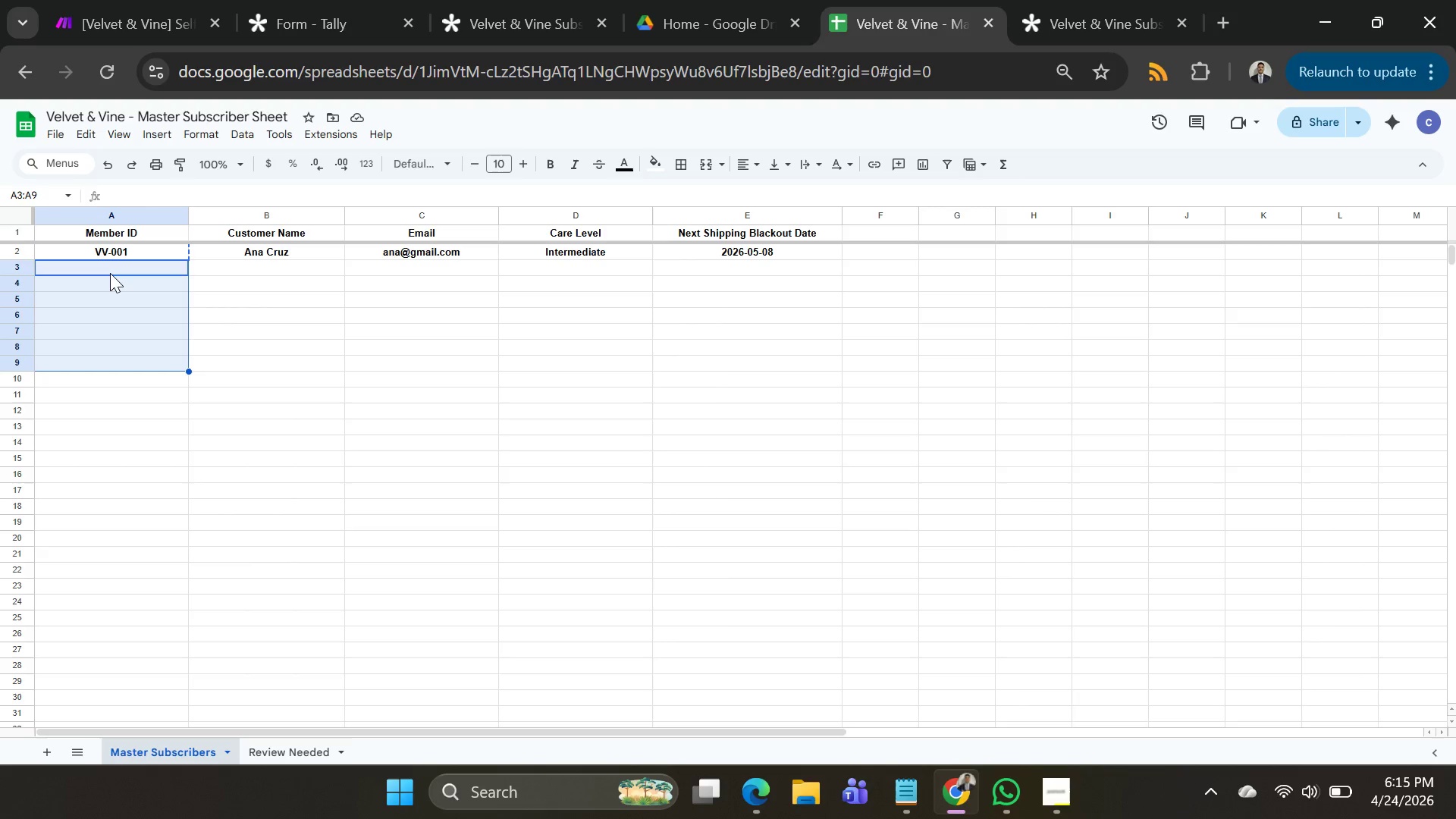 
hold_key(key=ArrowDown, duration=0.75)
 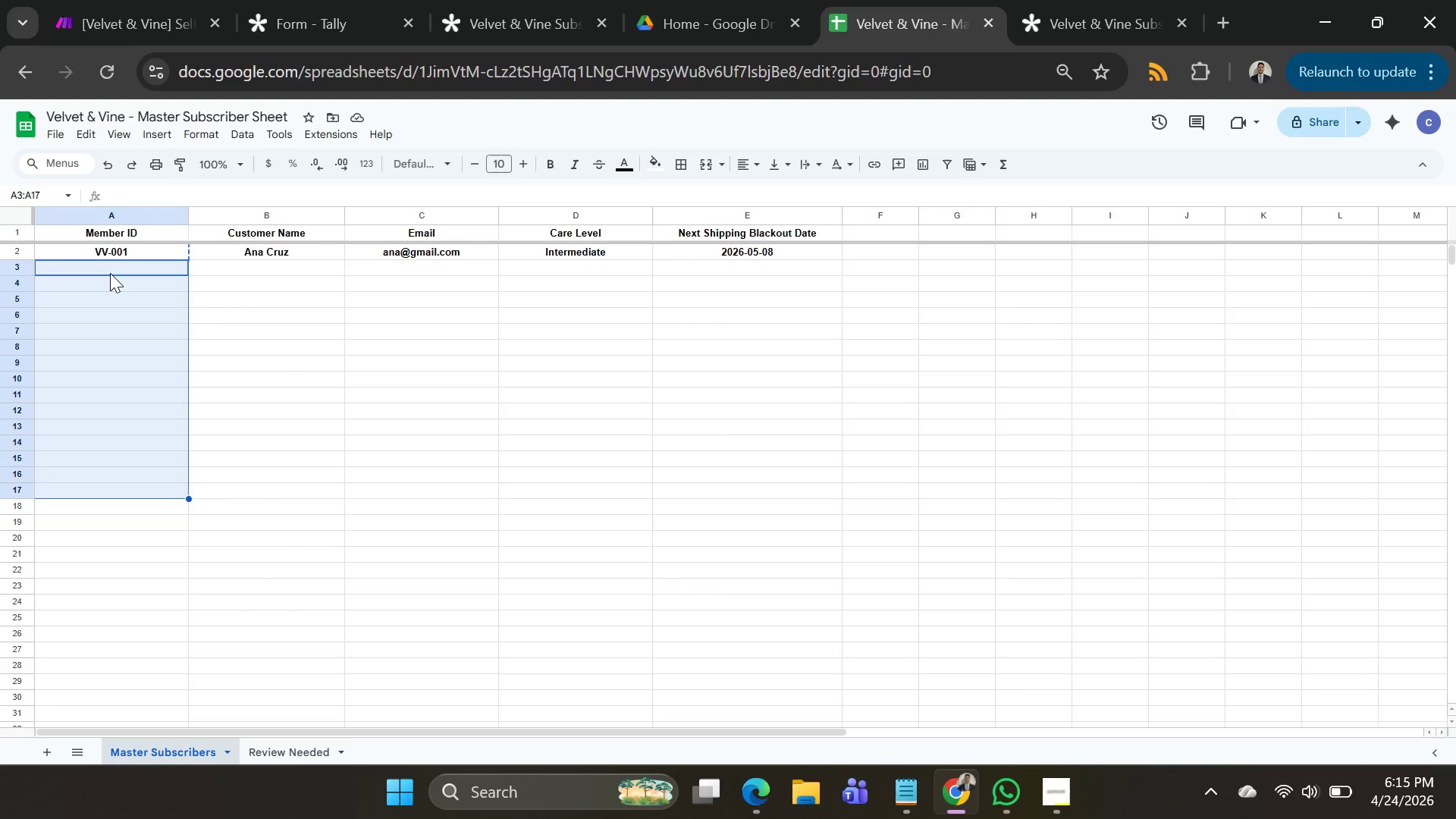 
key(Shift+ArrowUp)
 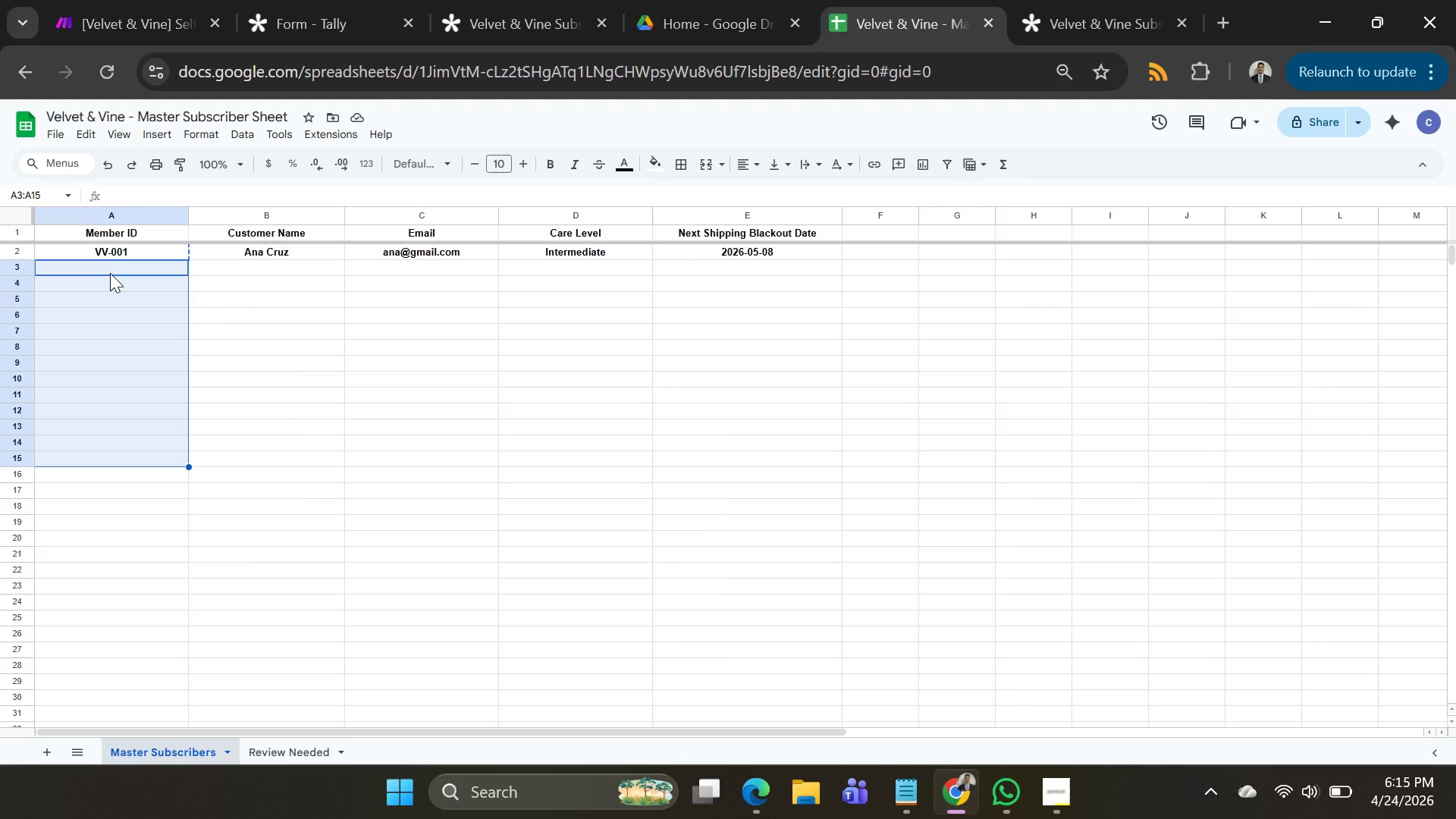 
key(Shift+ArrowUp)
 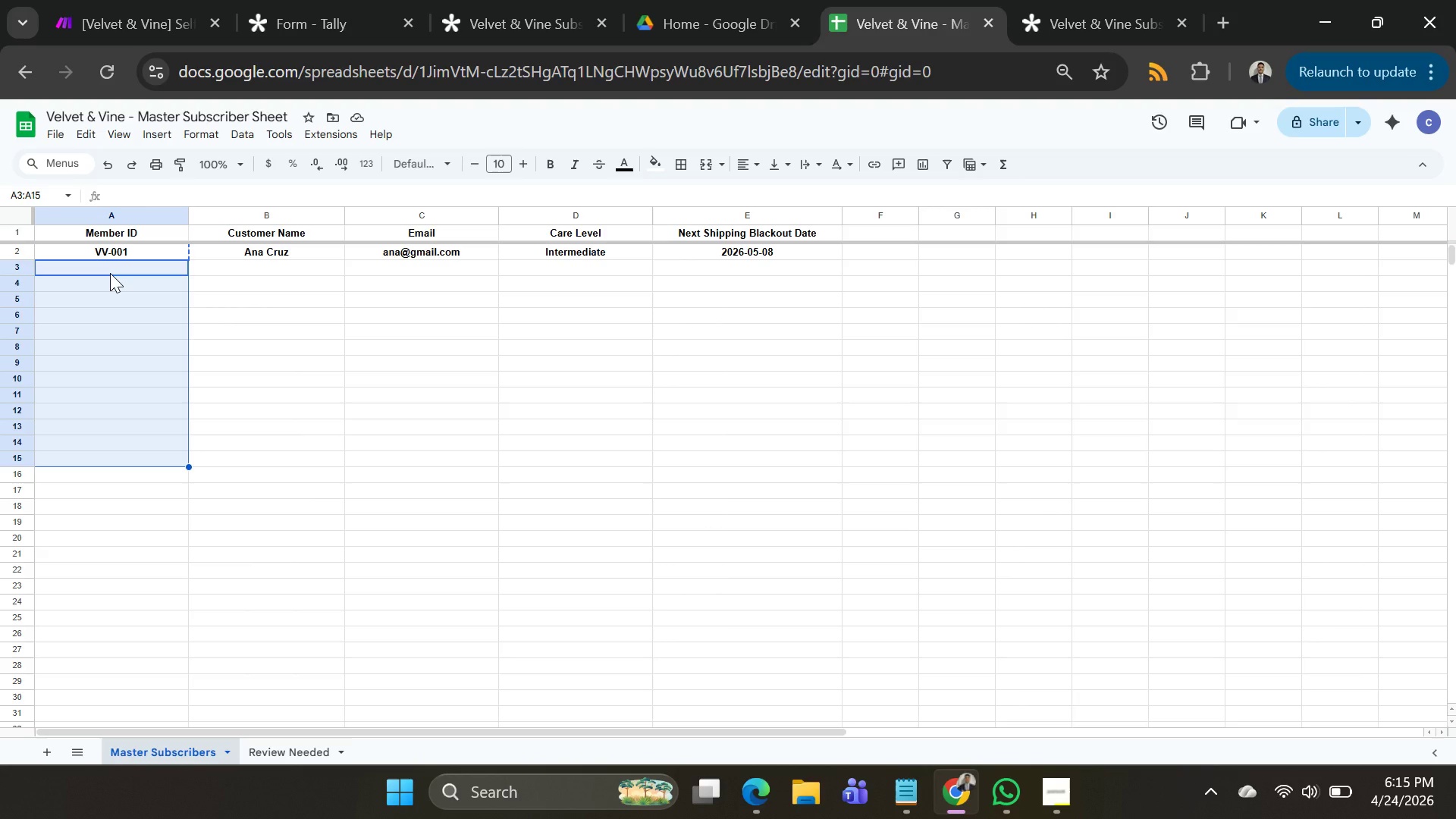 
key(Control+V)
 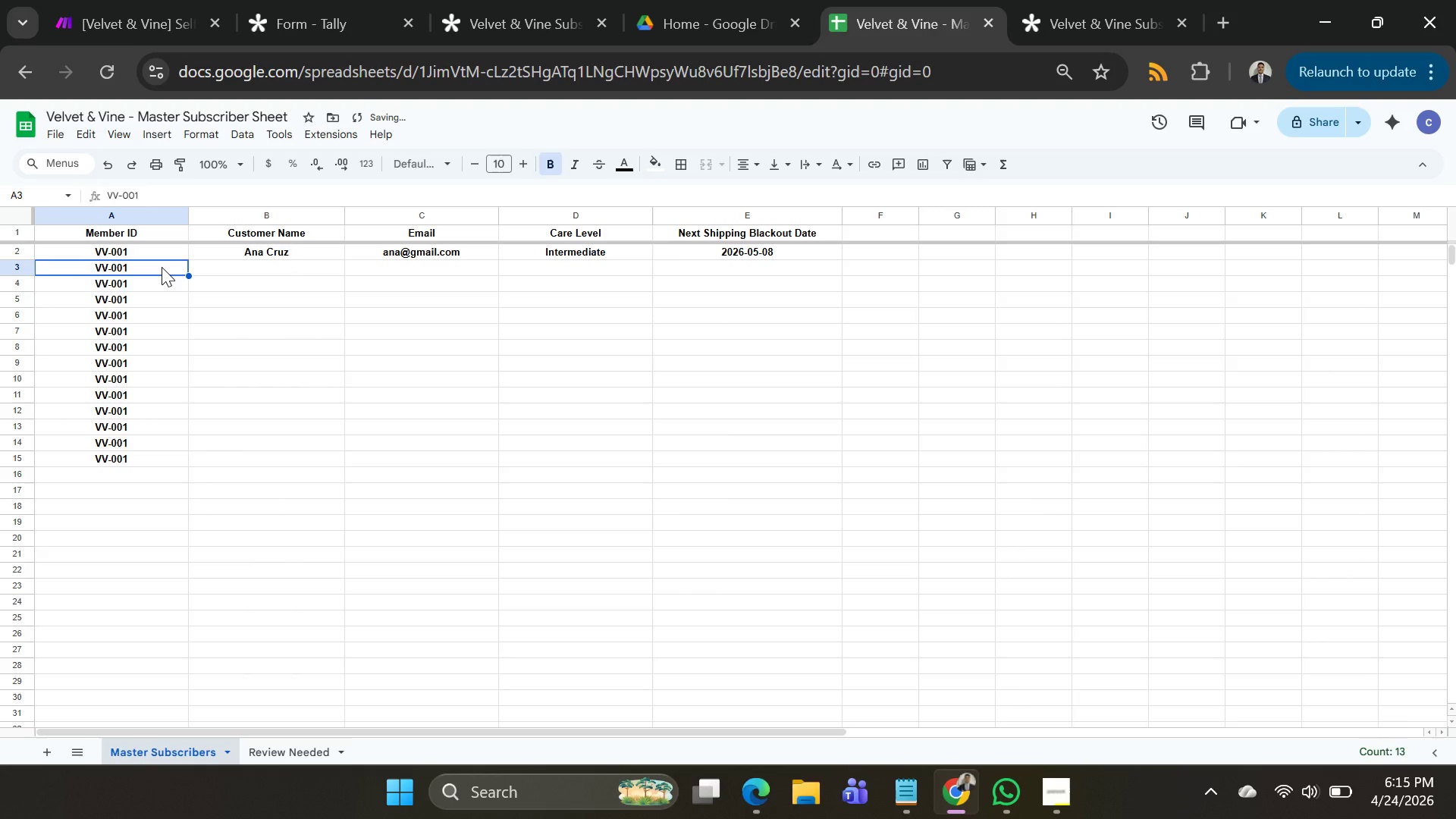 
double_click([162, 267])
 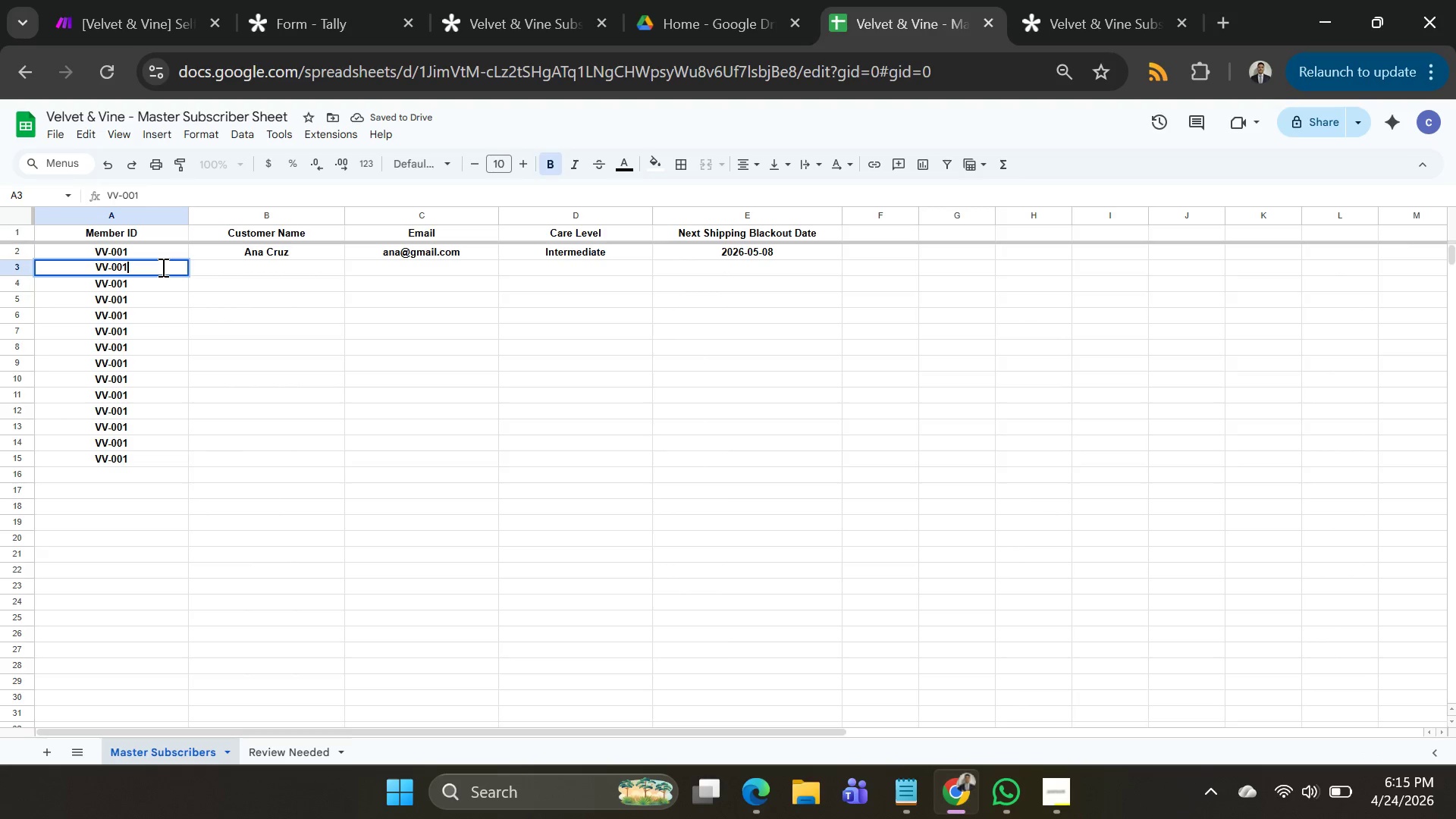 
key(Backspace)
 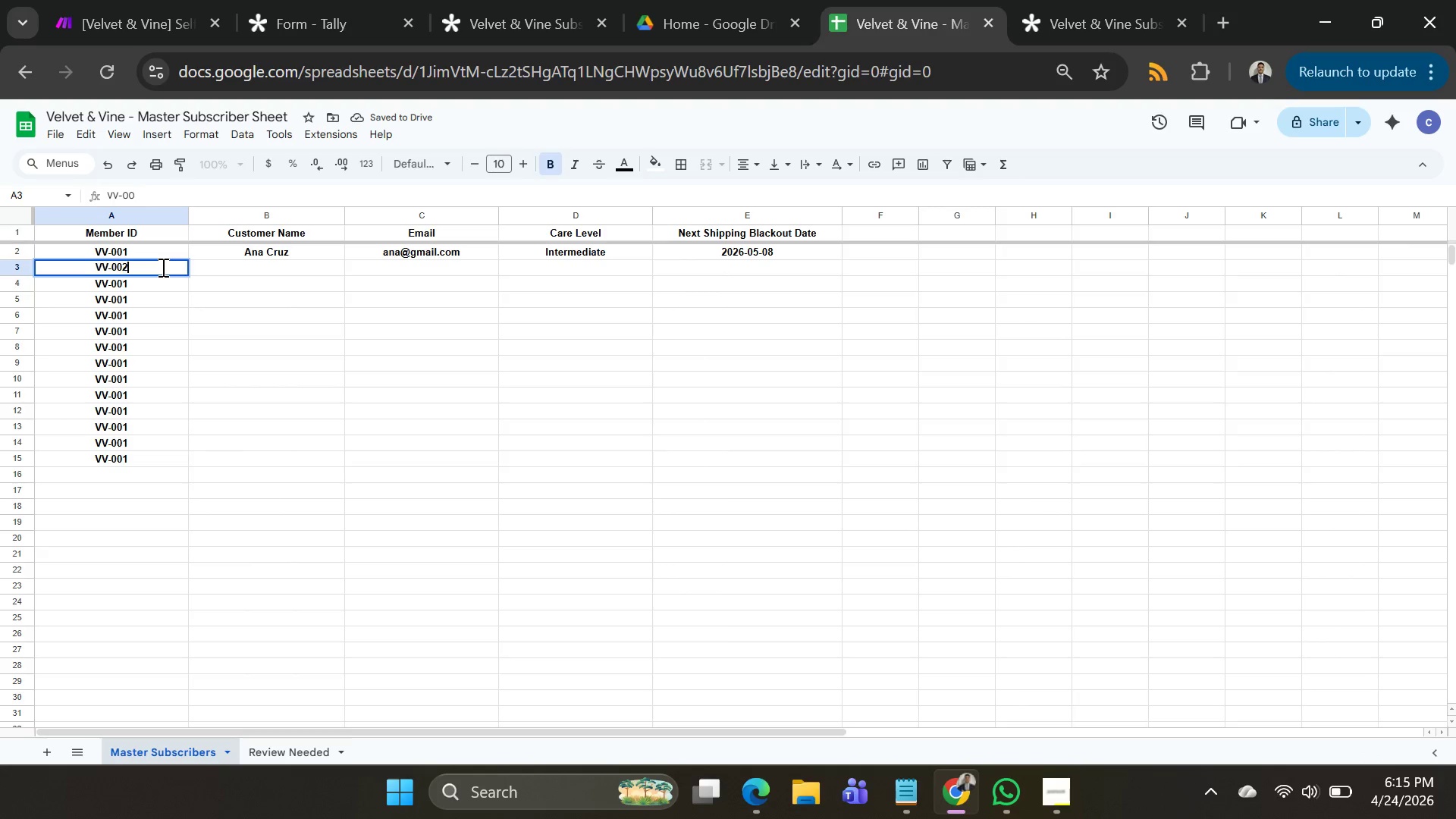 
key(2)
 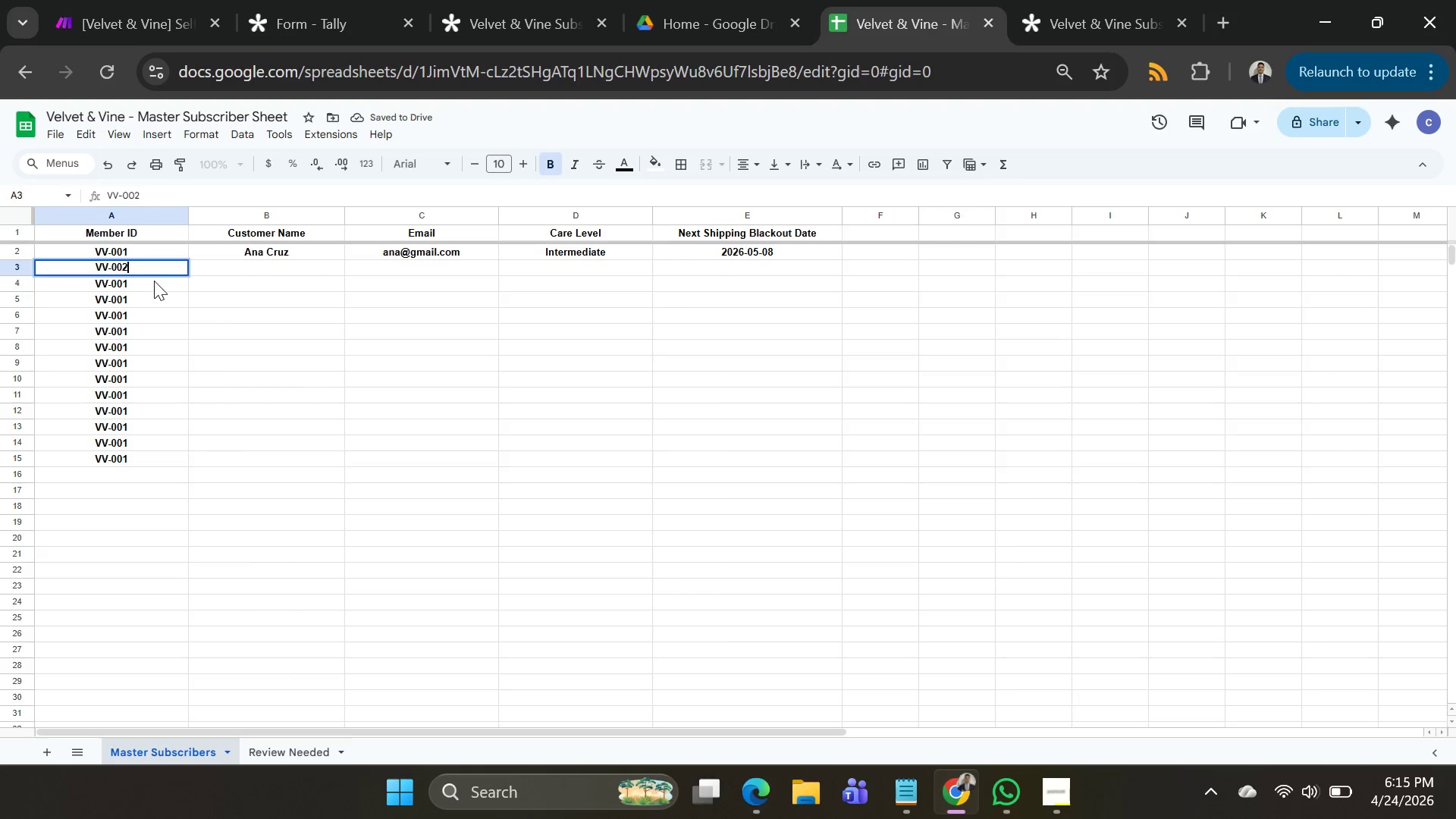 
double_click([154, 281])
 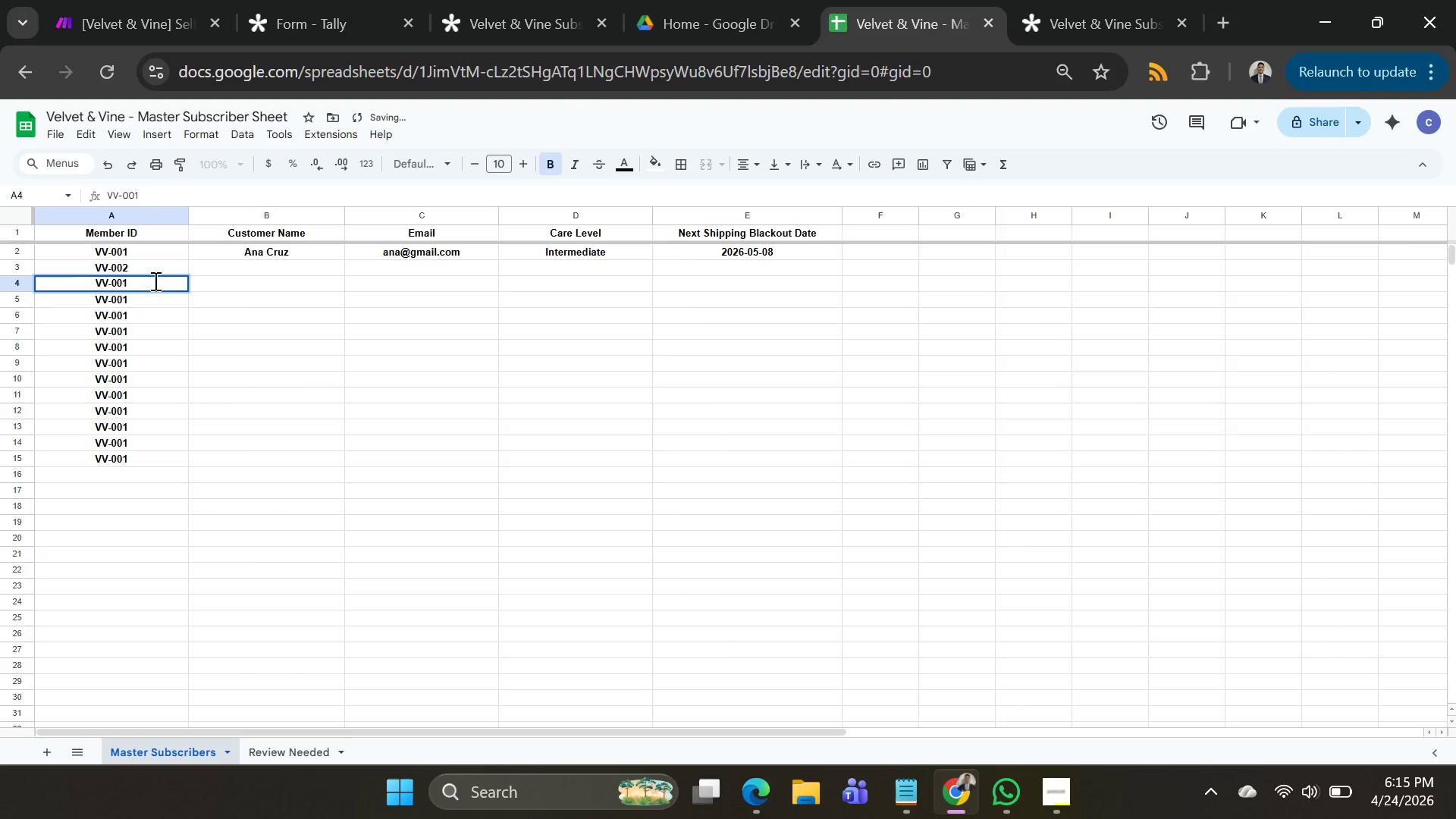 
key(Backspace)
 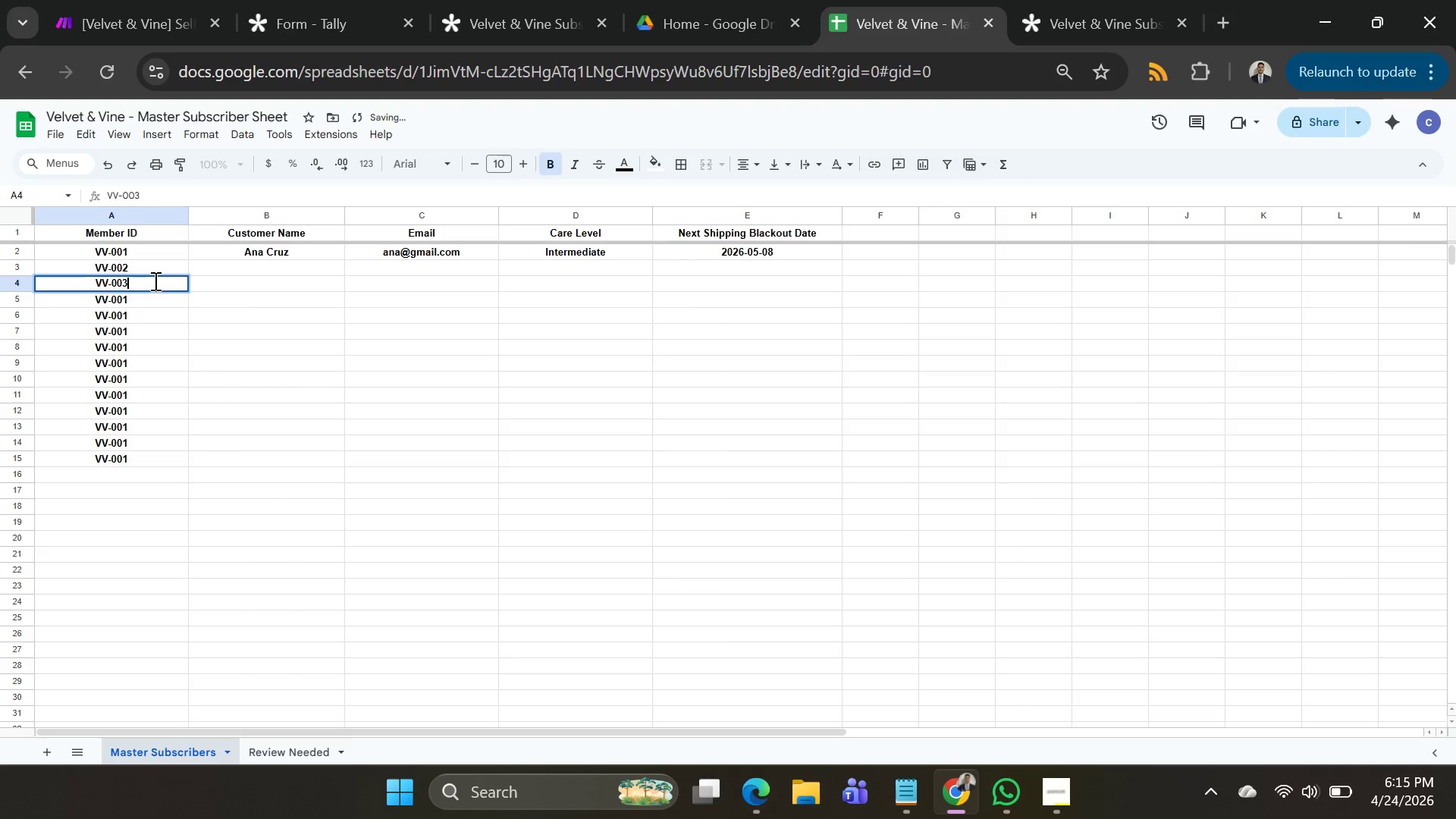 
key(3)
 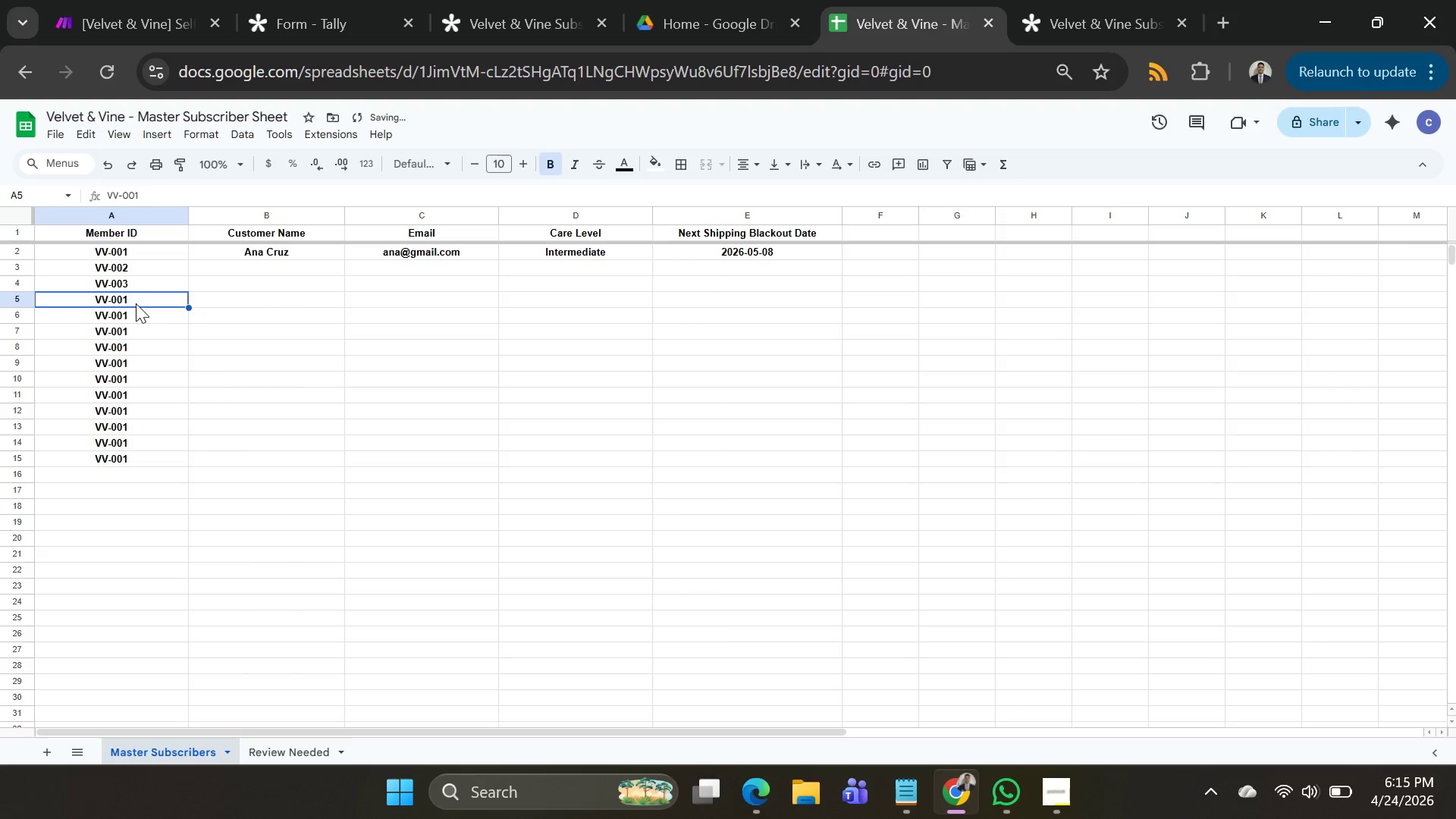 
double_click([136, 303])
 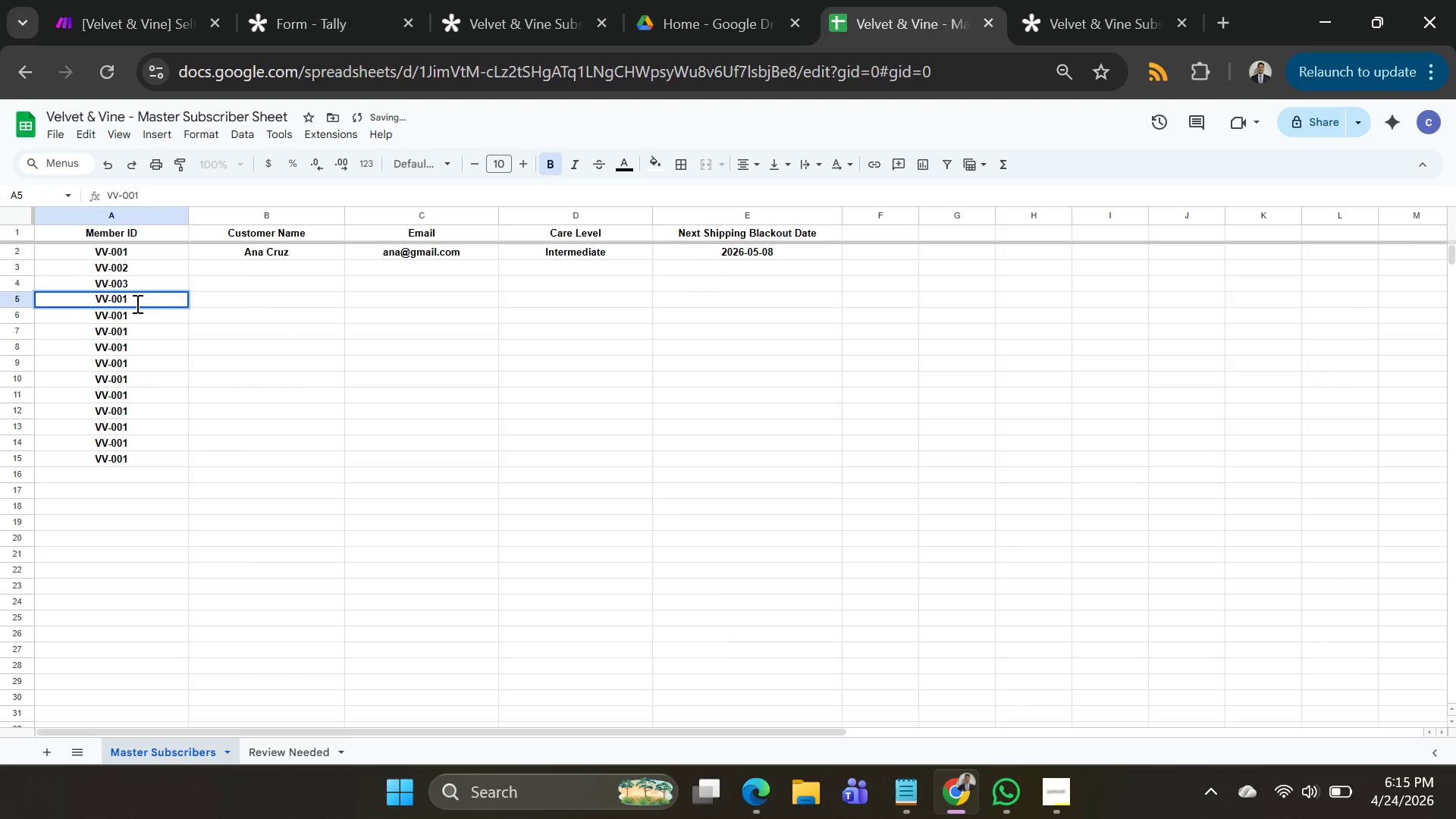 
key(Backspace)
 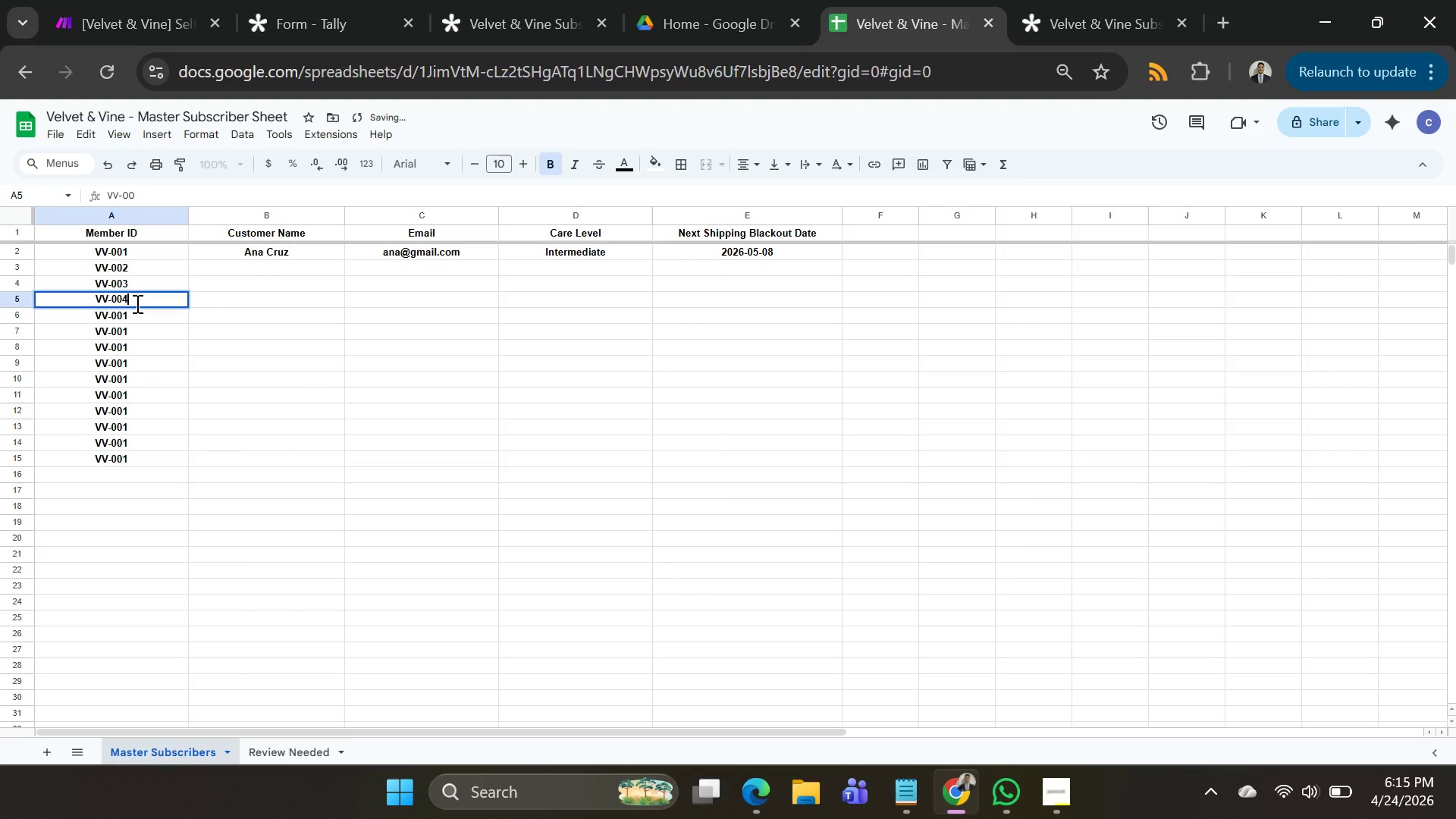 
key(4)
 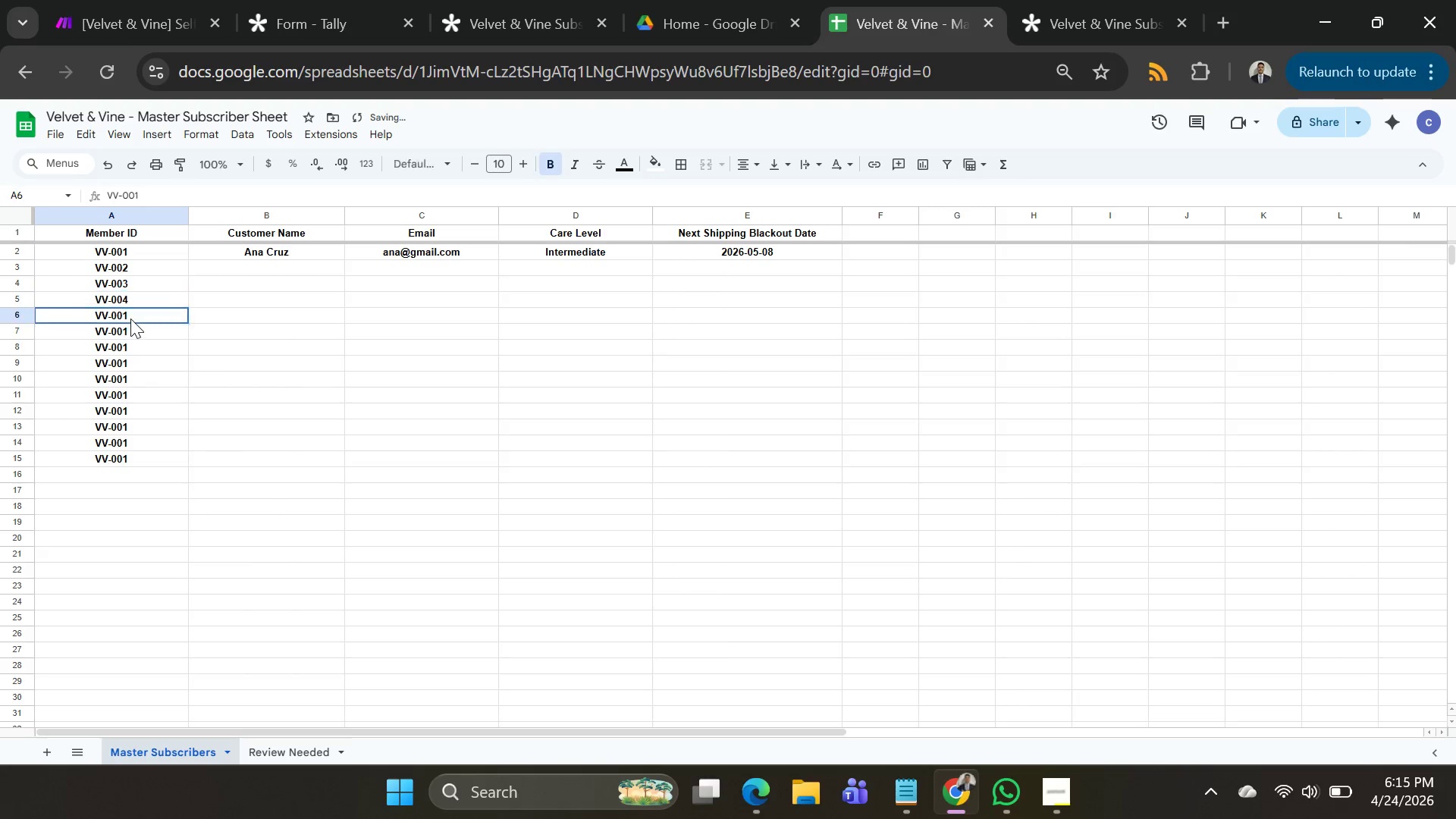 
double_click([130, 318])
 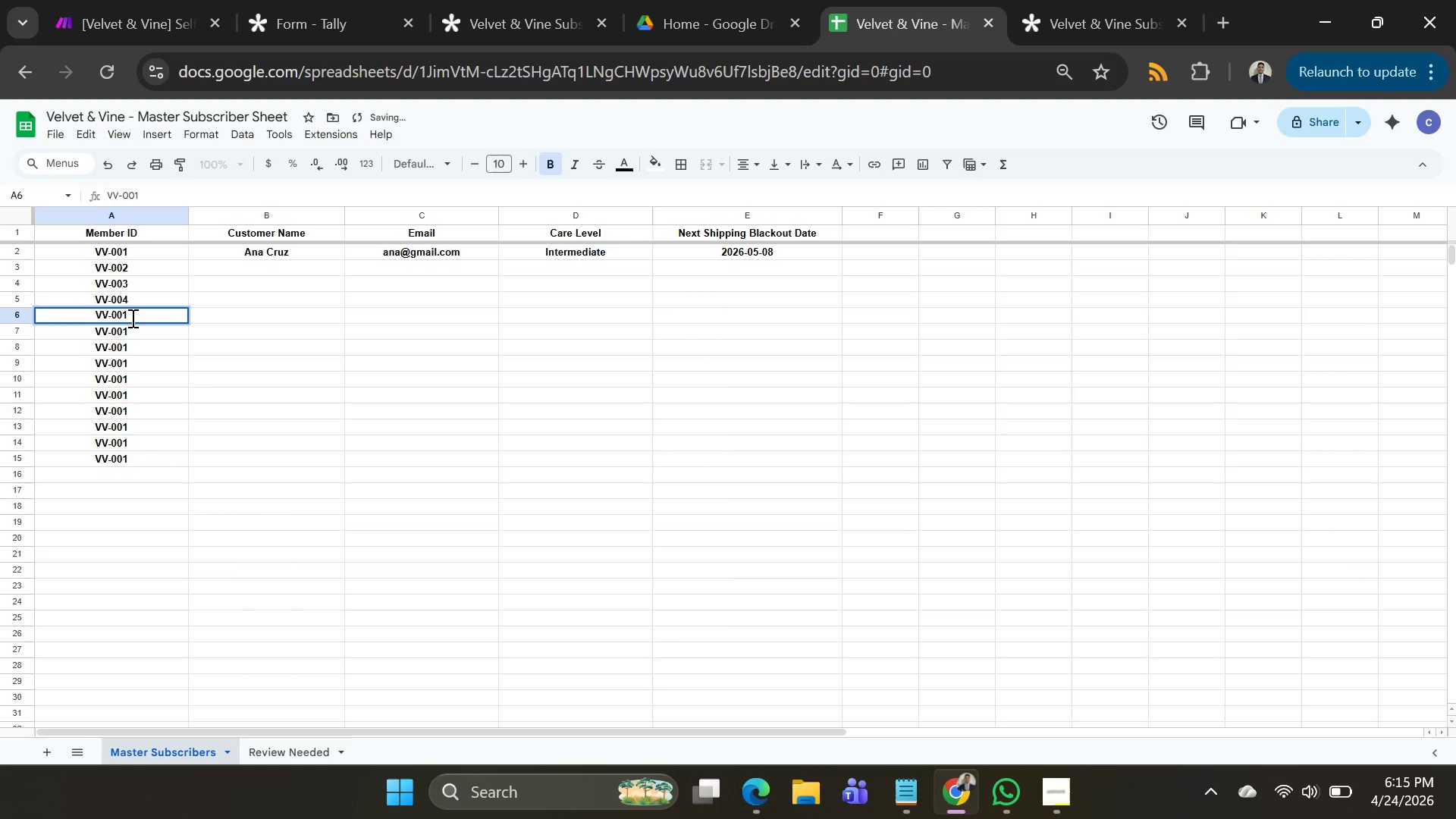 
key(Backspace)
 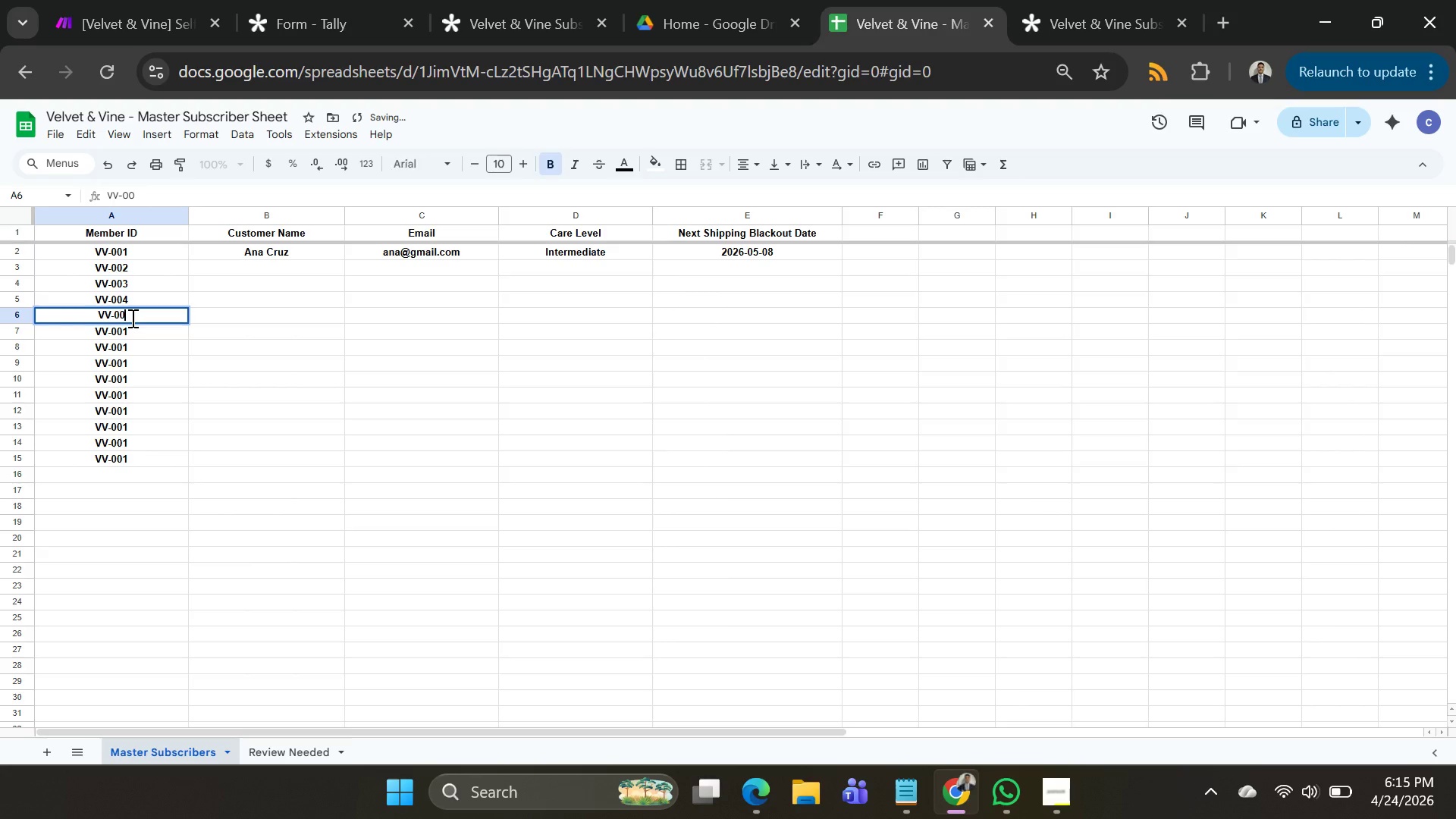 
key(4)
 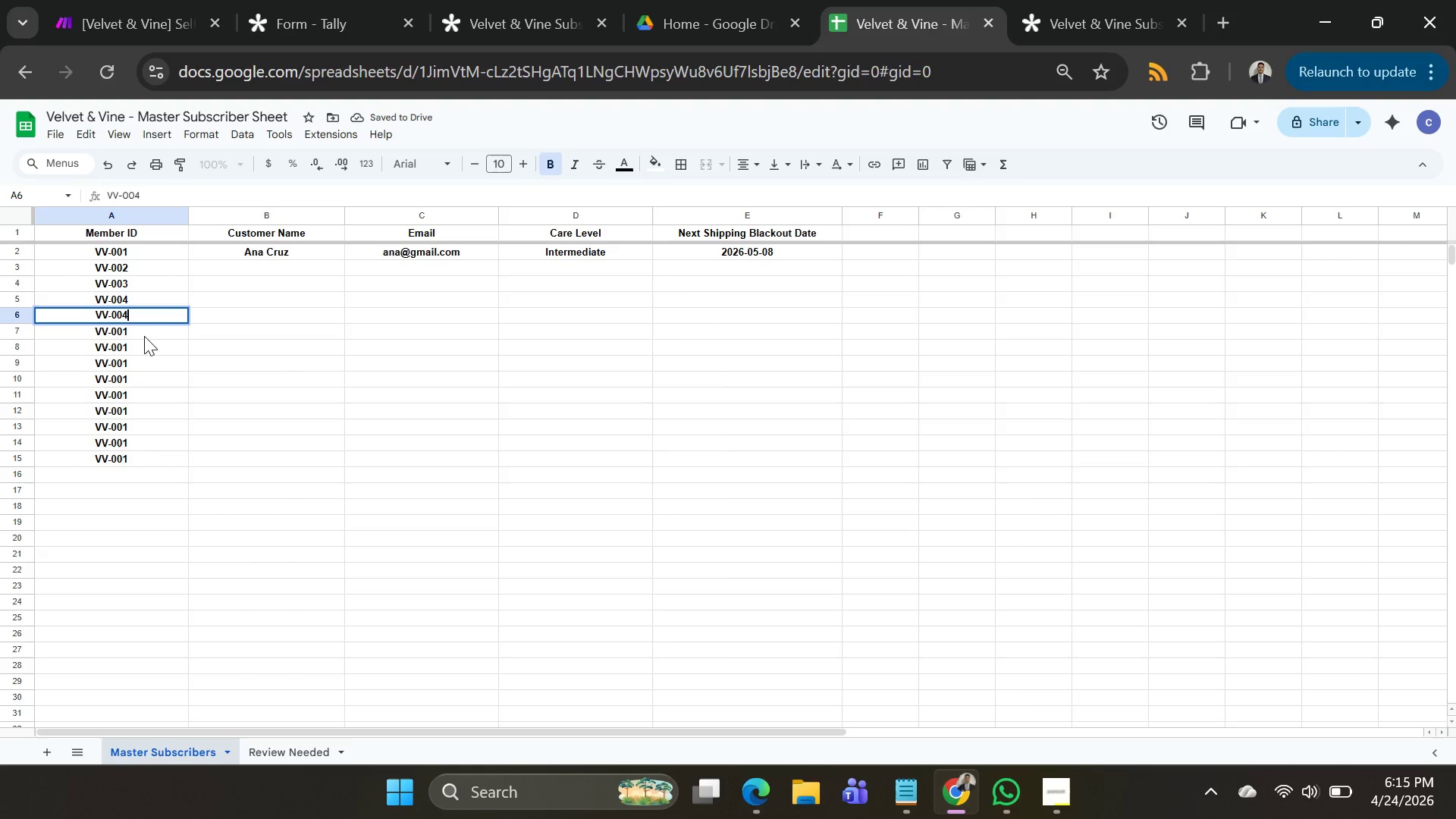 
key(Backspace)
 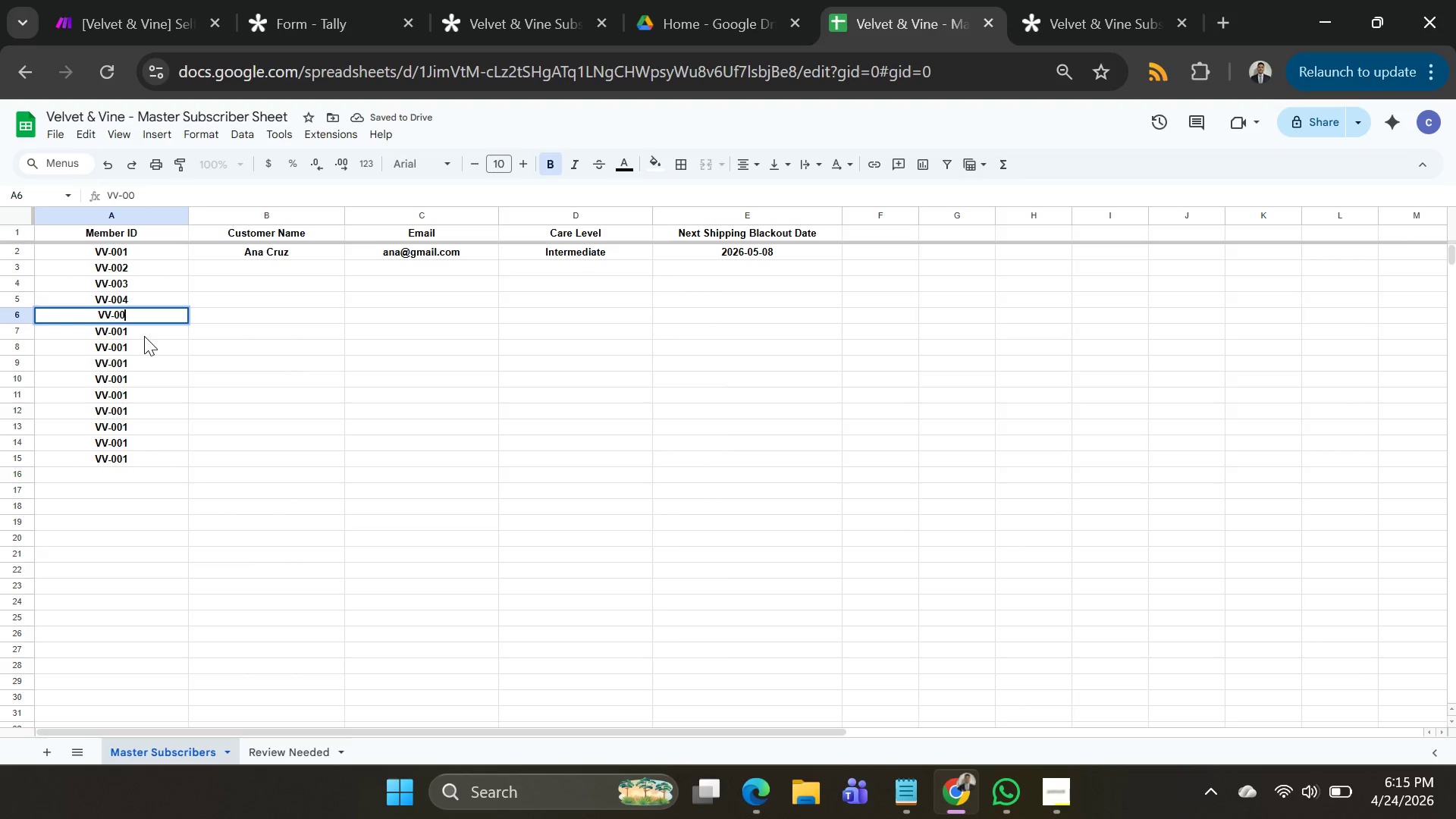 
key(5)
 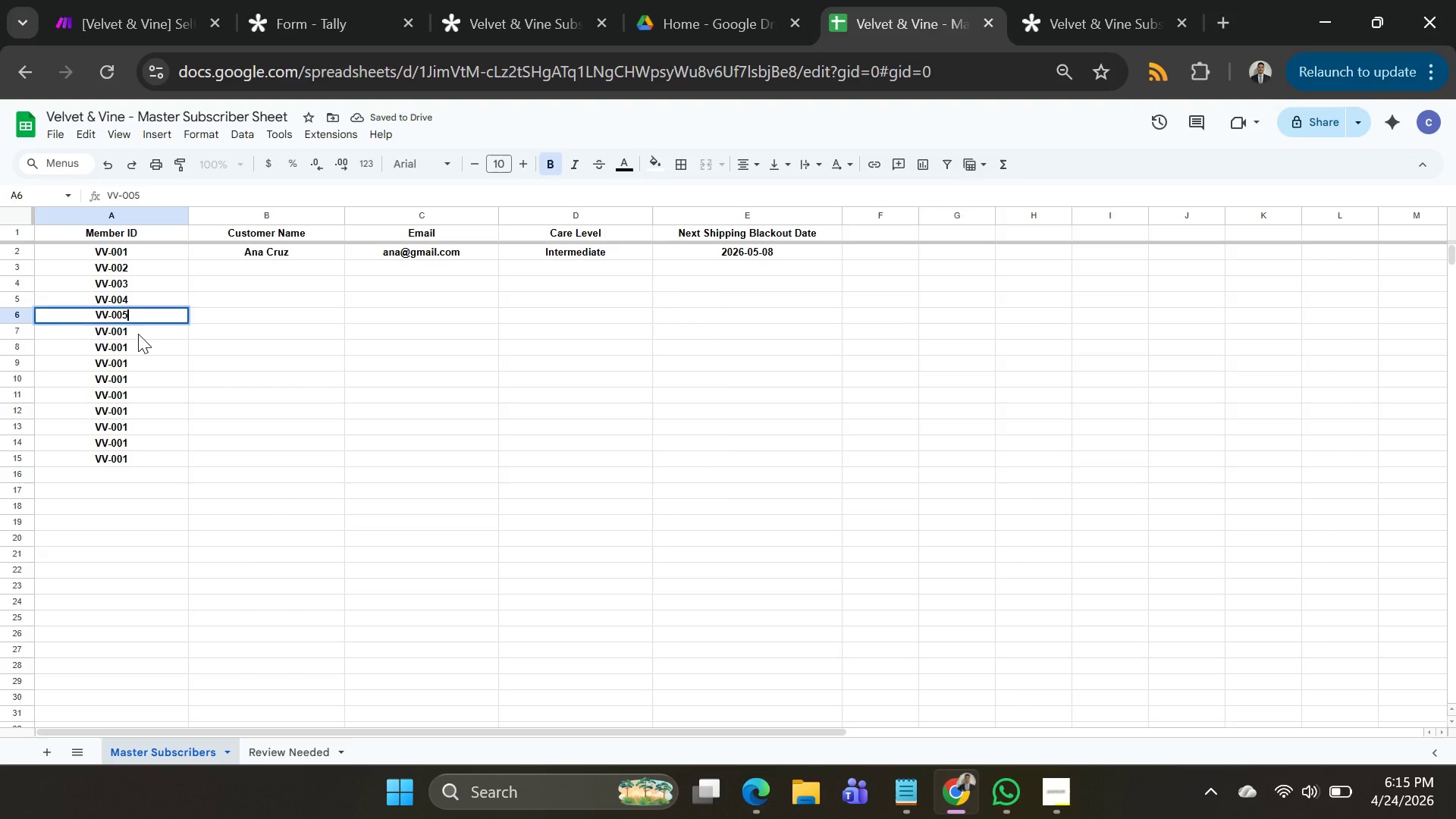 
double_click([138, 334])
 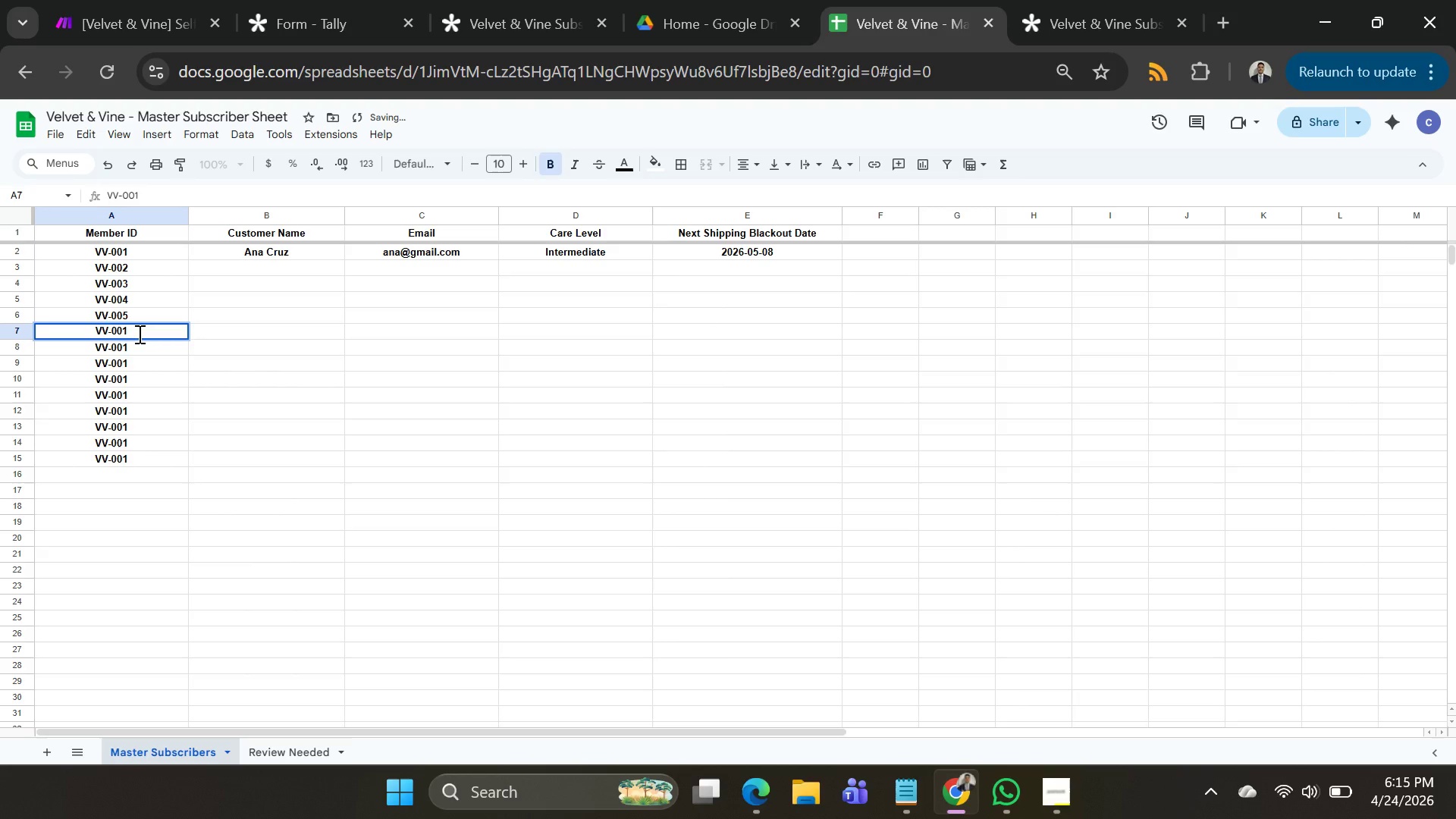 
key(Backspace)
 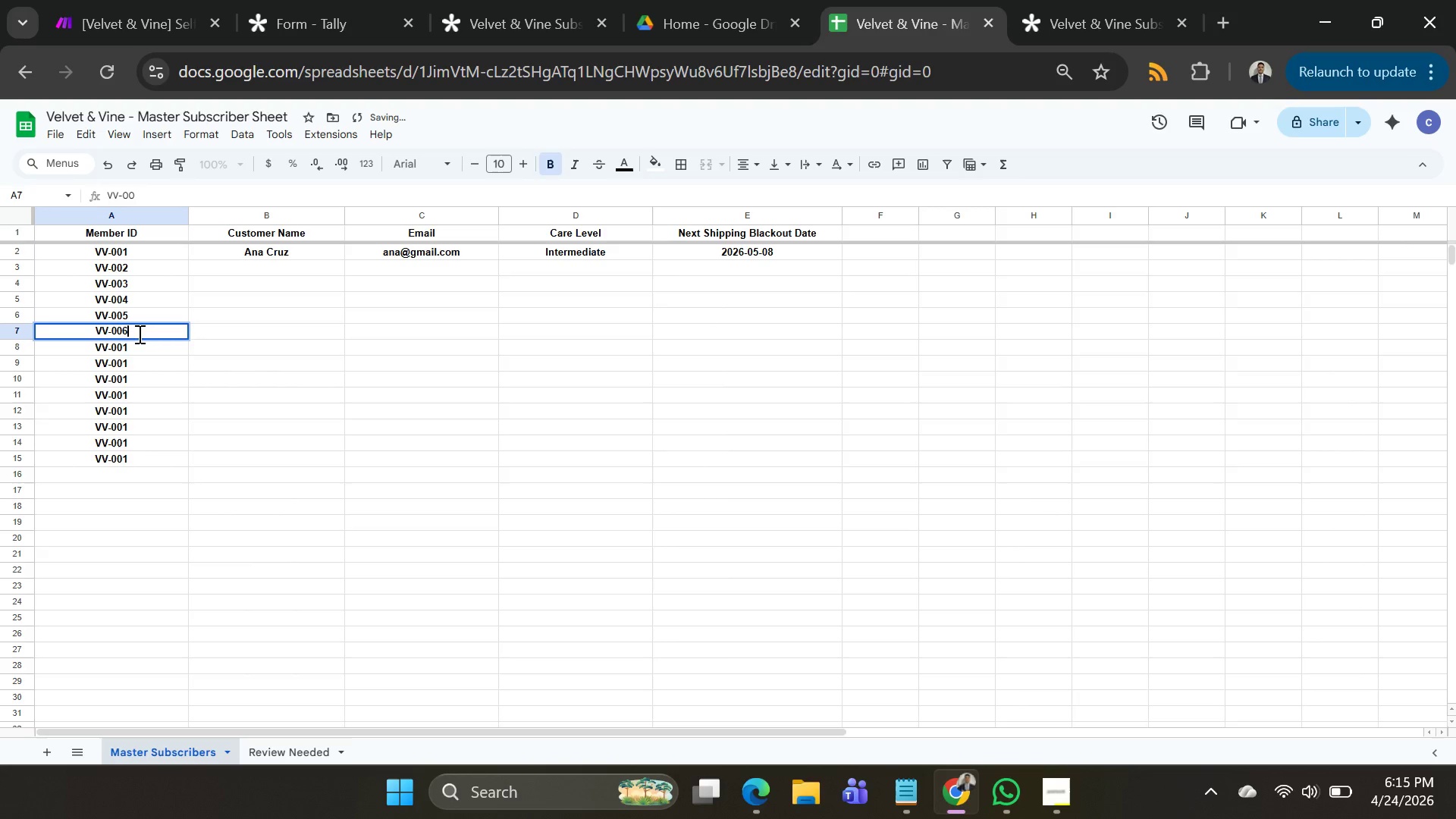 
key(6)
 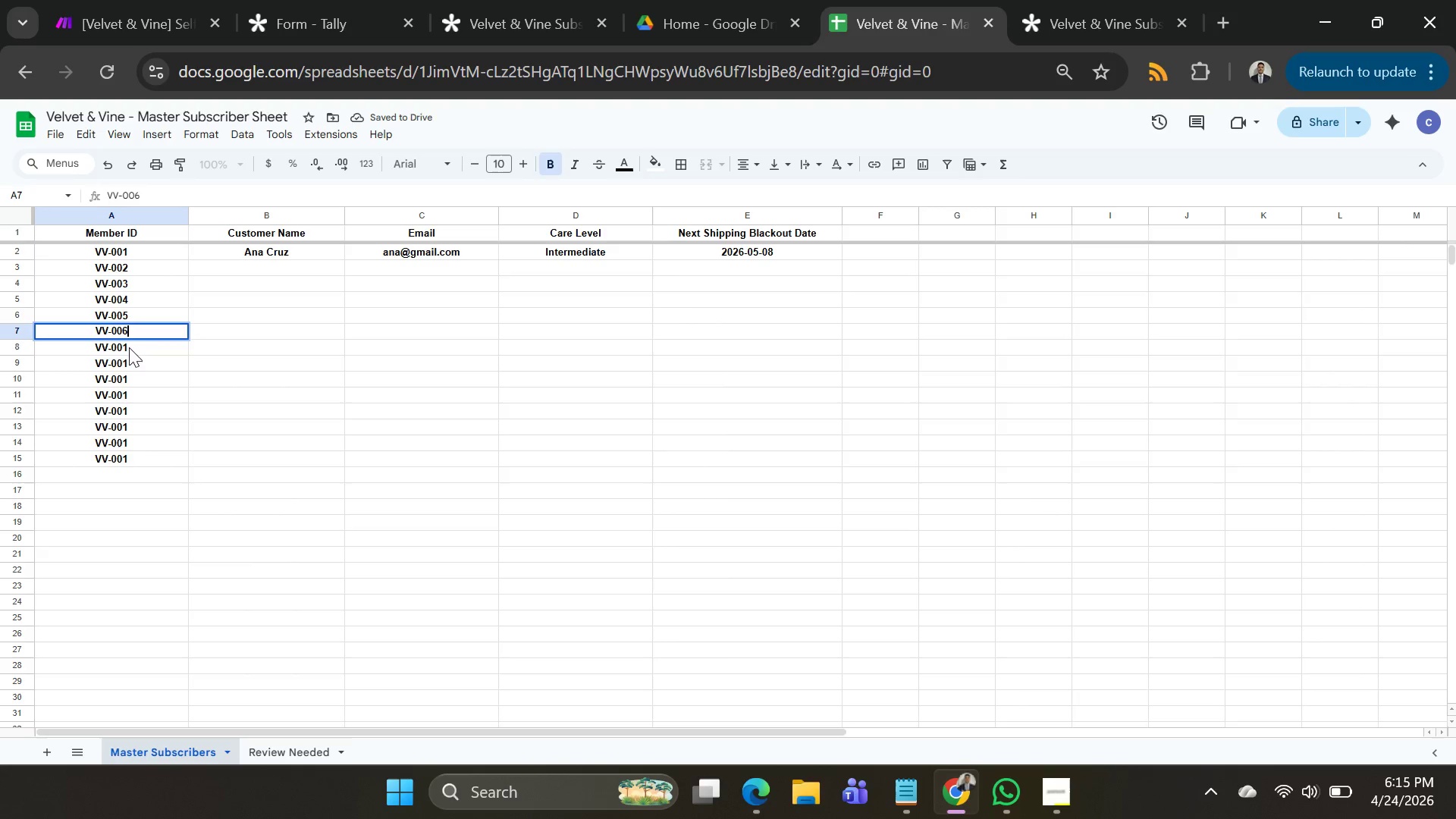 
double_click([130, 347])
 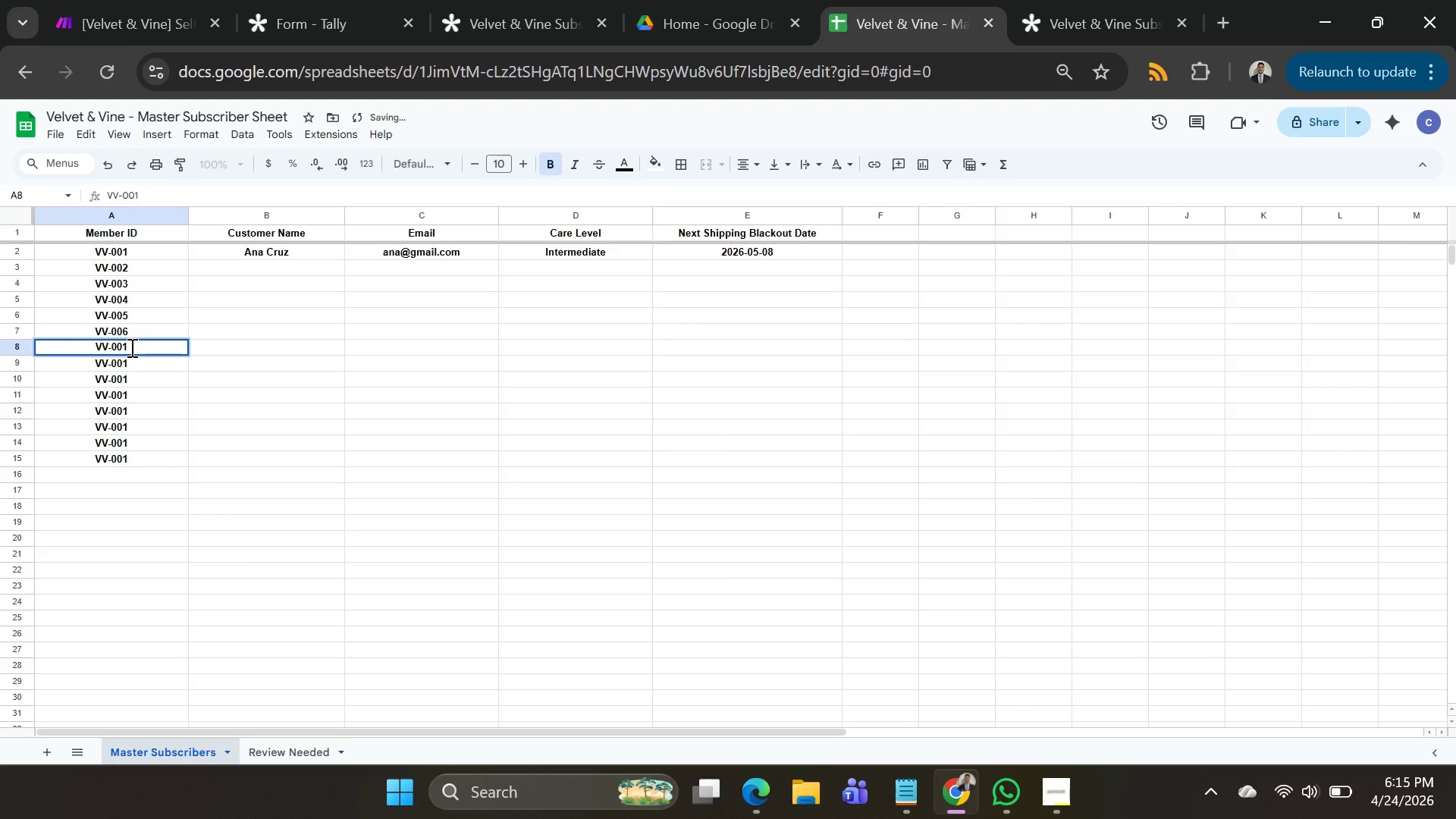 
key(Backspace)
 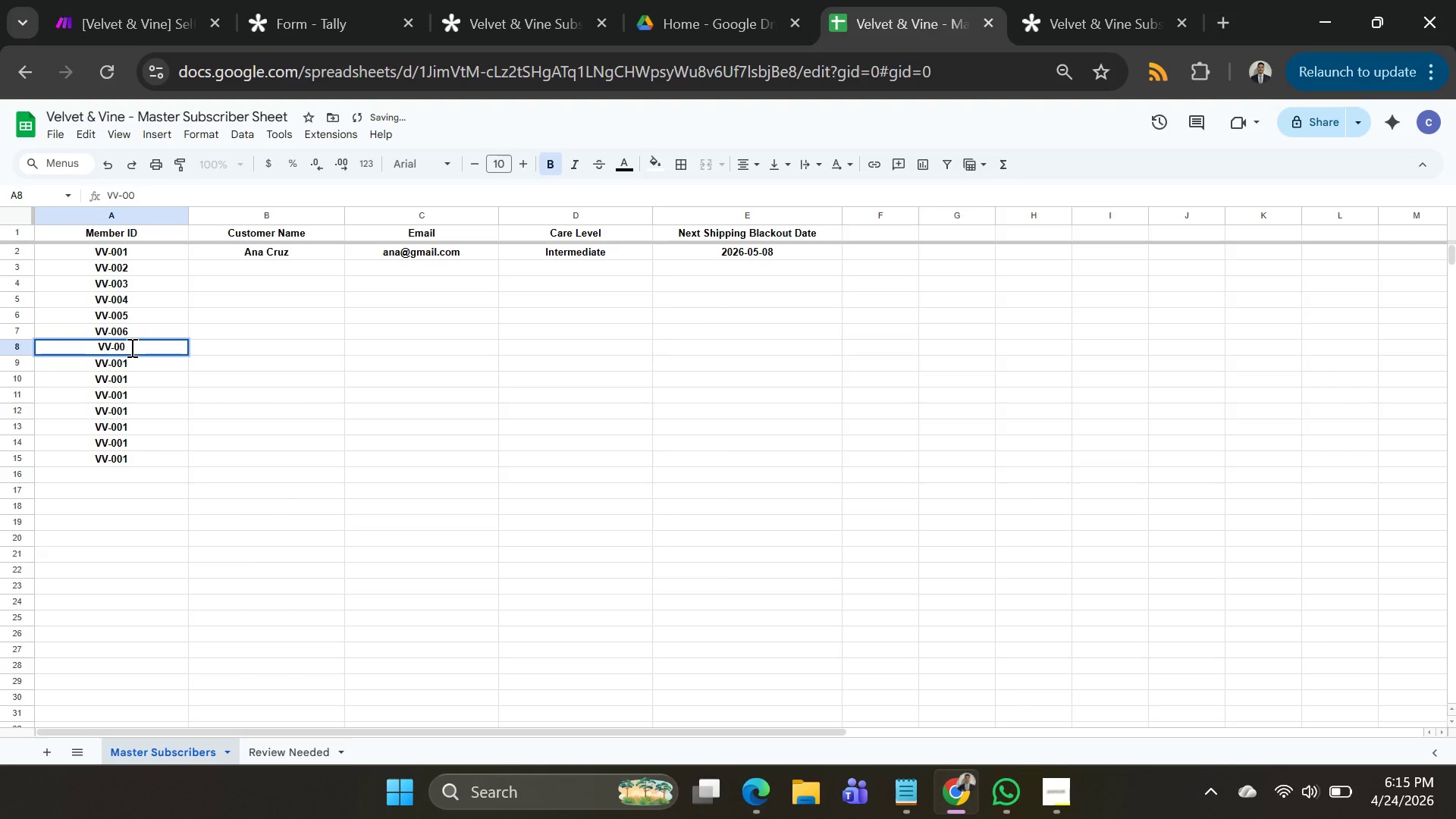 
key(7)
 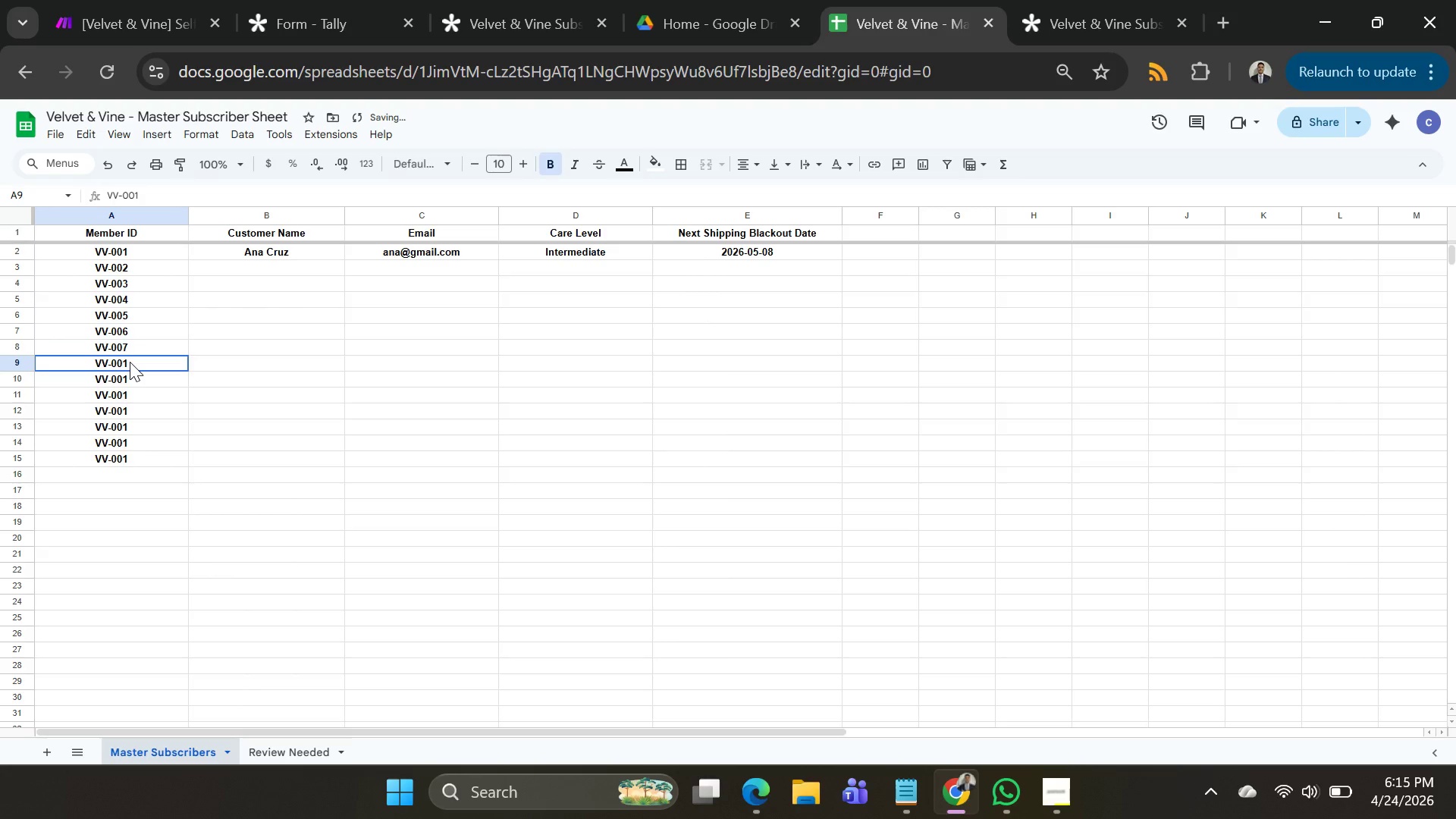 
double_click([130, 362])
 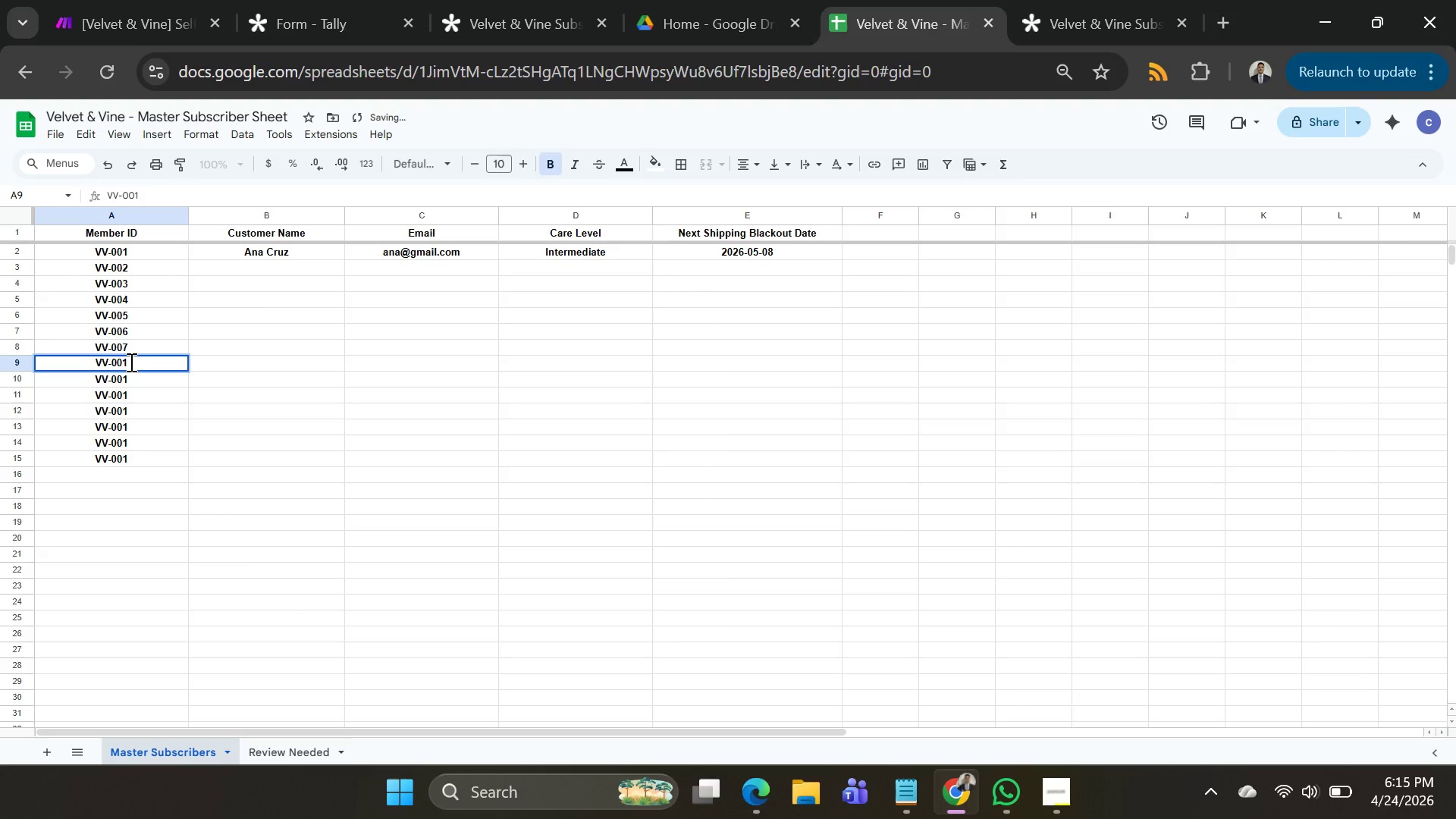 
key(Backspace)
 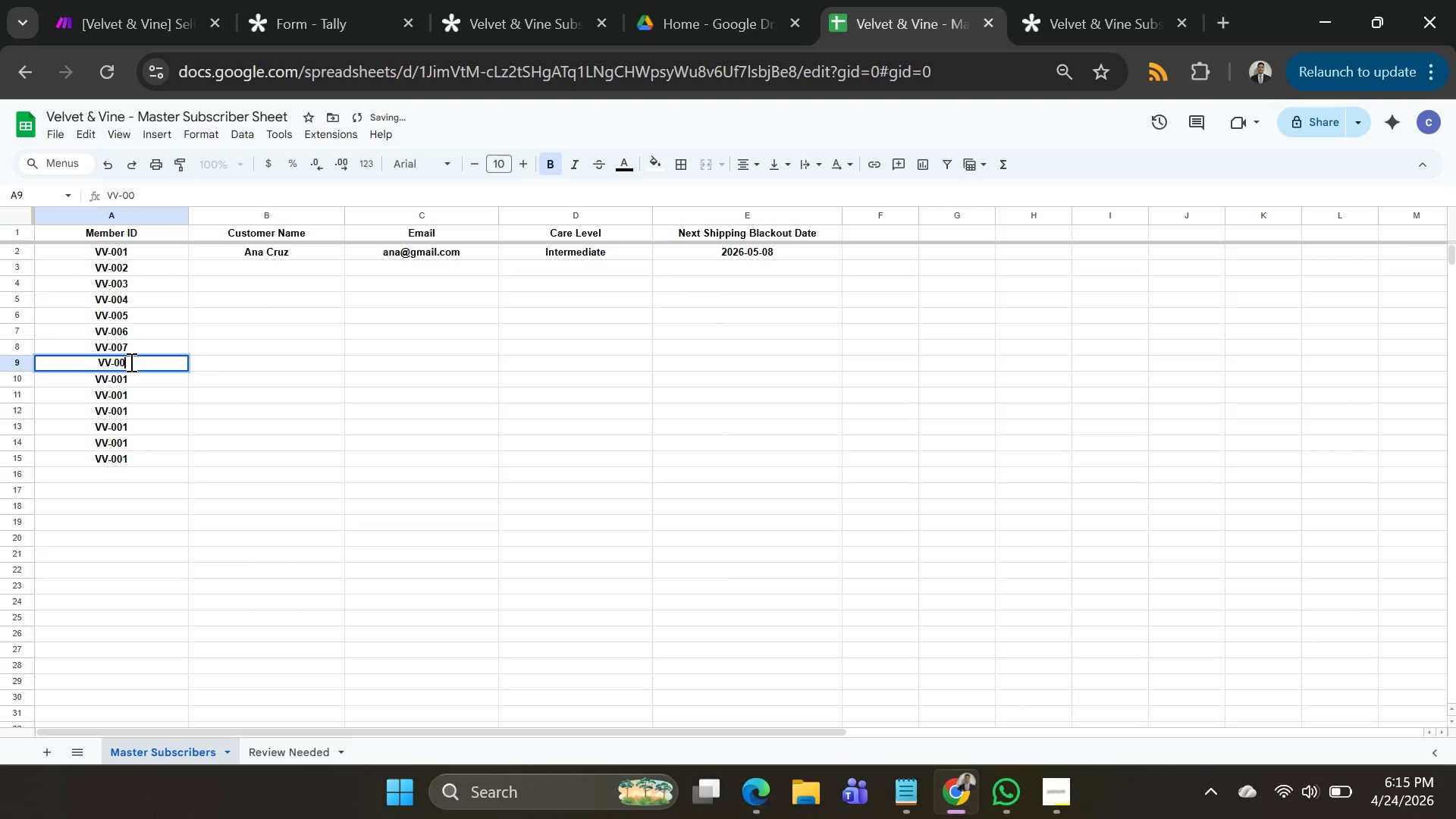 
key(8)
 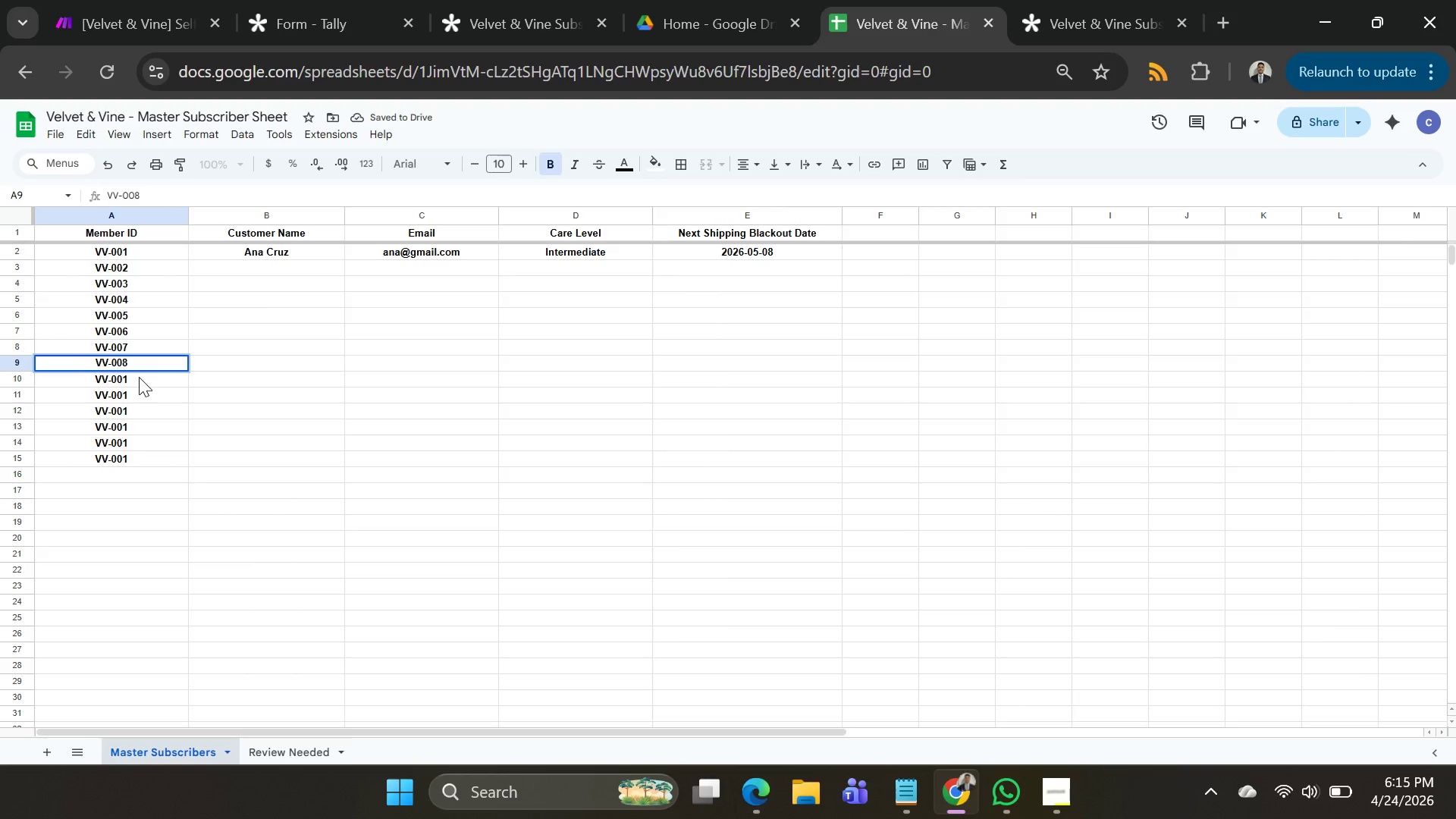 
double_click([139, 377])
 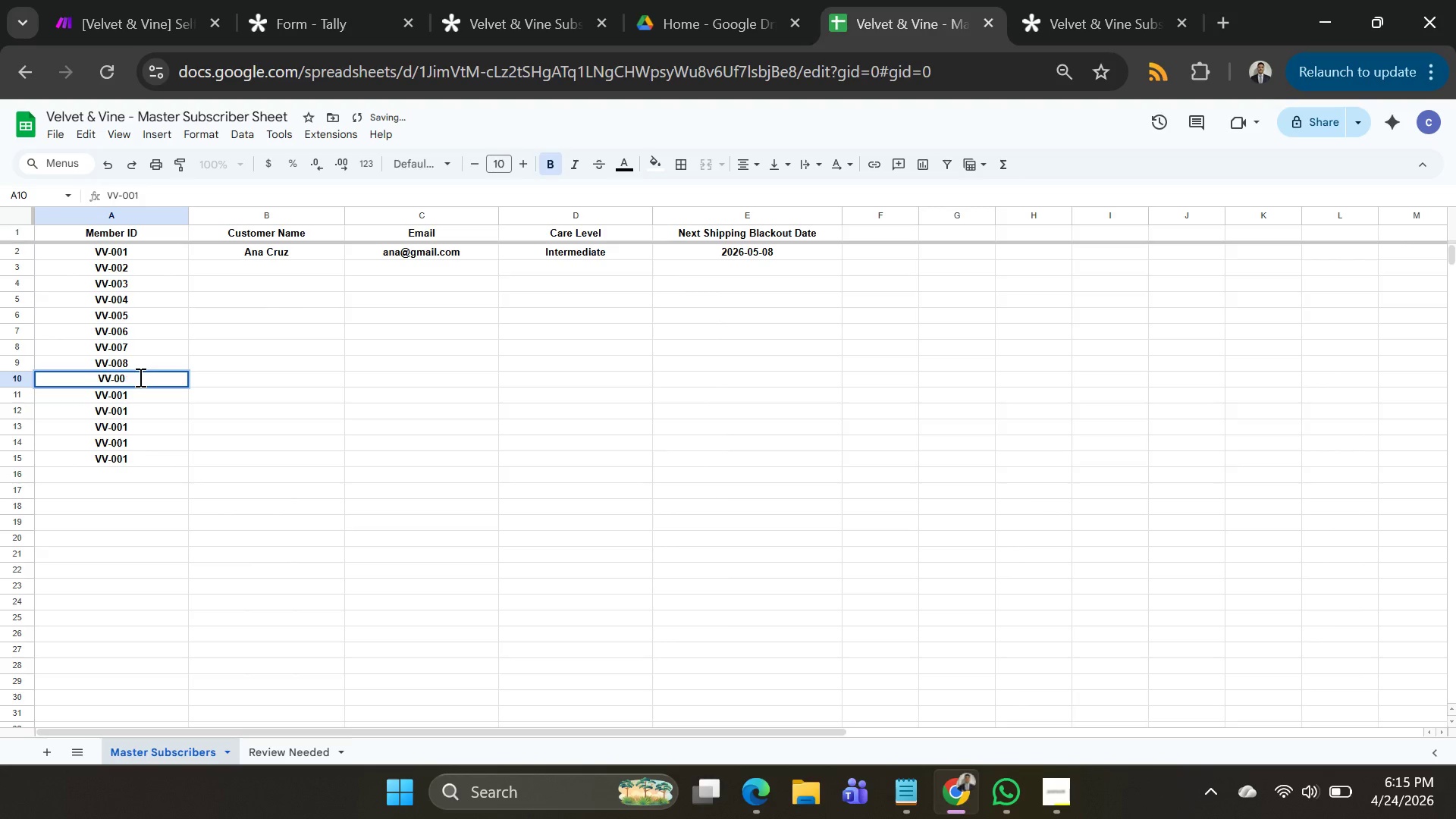 
key(Backspace)
 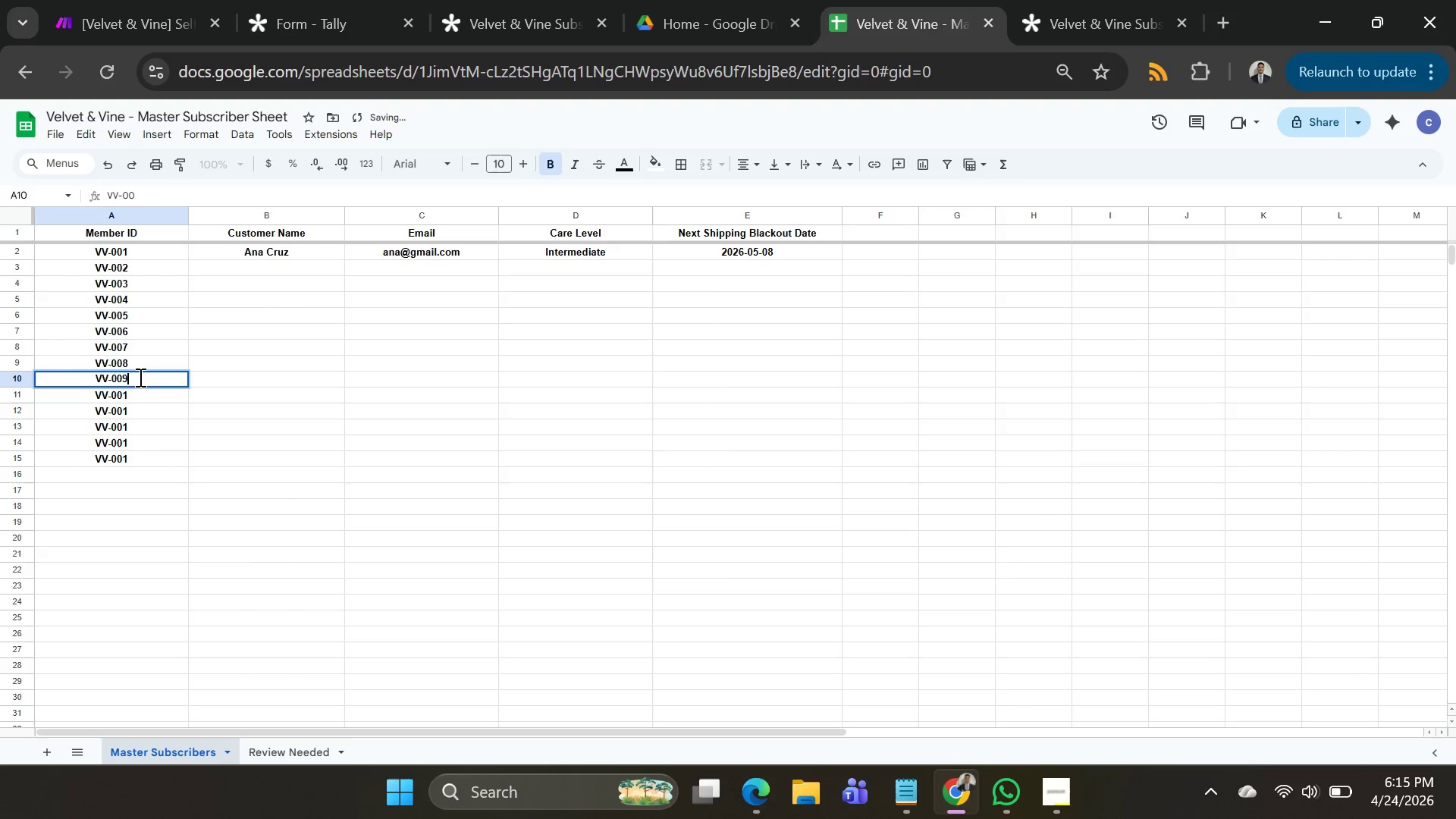 
key(9)
 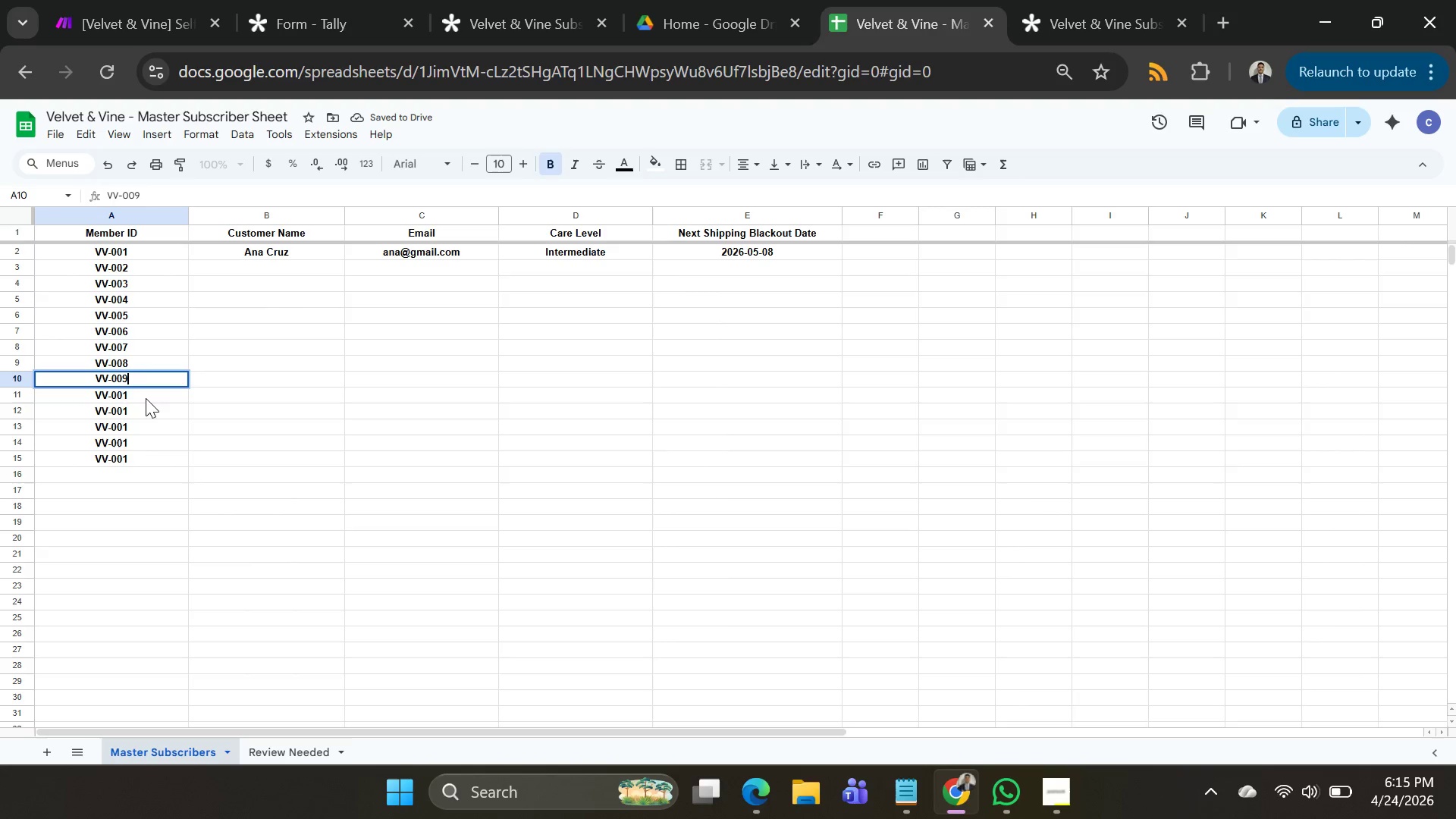 
left_click([146, 395])
 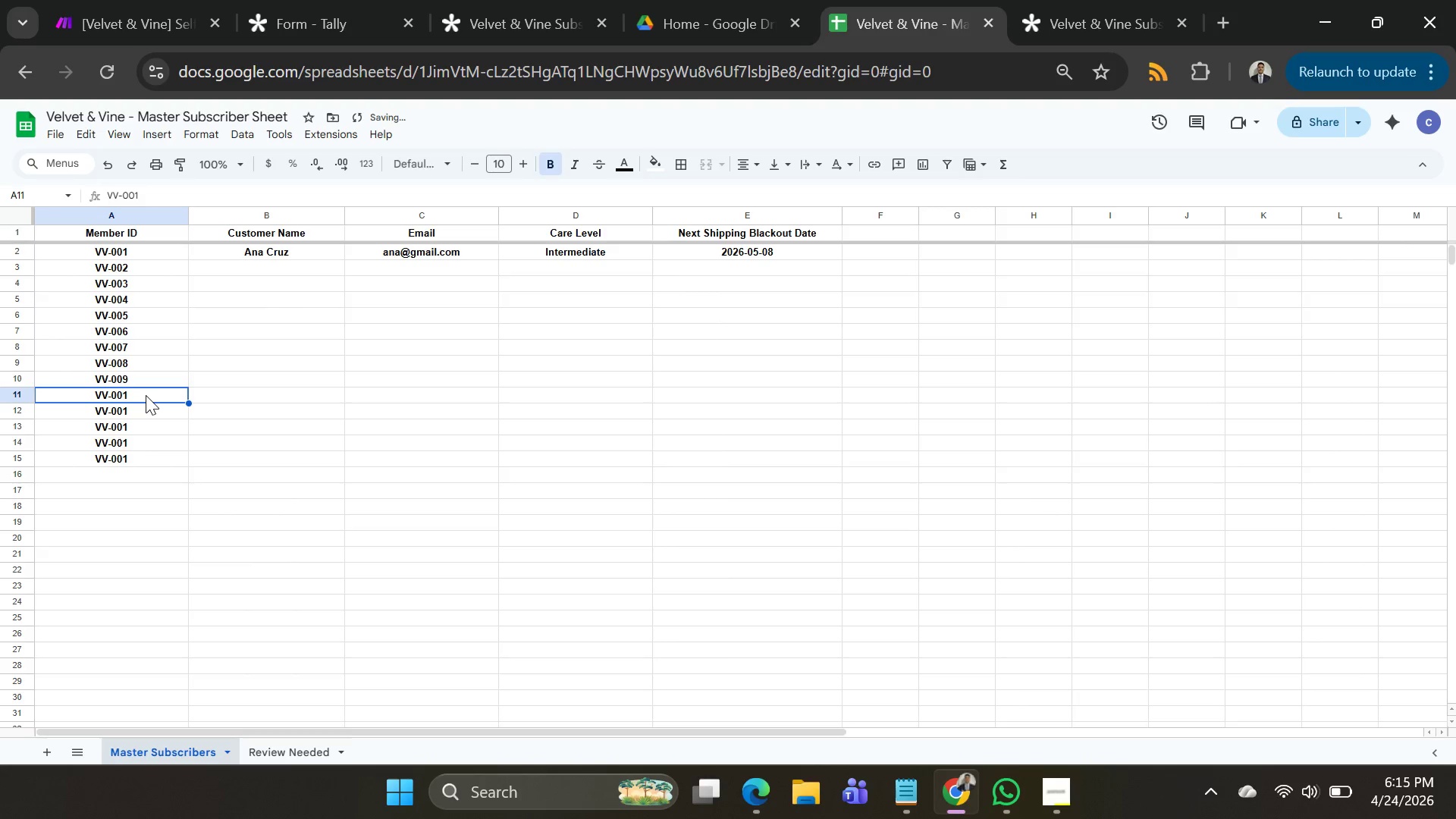 
double_click([146, 395])
 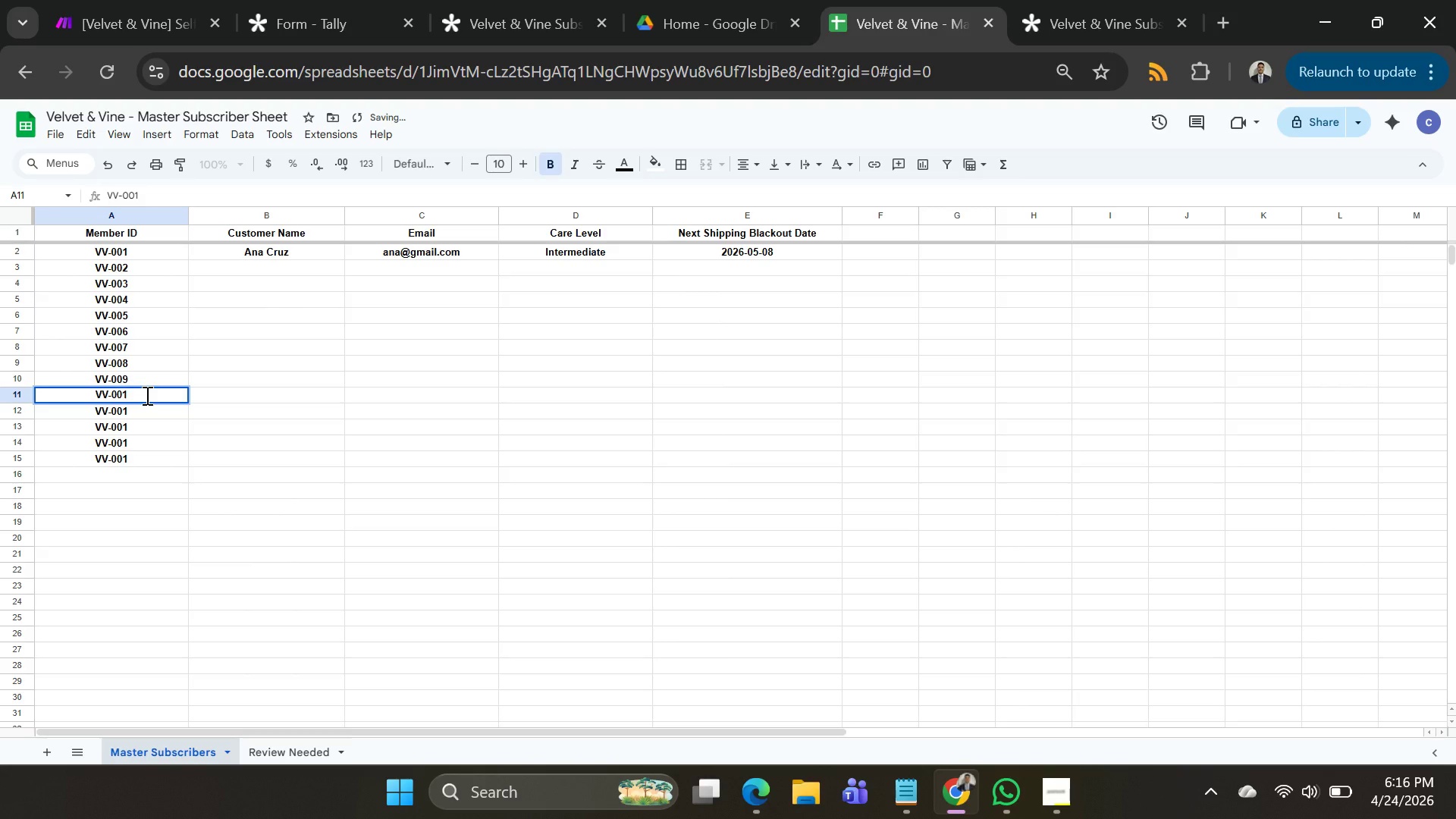 
key(0)
 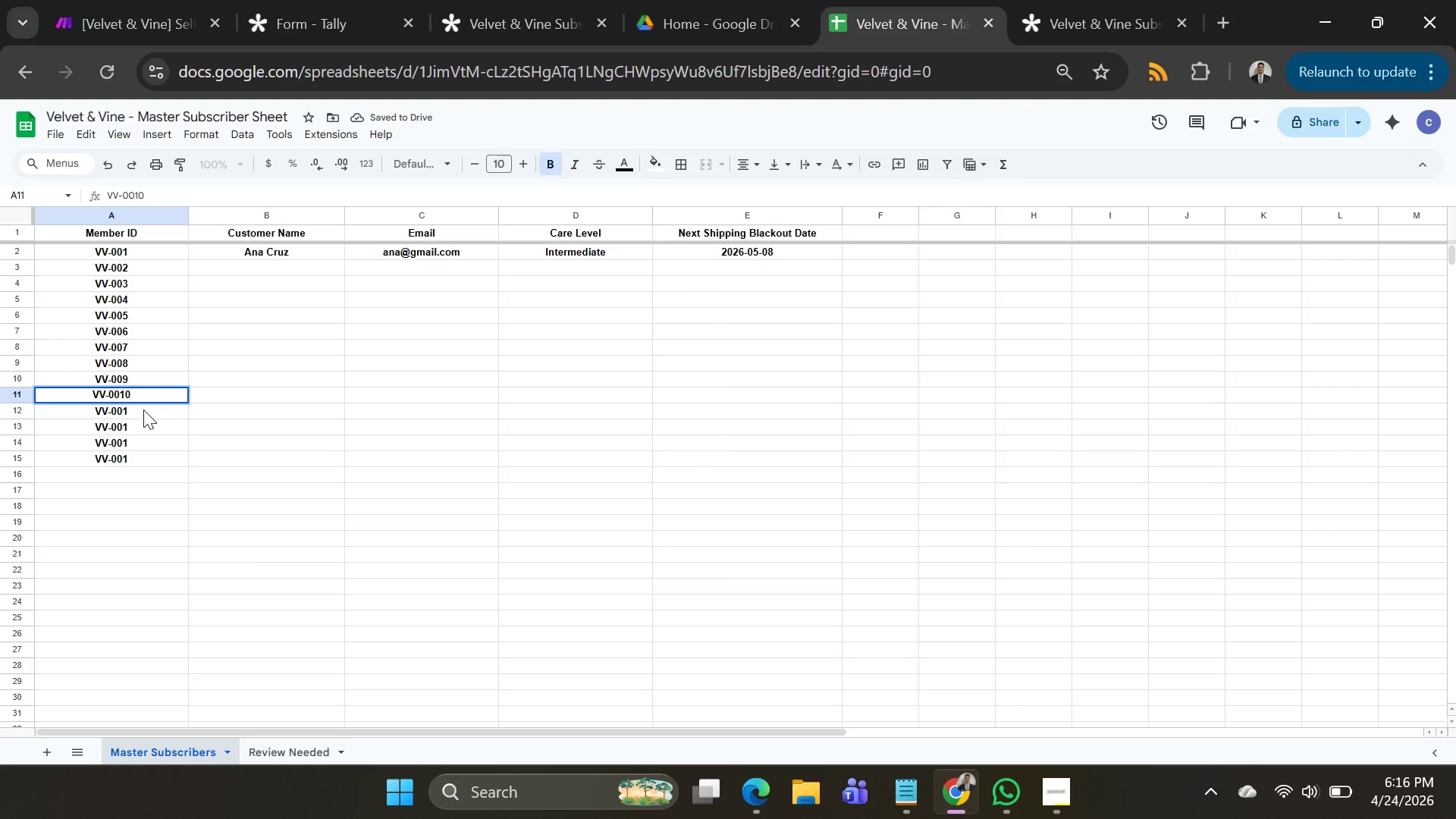 
double_click([143, 410])
 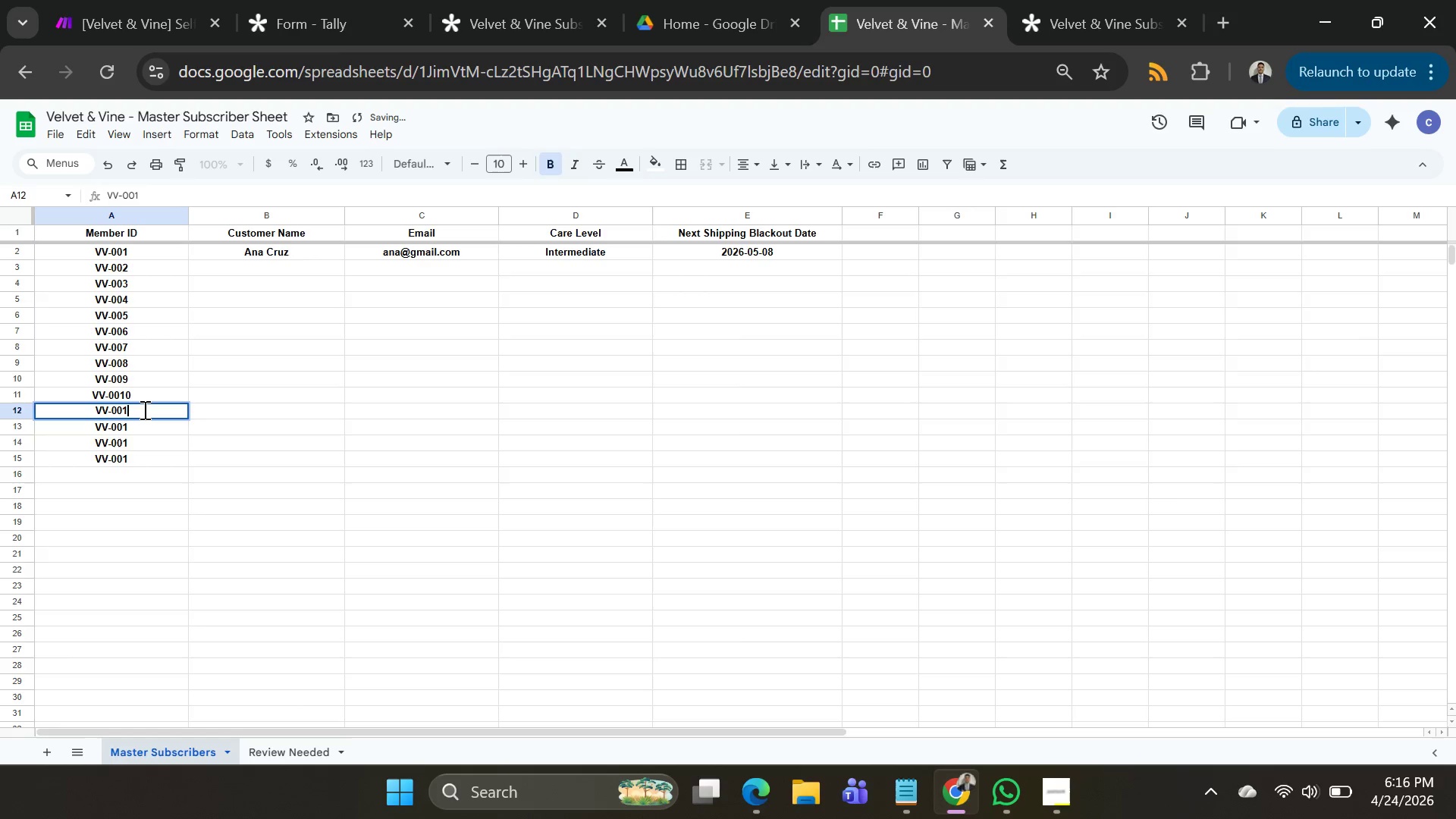 
key(1)
 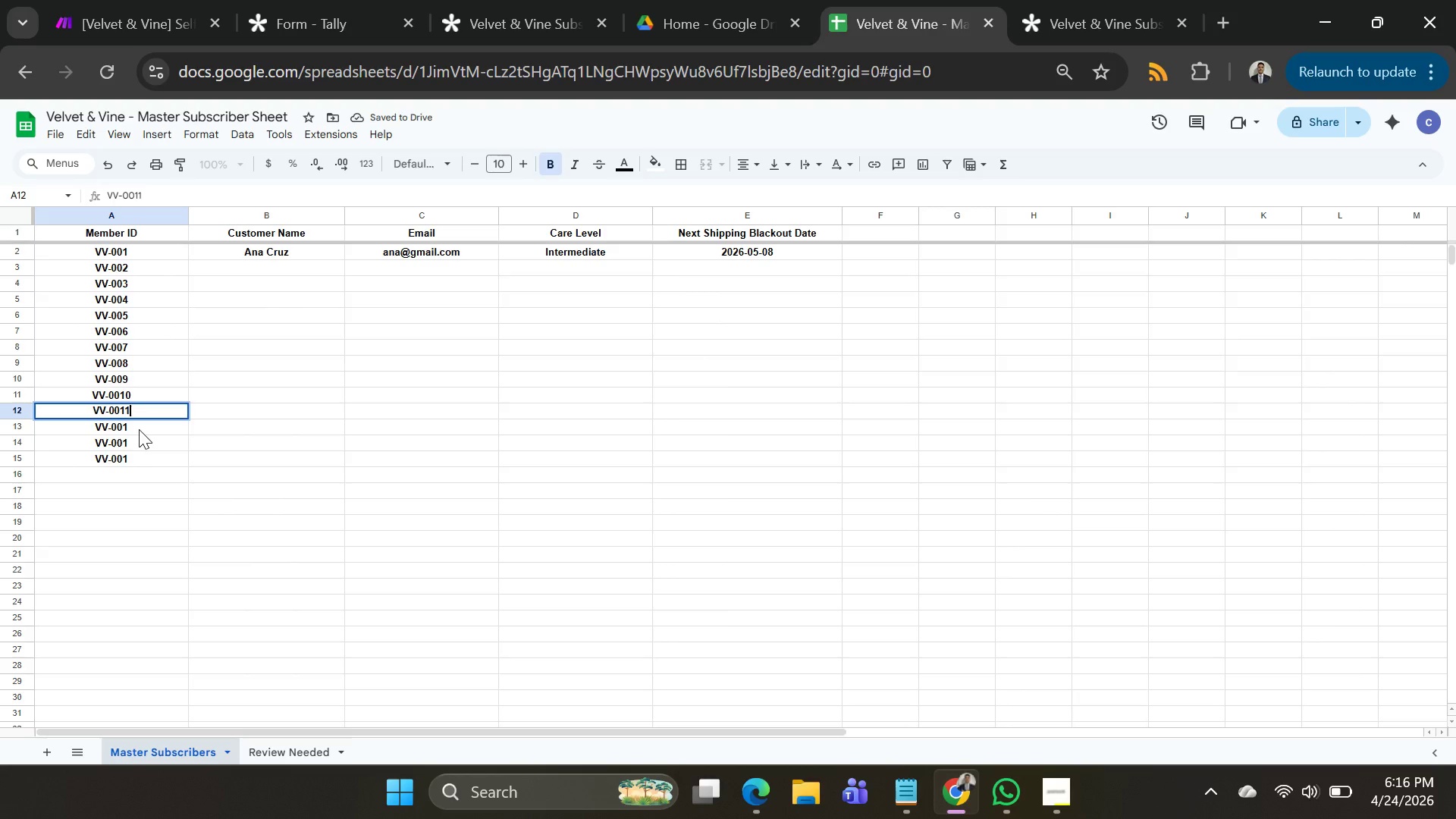 
double_click([139, 429])
 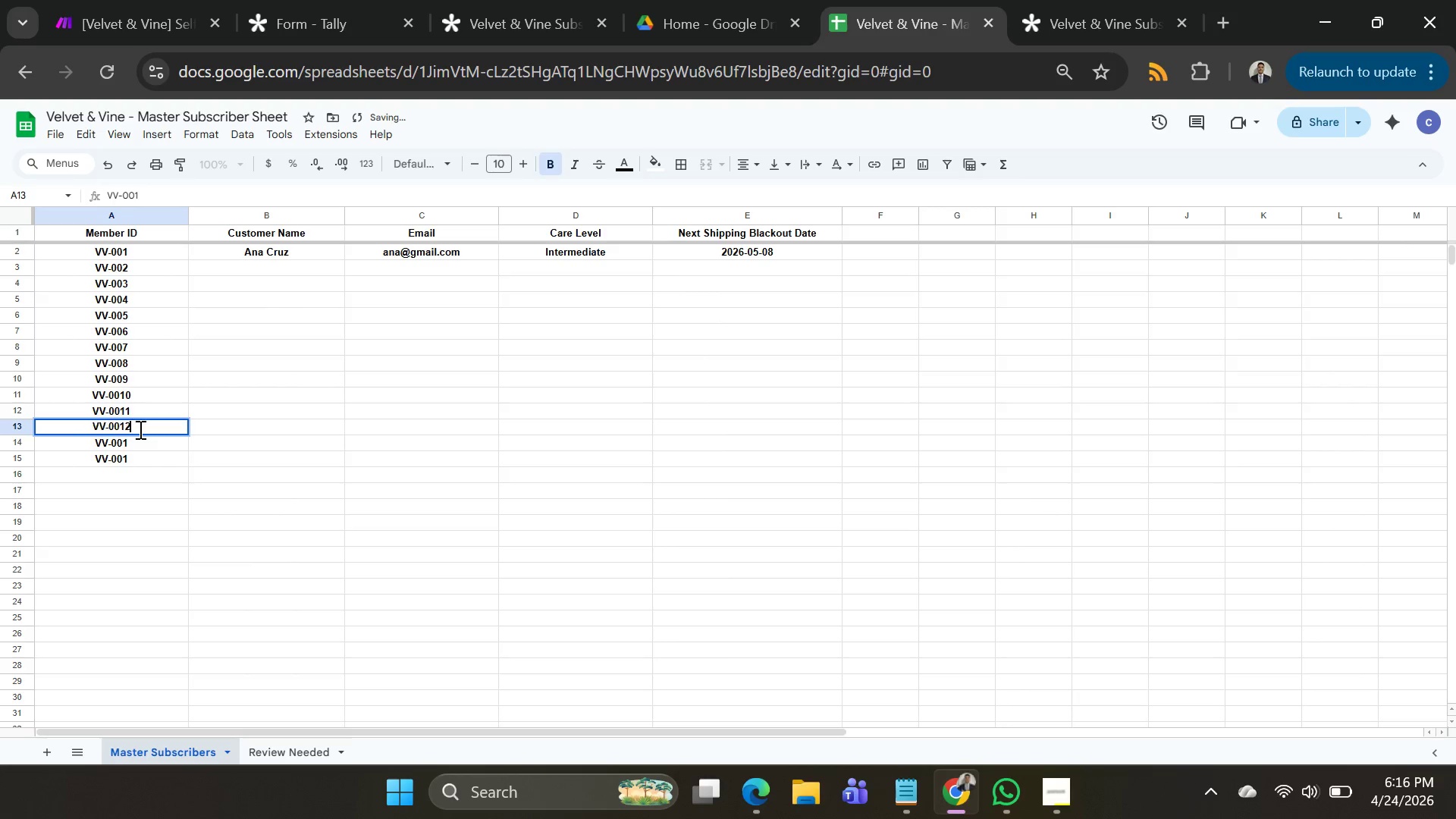 
key(2)
 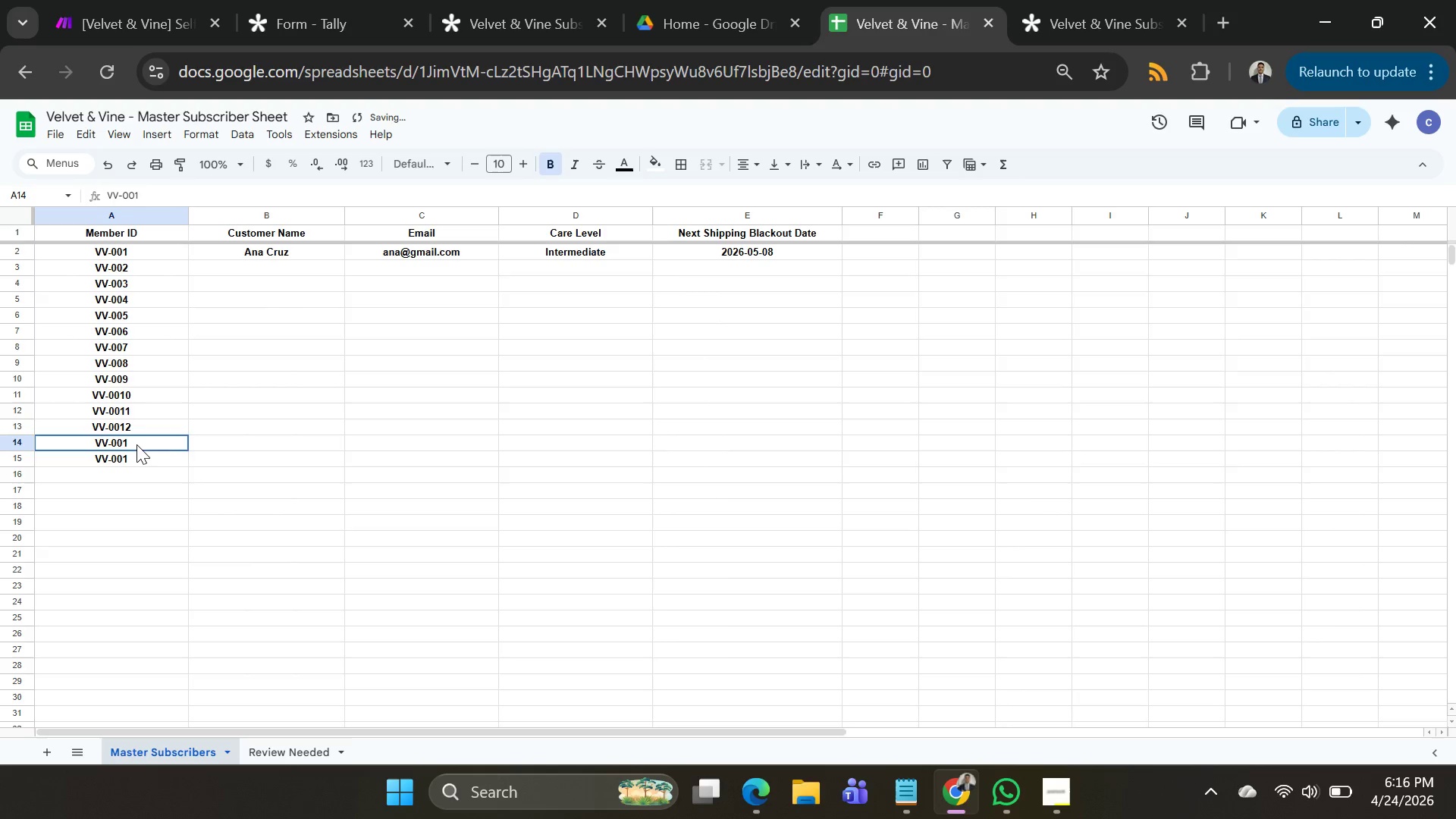 
double_click([136, 444])
 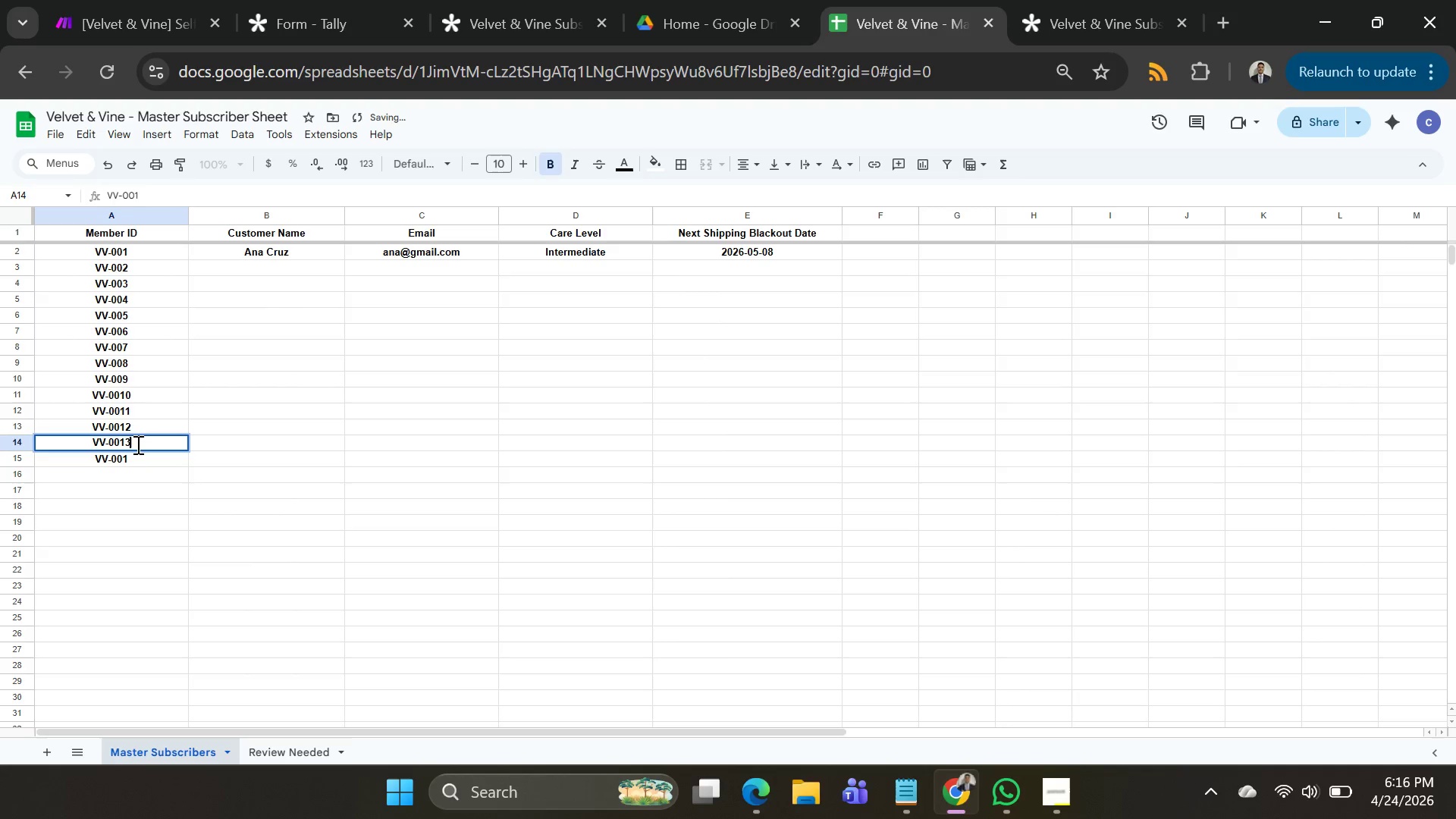 
key(3)
 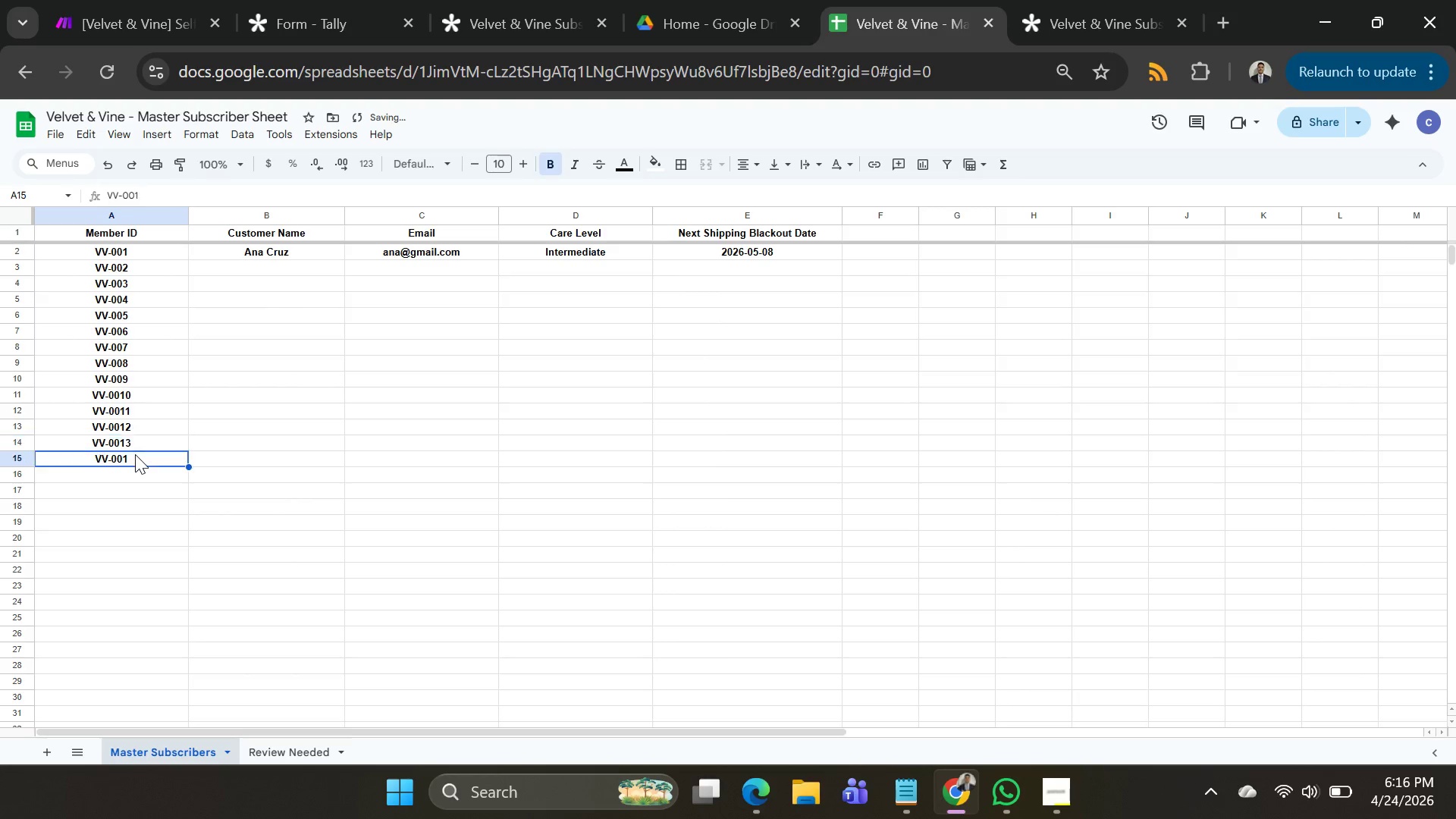 
double_click([135, 454])
 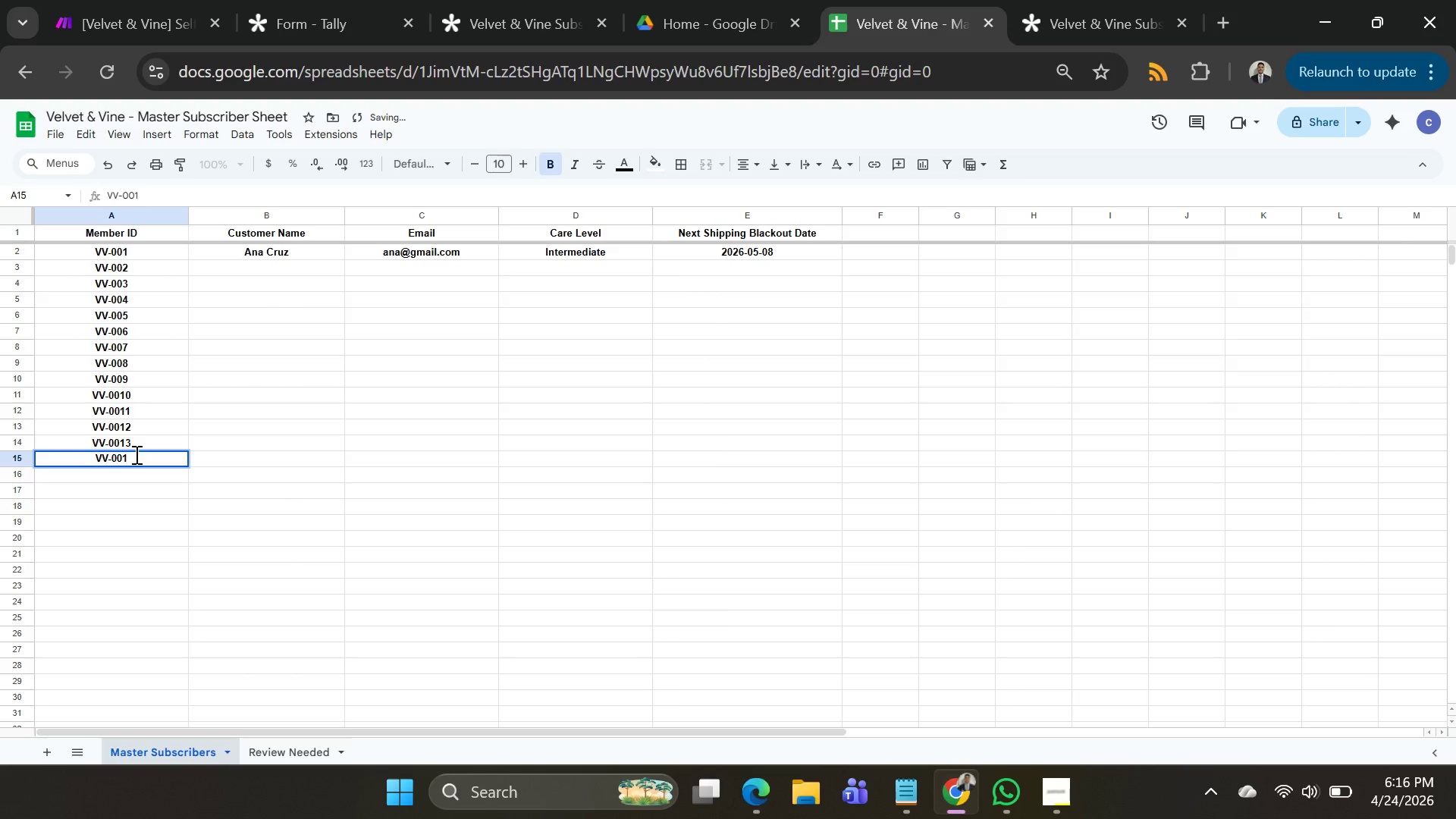 
key(4)
 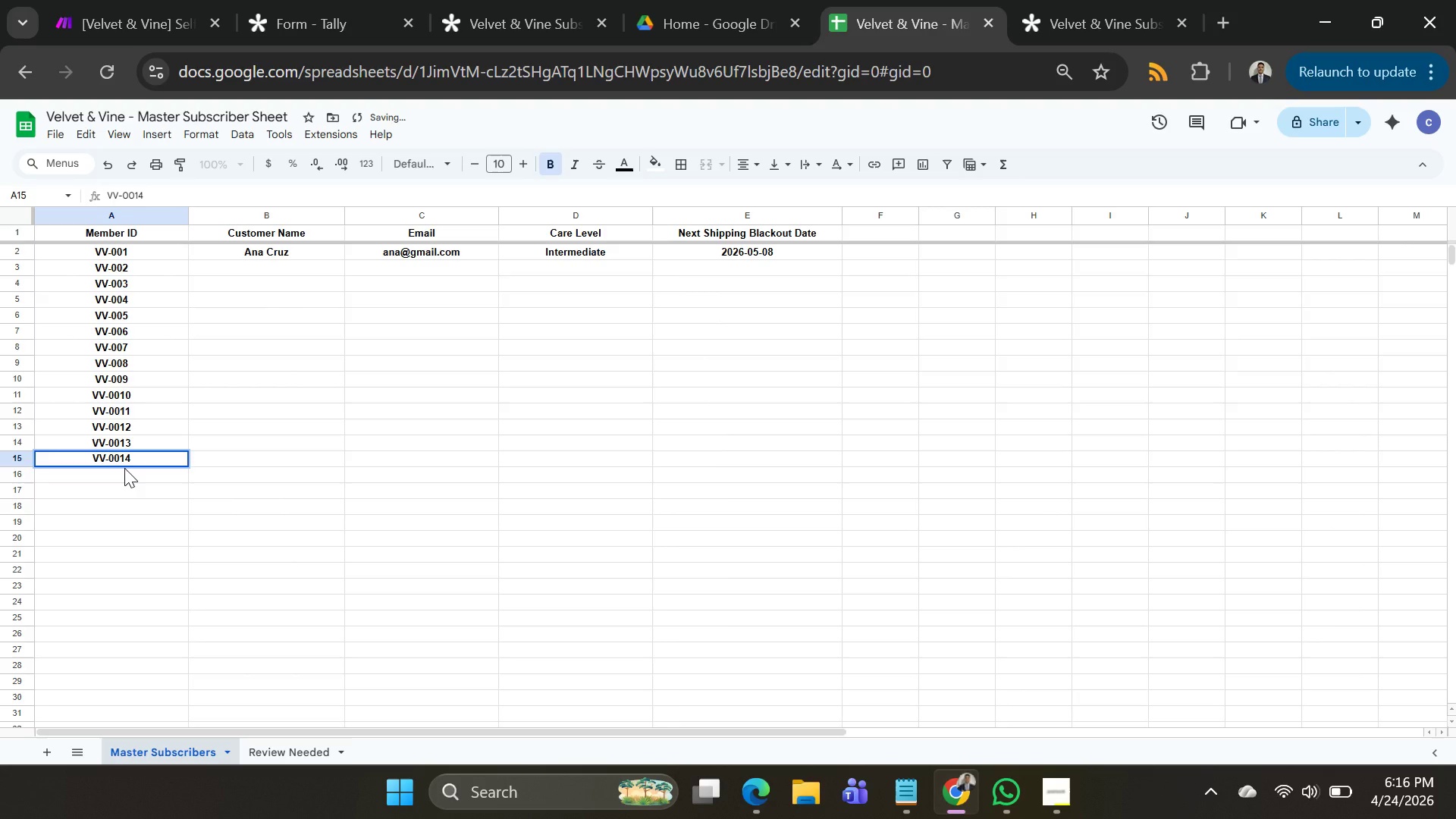 
hold_key(key=ShiftLeft, duration=0.86)
 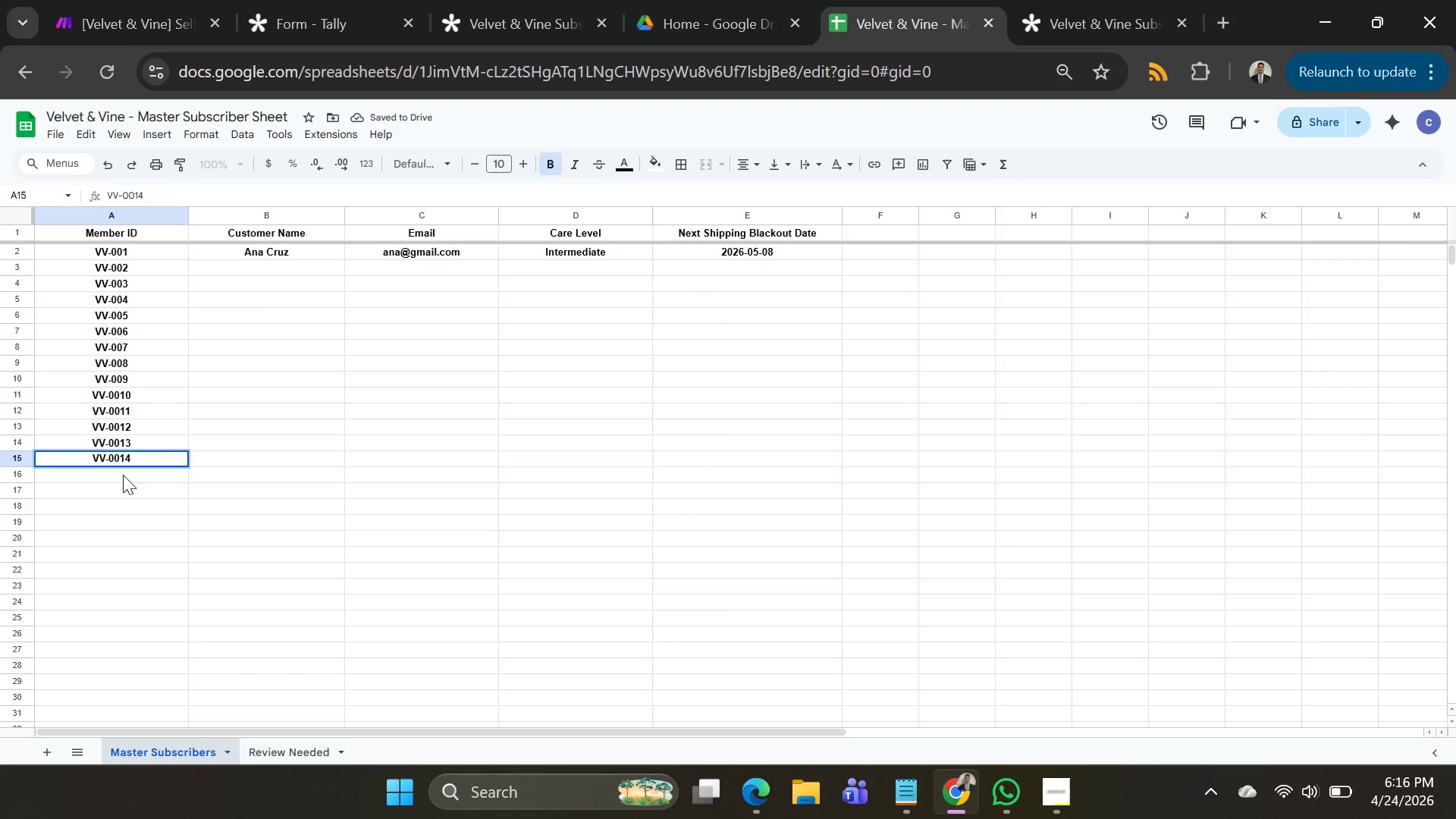 
left_click([123, 475])
 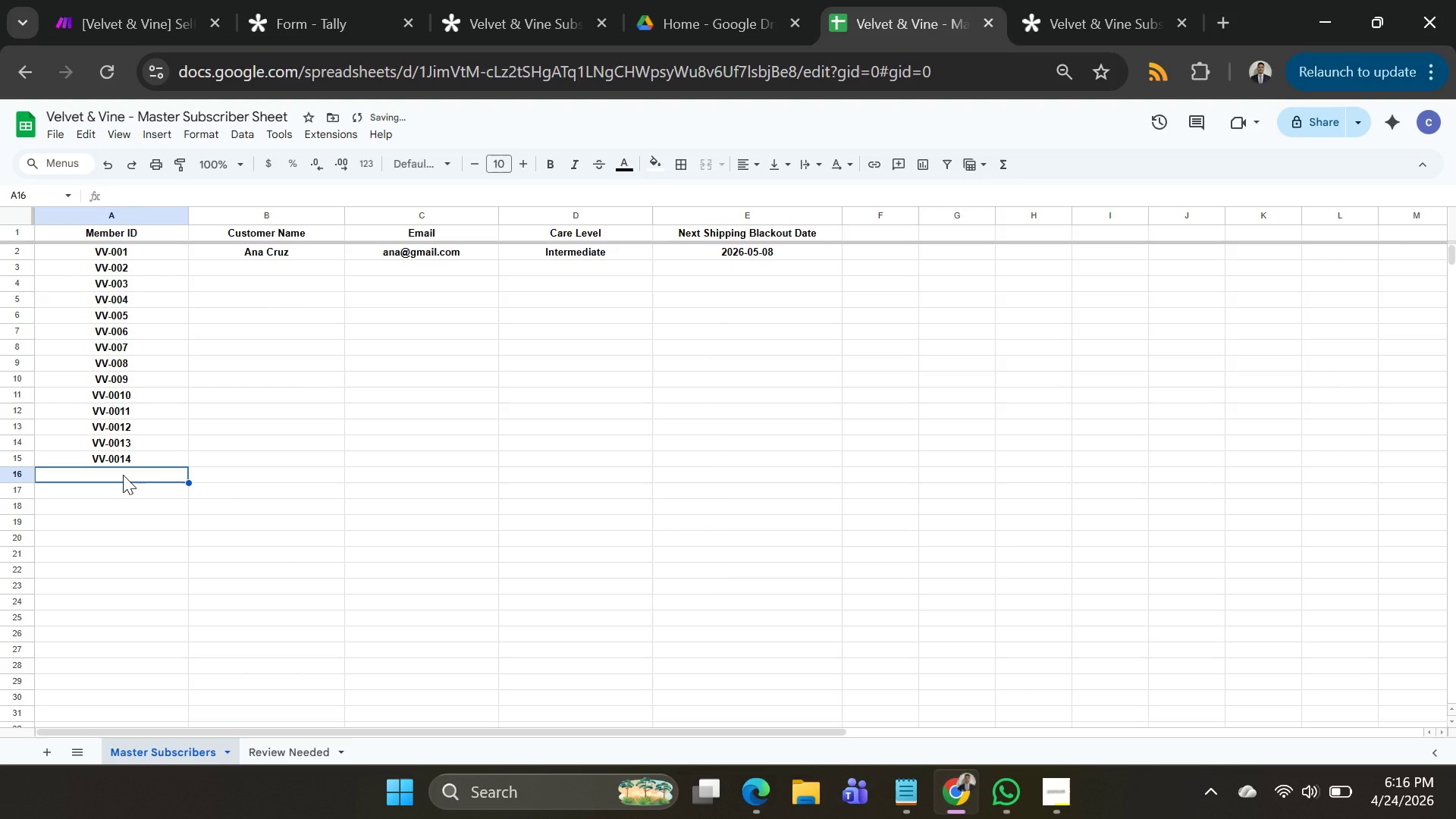 
key(Shift+V)
 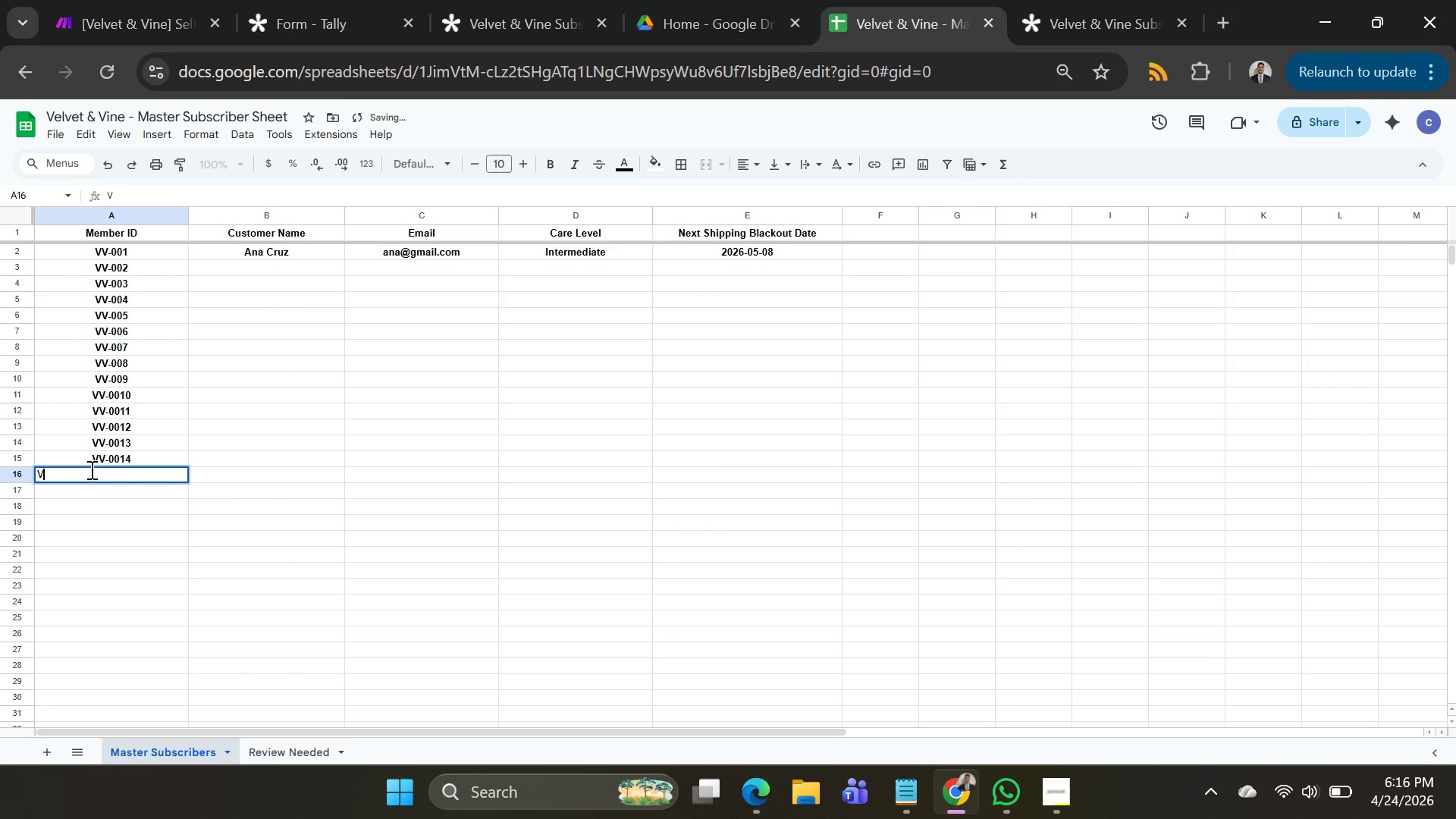 
key(Backspace)
 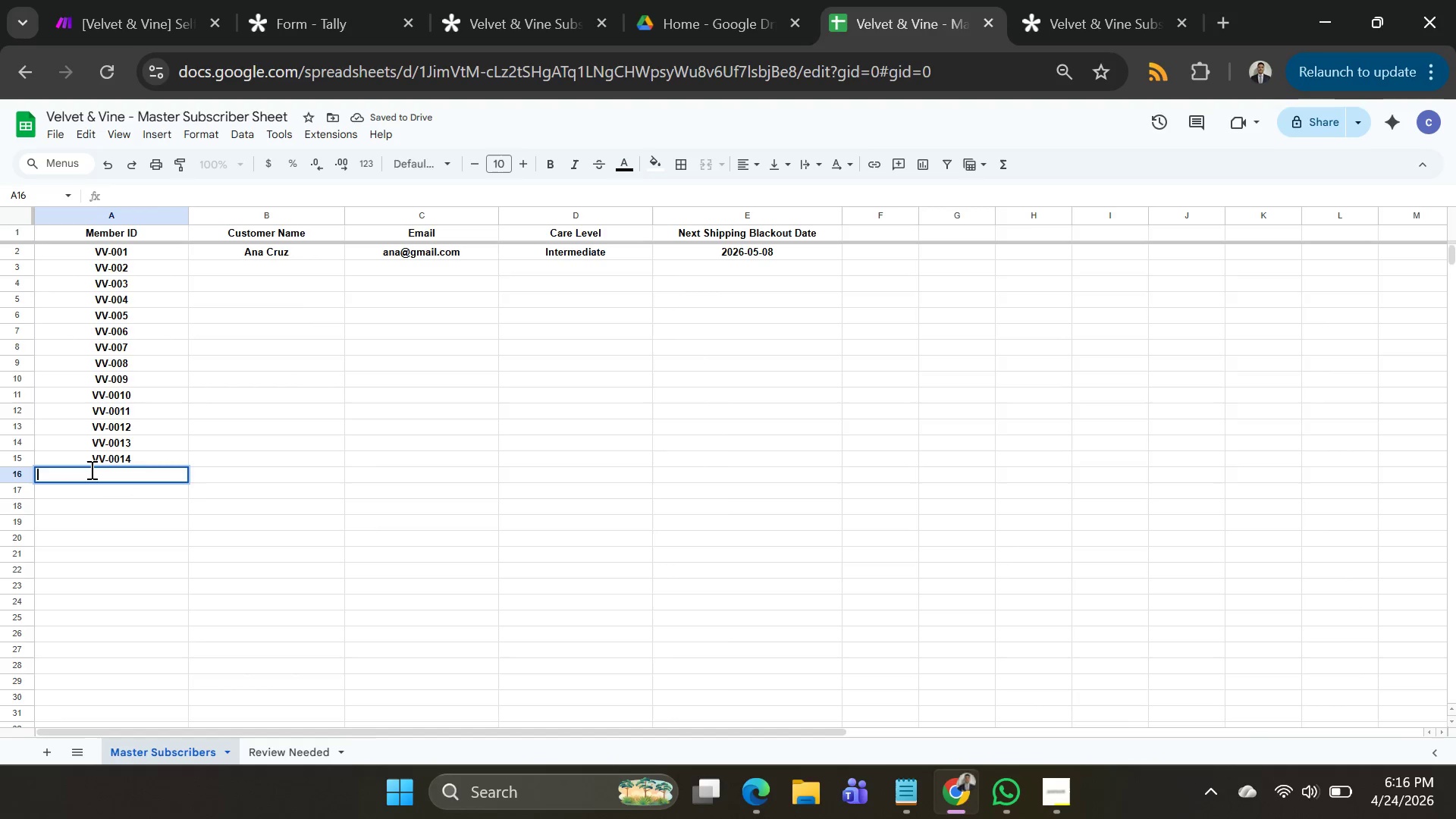 
key(Control+V)
 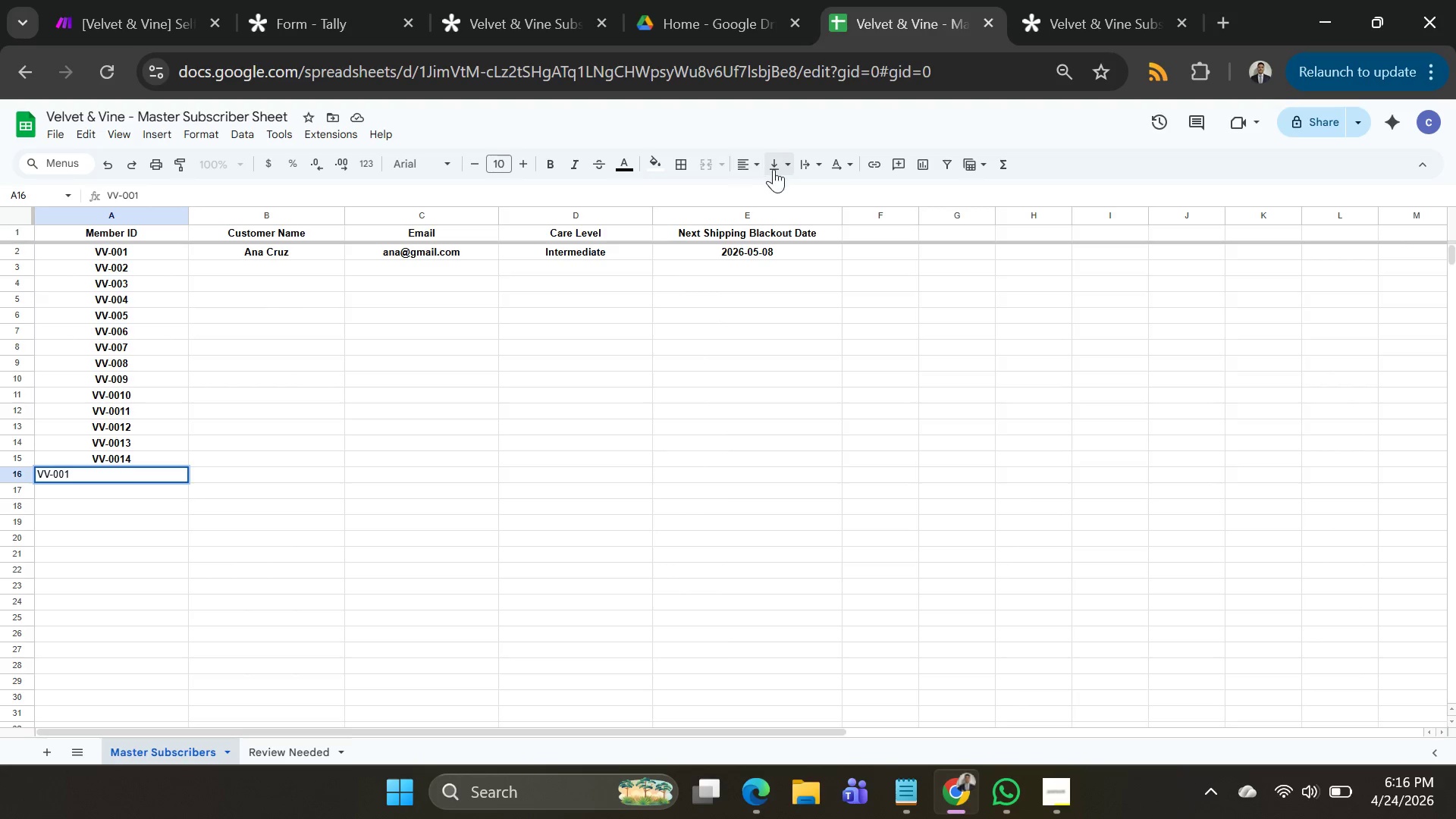 
left_click([753, 162])
 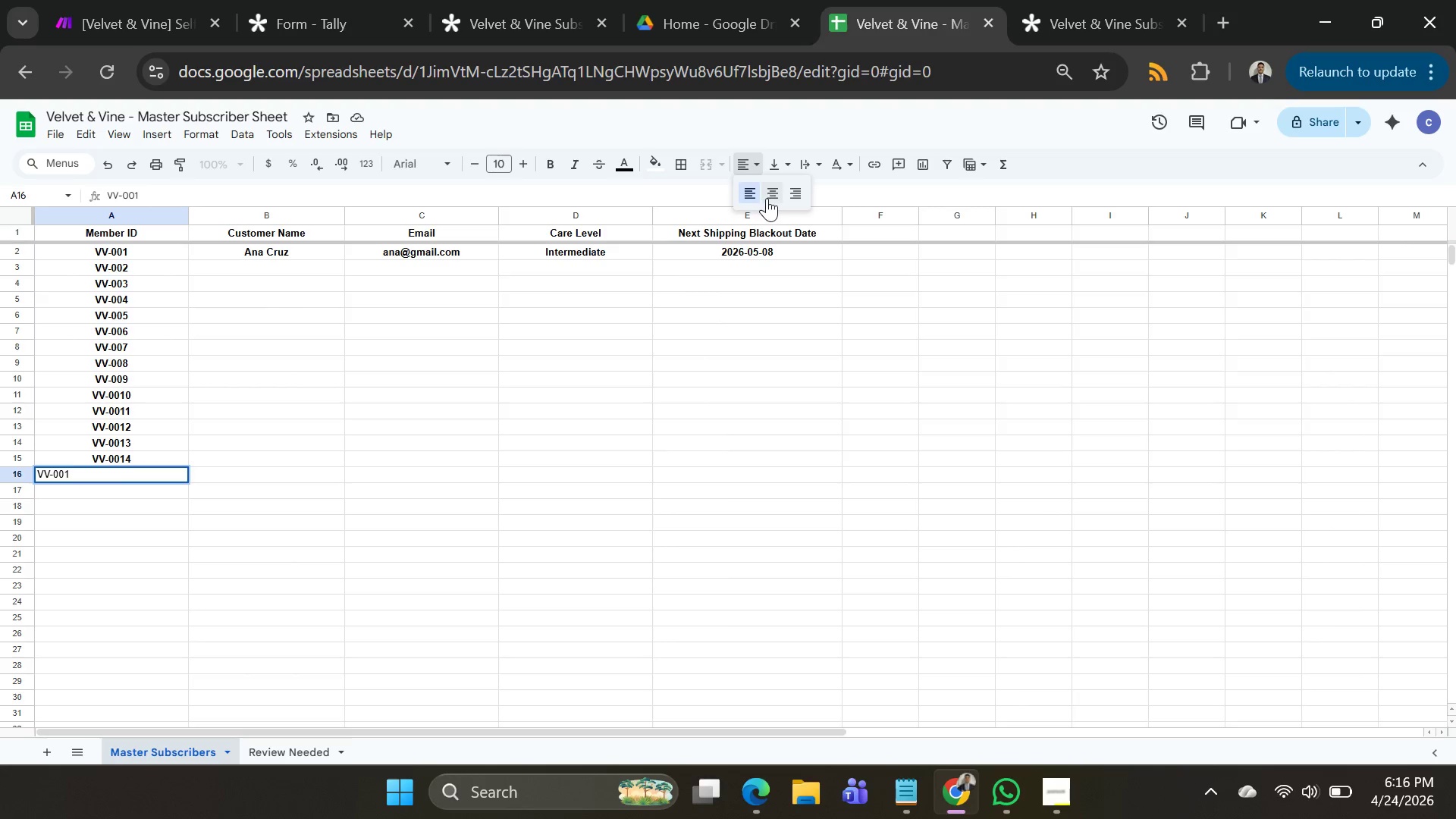 
left_click([767, 198])
 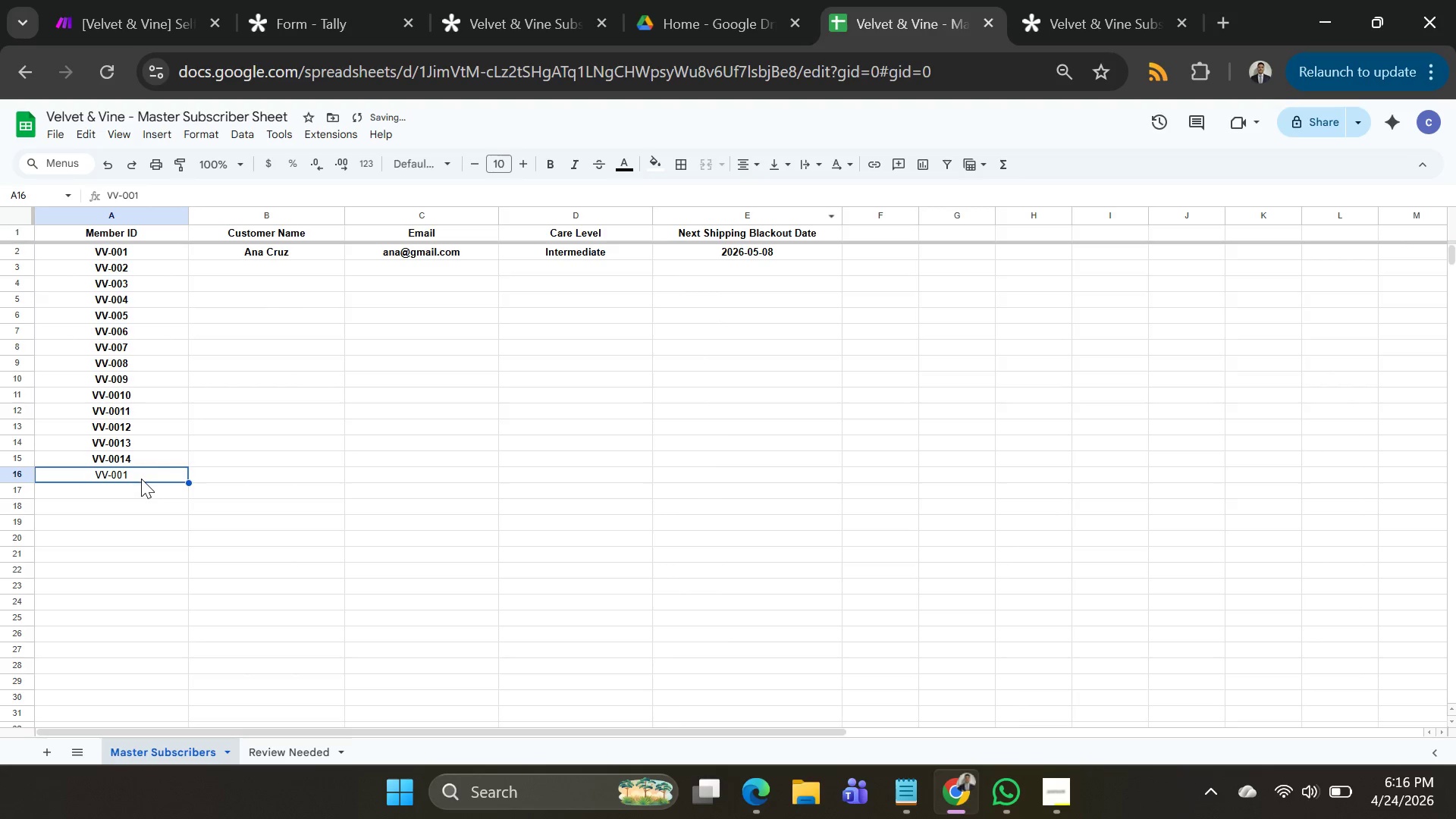 
left_click([143, 479])
 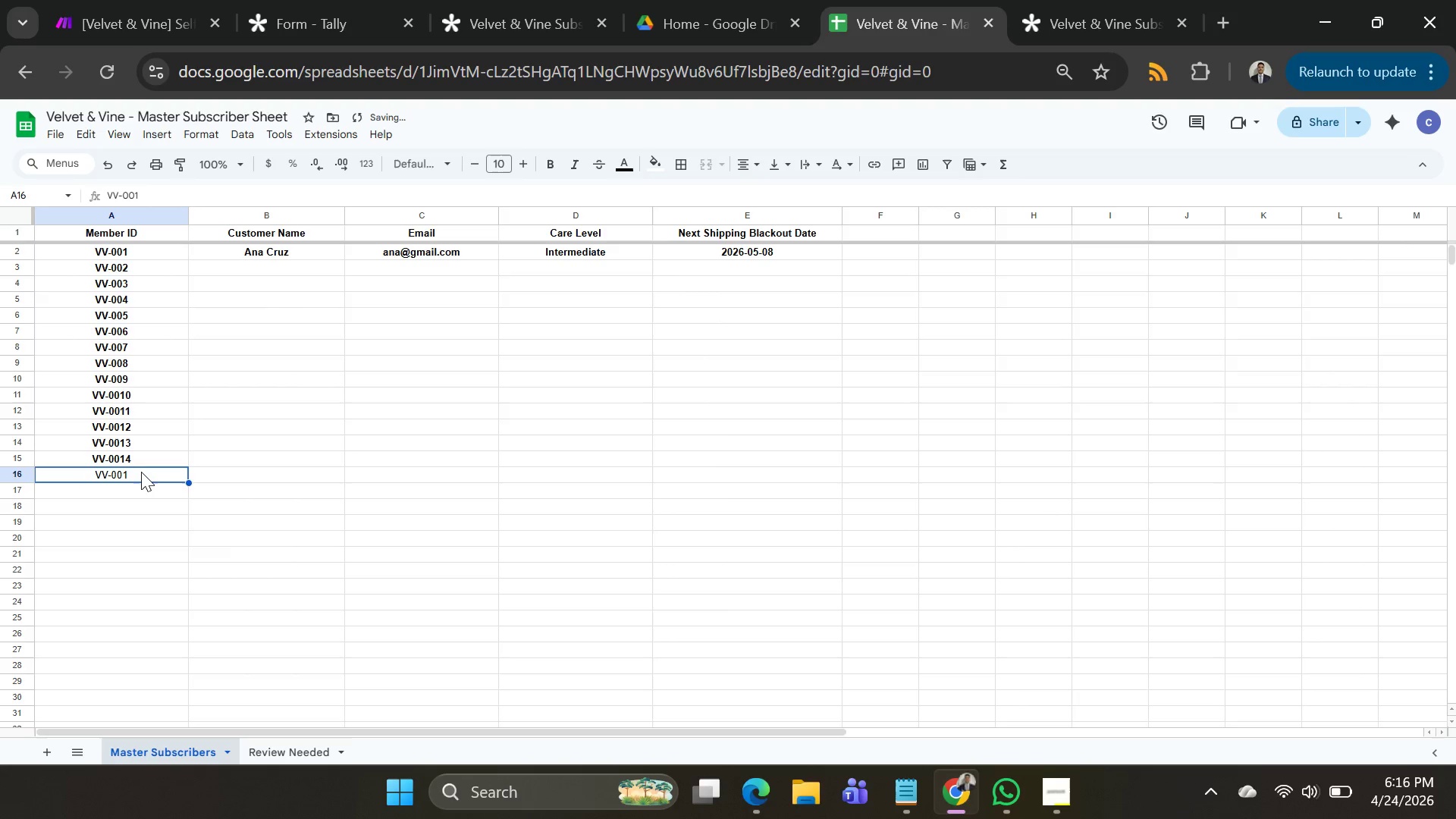 
left_click_drag(start_coordinate=[141, 472], to_coordinate=[133, 472])
 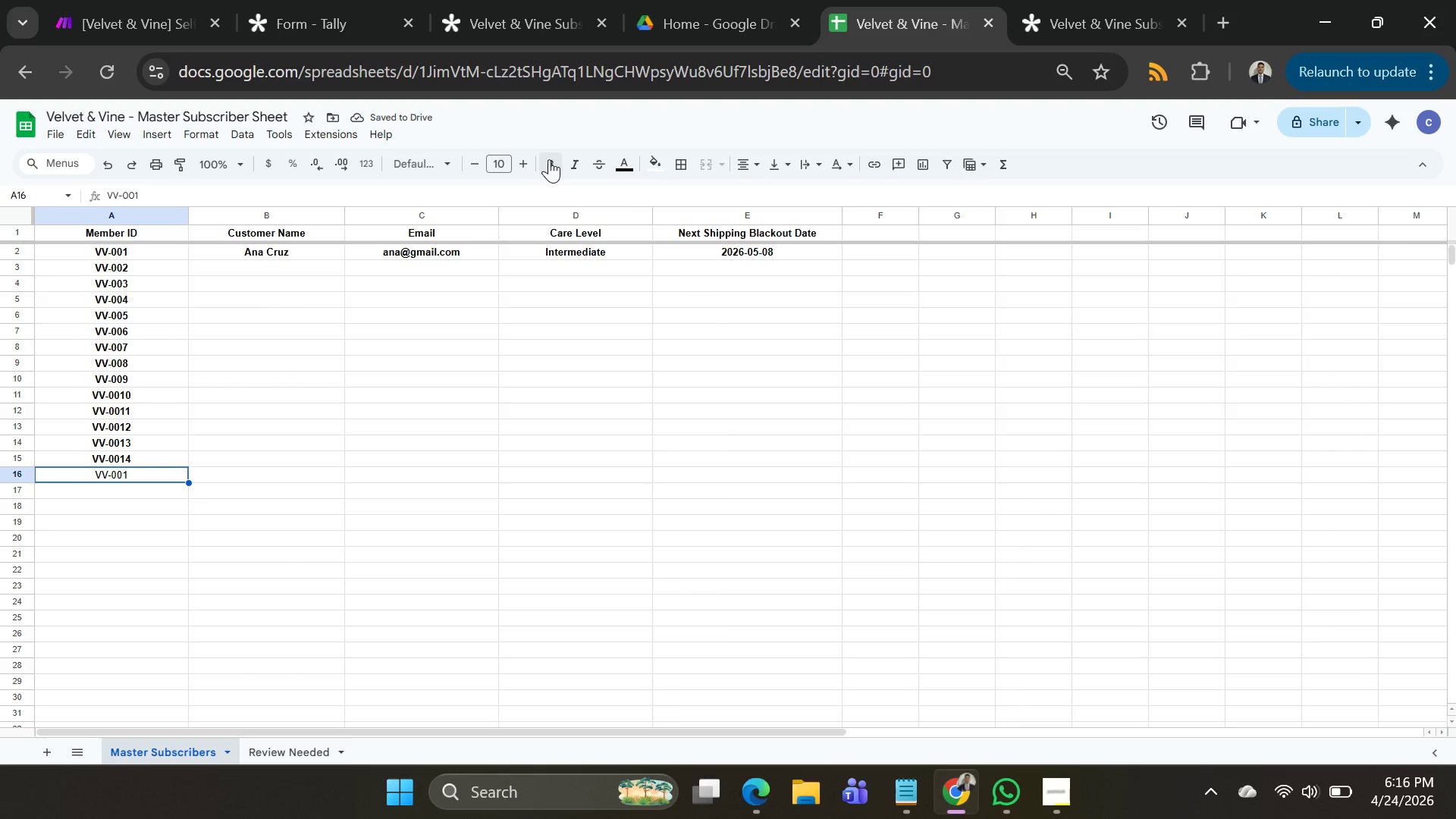 
left_click([549, 159])
 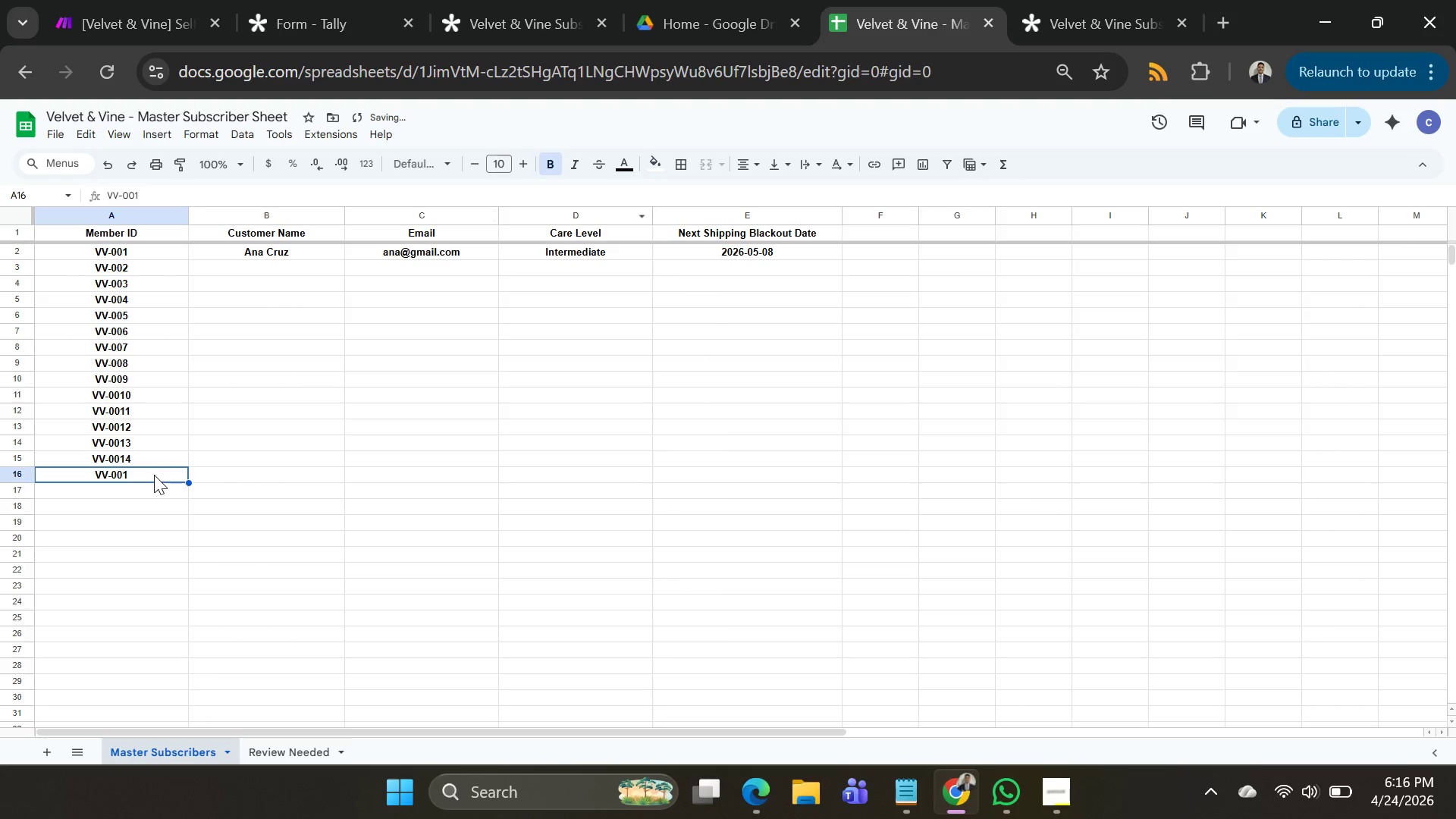 
double_click([154, 475])
 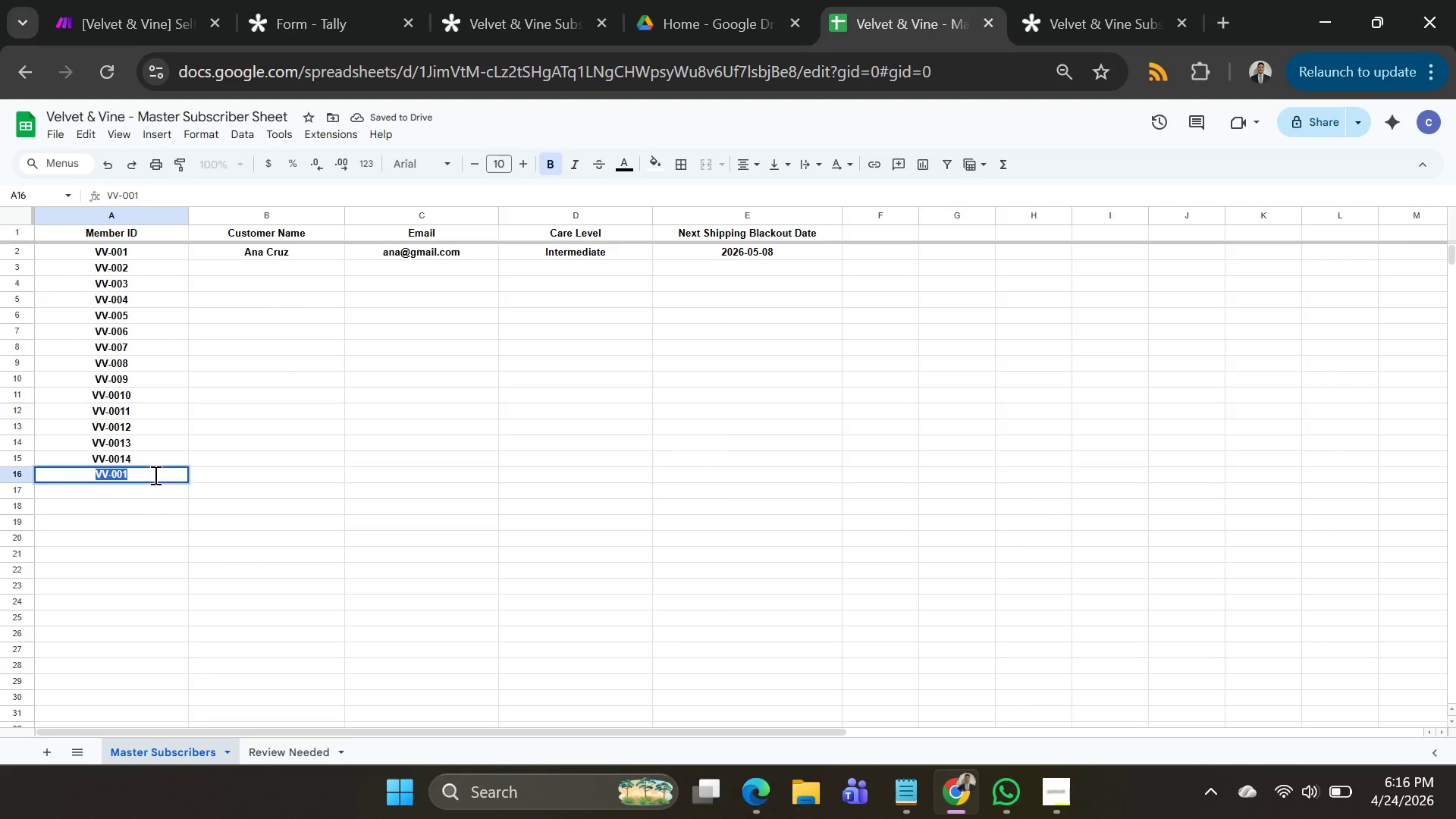 
triple_click([154, 475])
 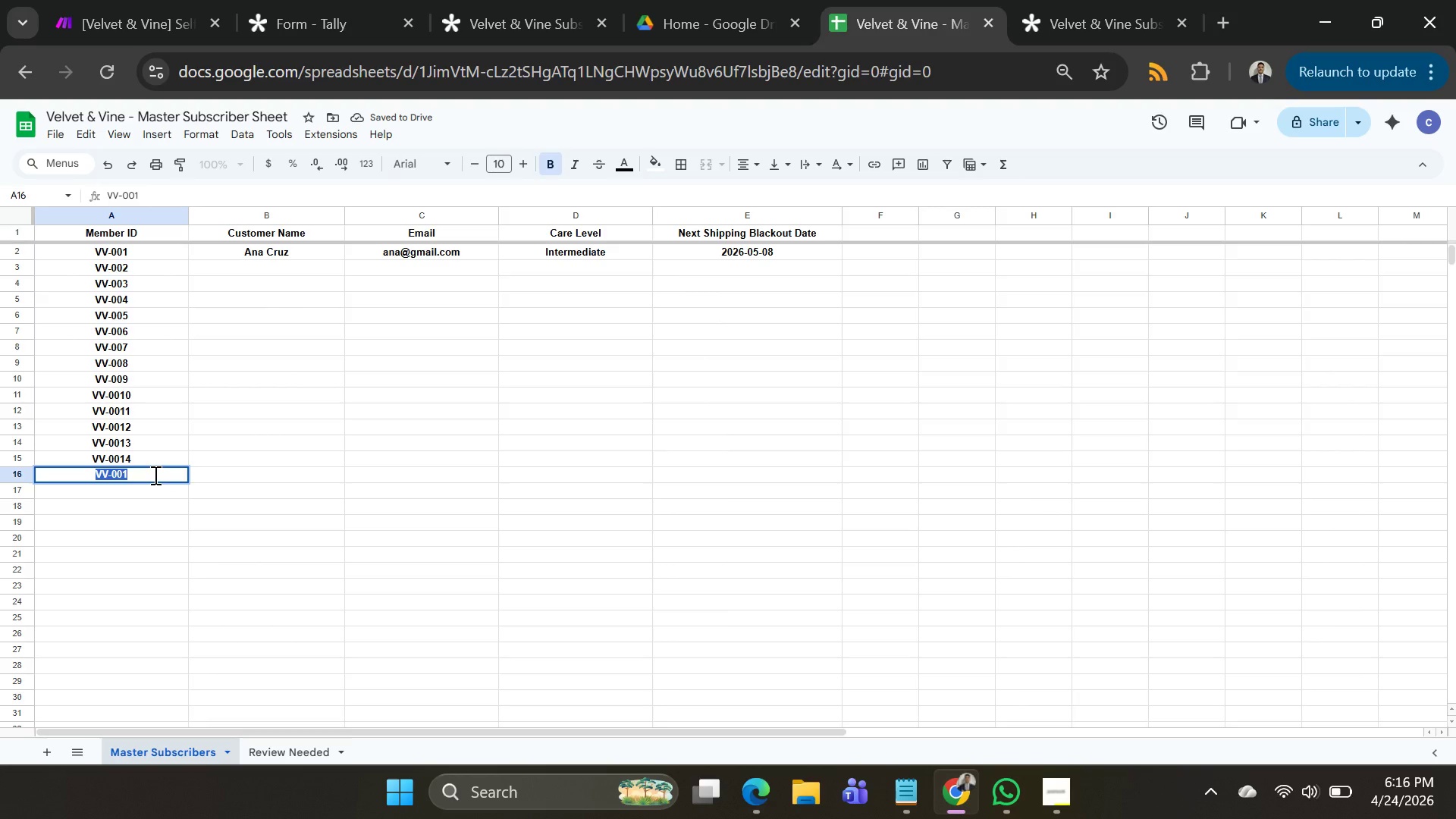 
triple_click([154, 475])
 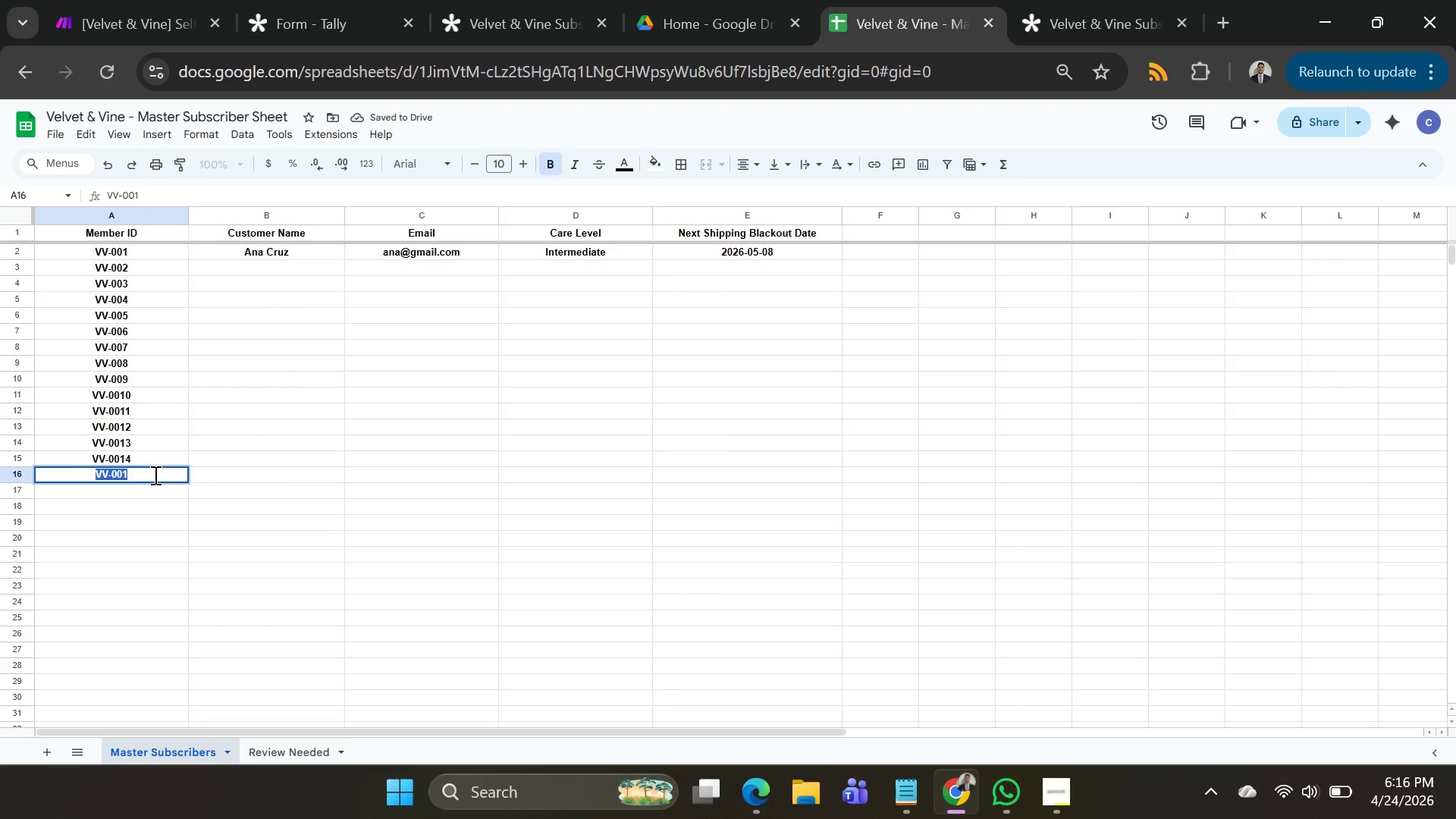 
left_click([154, 475])
 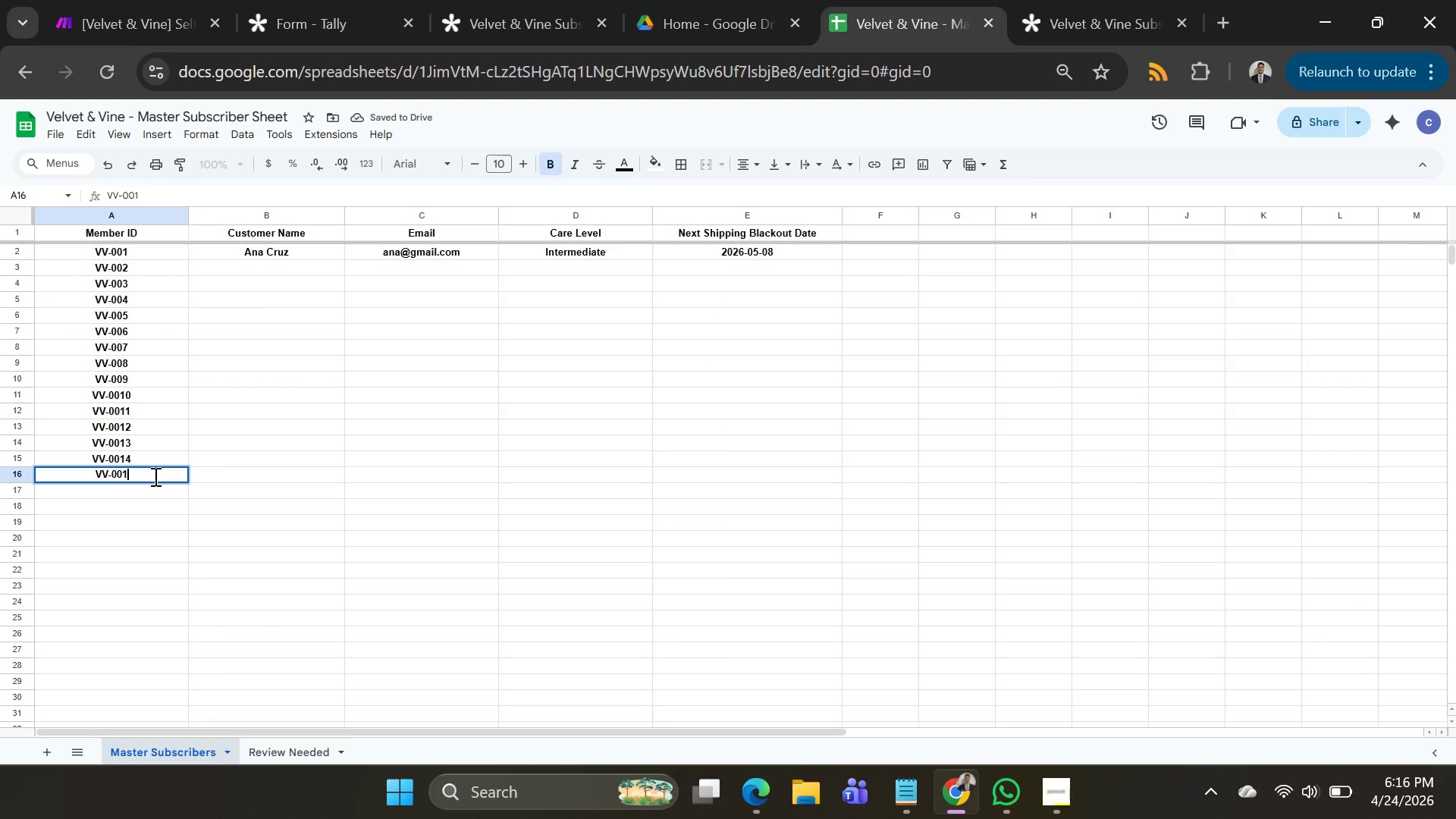 
key(5)
 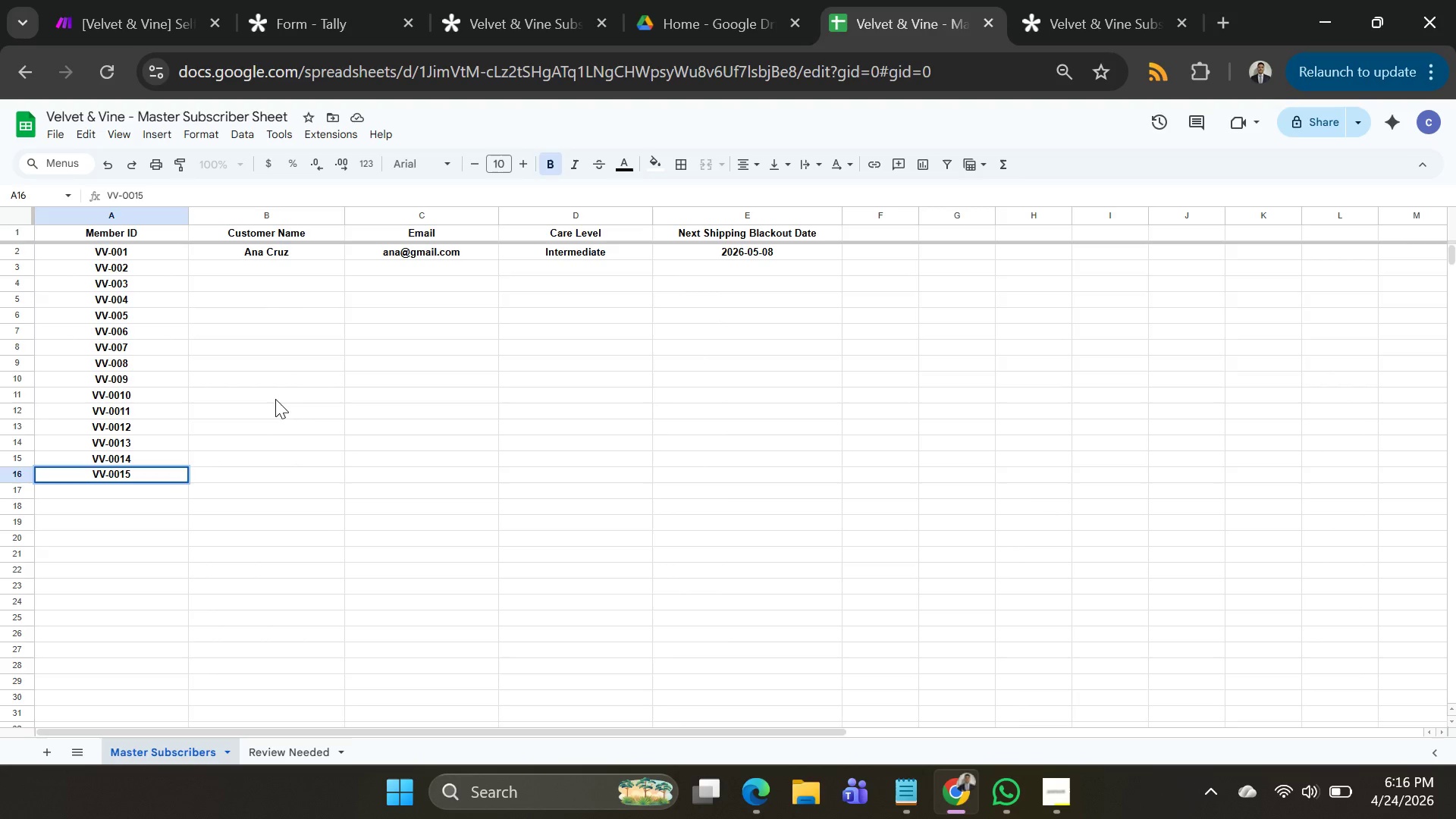 
left_click([275, 399])
 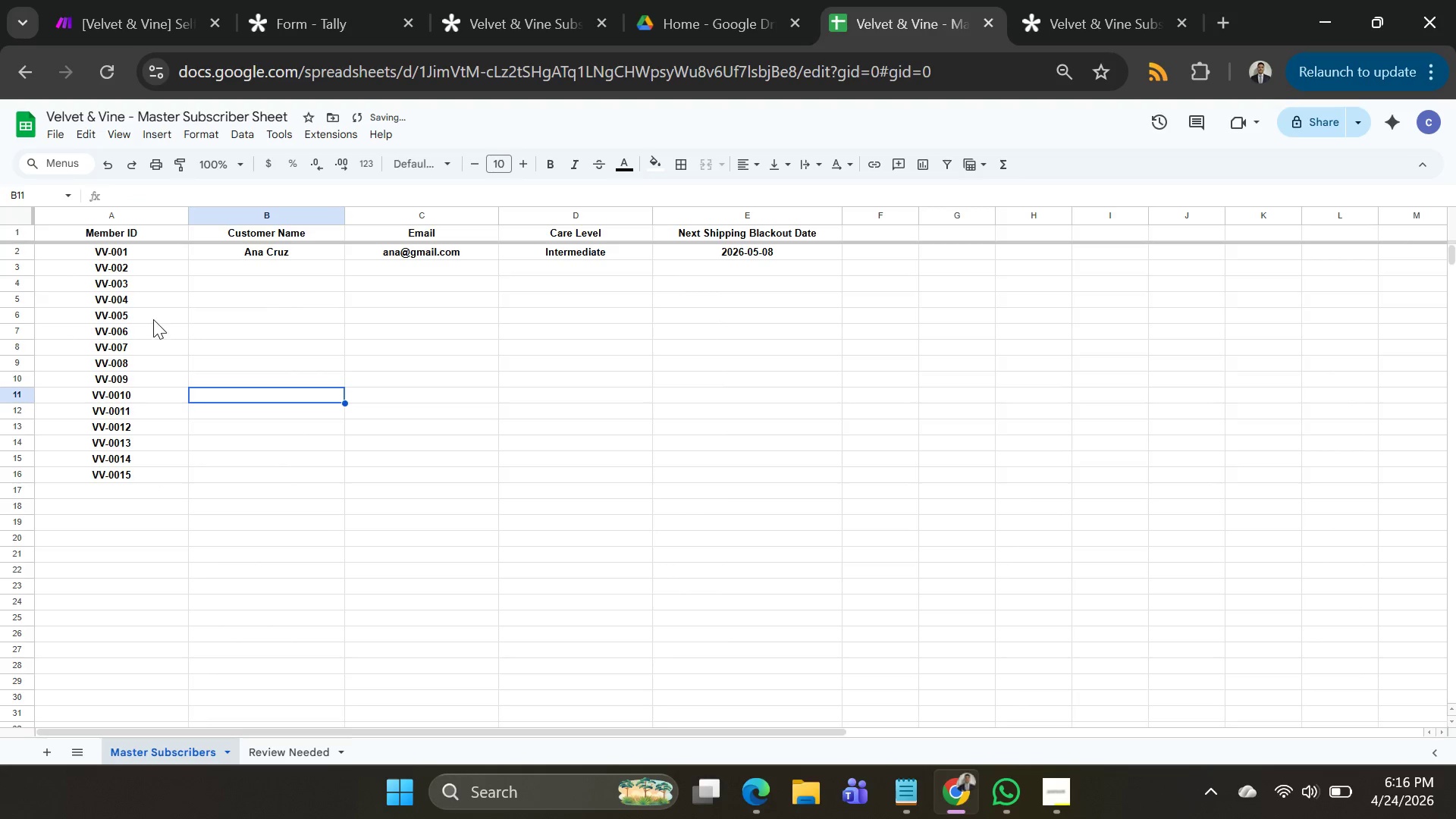 
left_click_drag(start_coordinate=[152, 319], to_coordinate=[150, 314])
 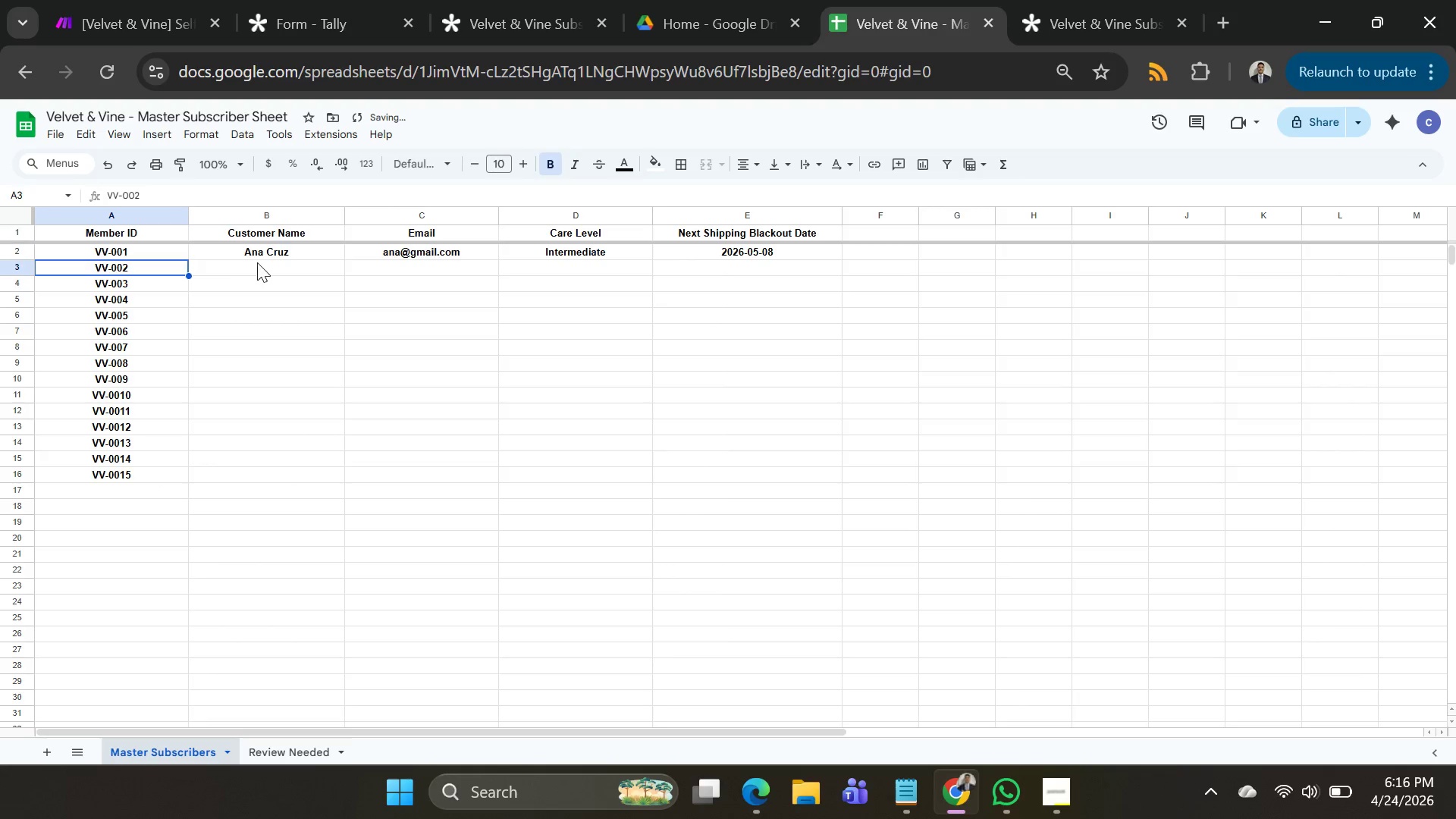 
left_click([257, 262])
 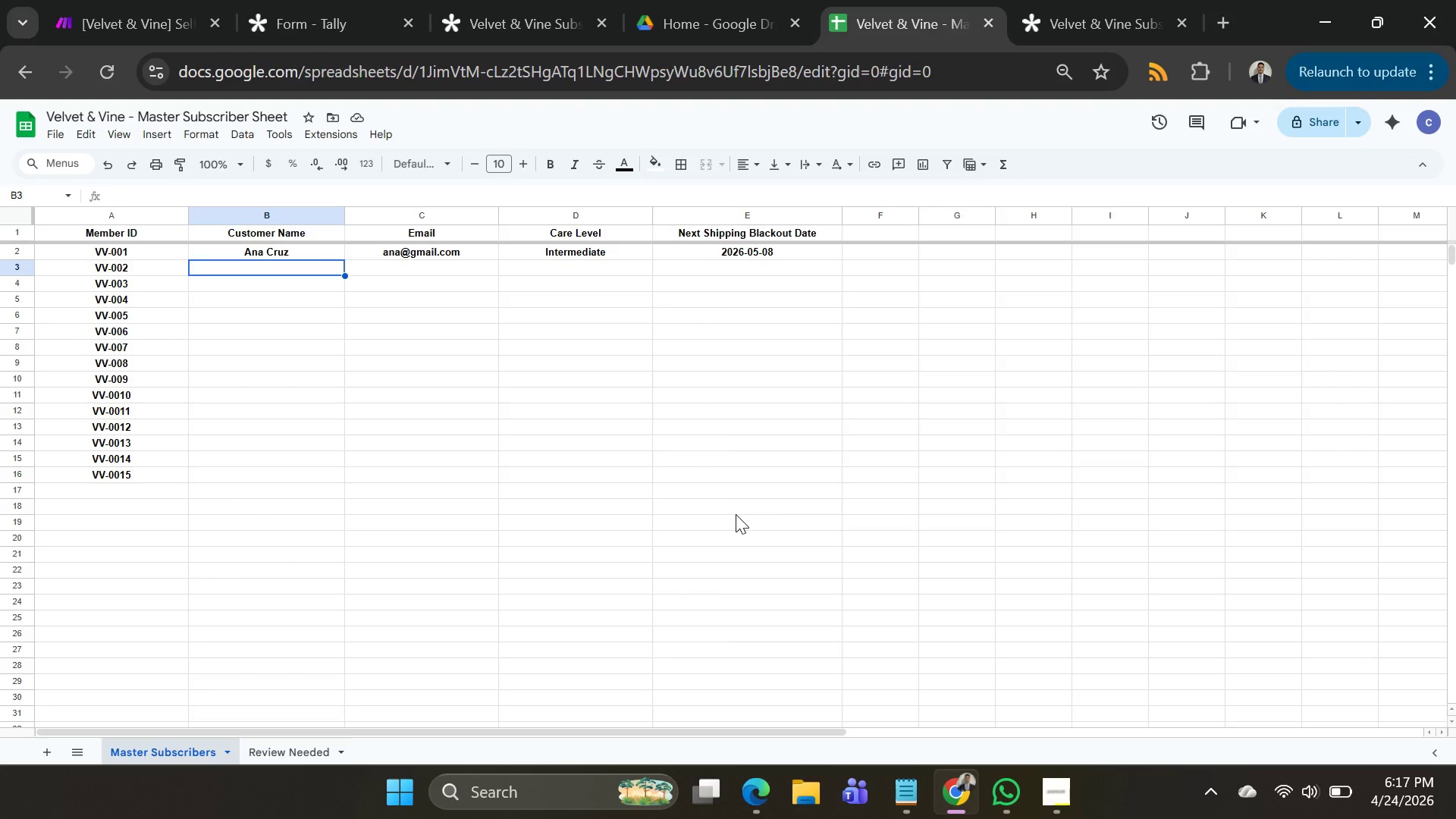 
wait(47.77)
 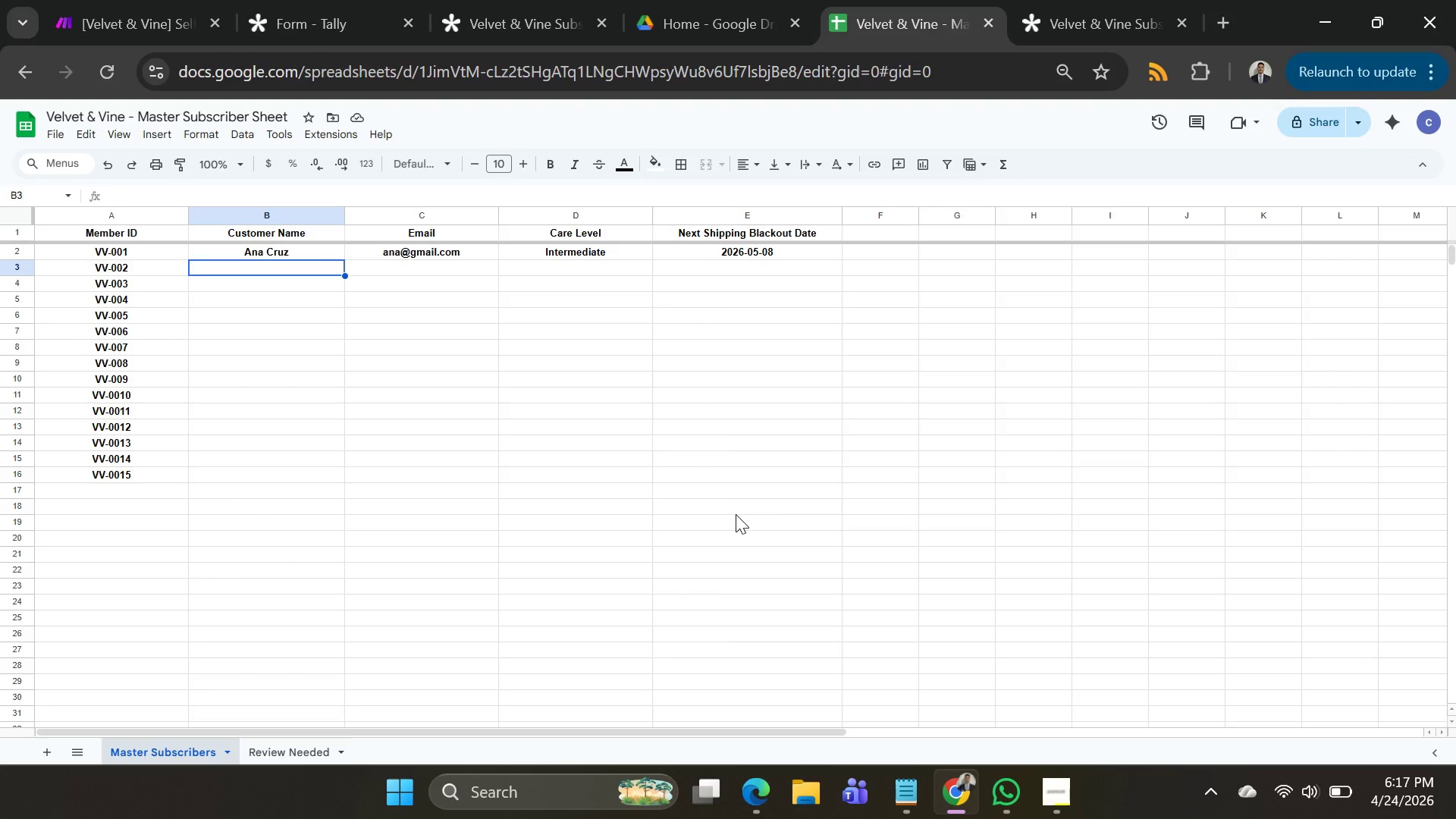 
type(IChigo)
key(Backspace)
key(Backspace)
key(Backspace)
key(Backspace)
key(Backspace)
key(Backspace)
 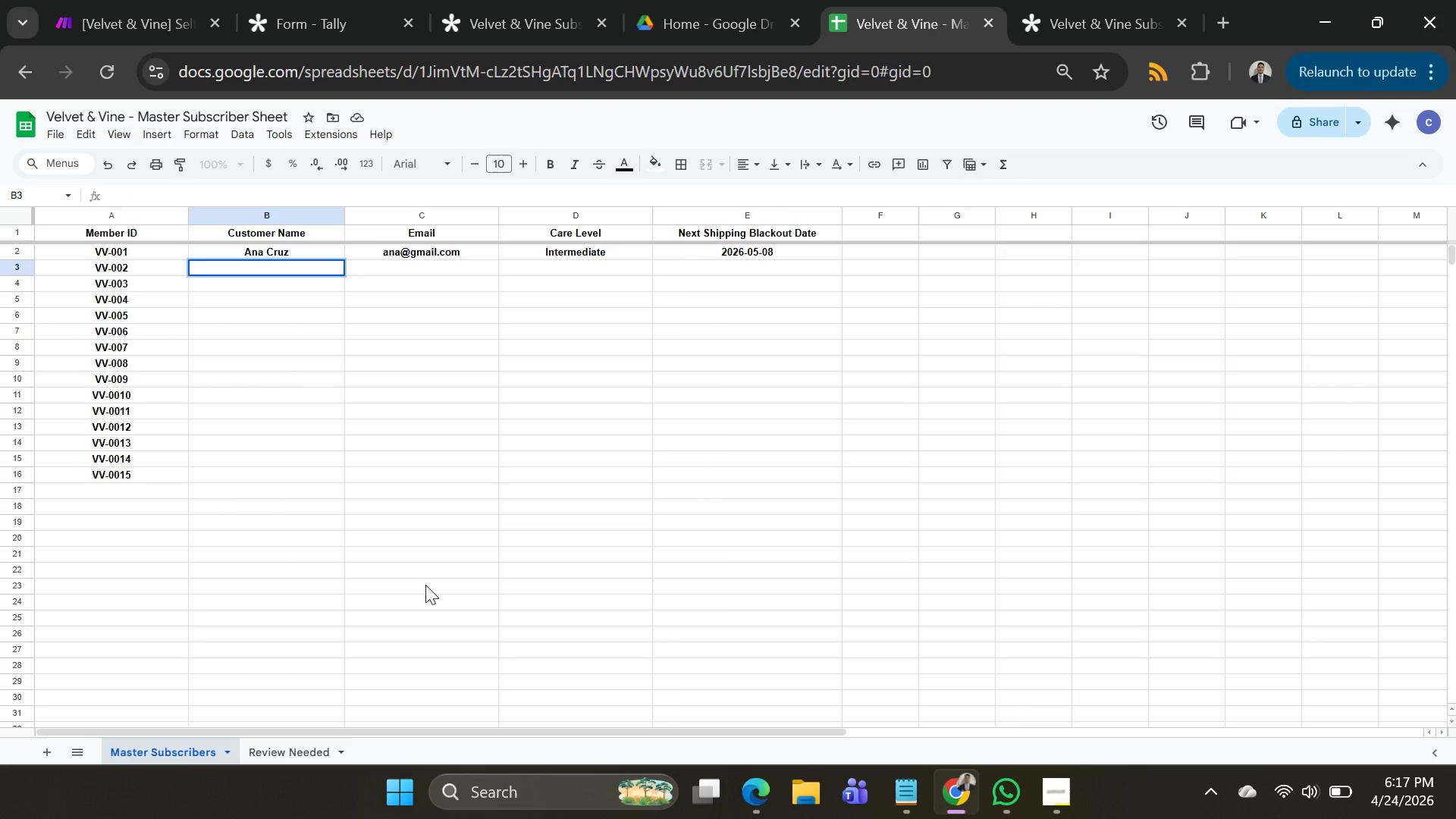 
type(Monkey D. Luffy)
 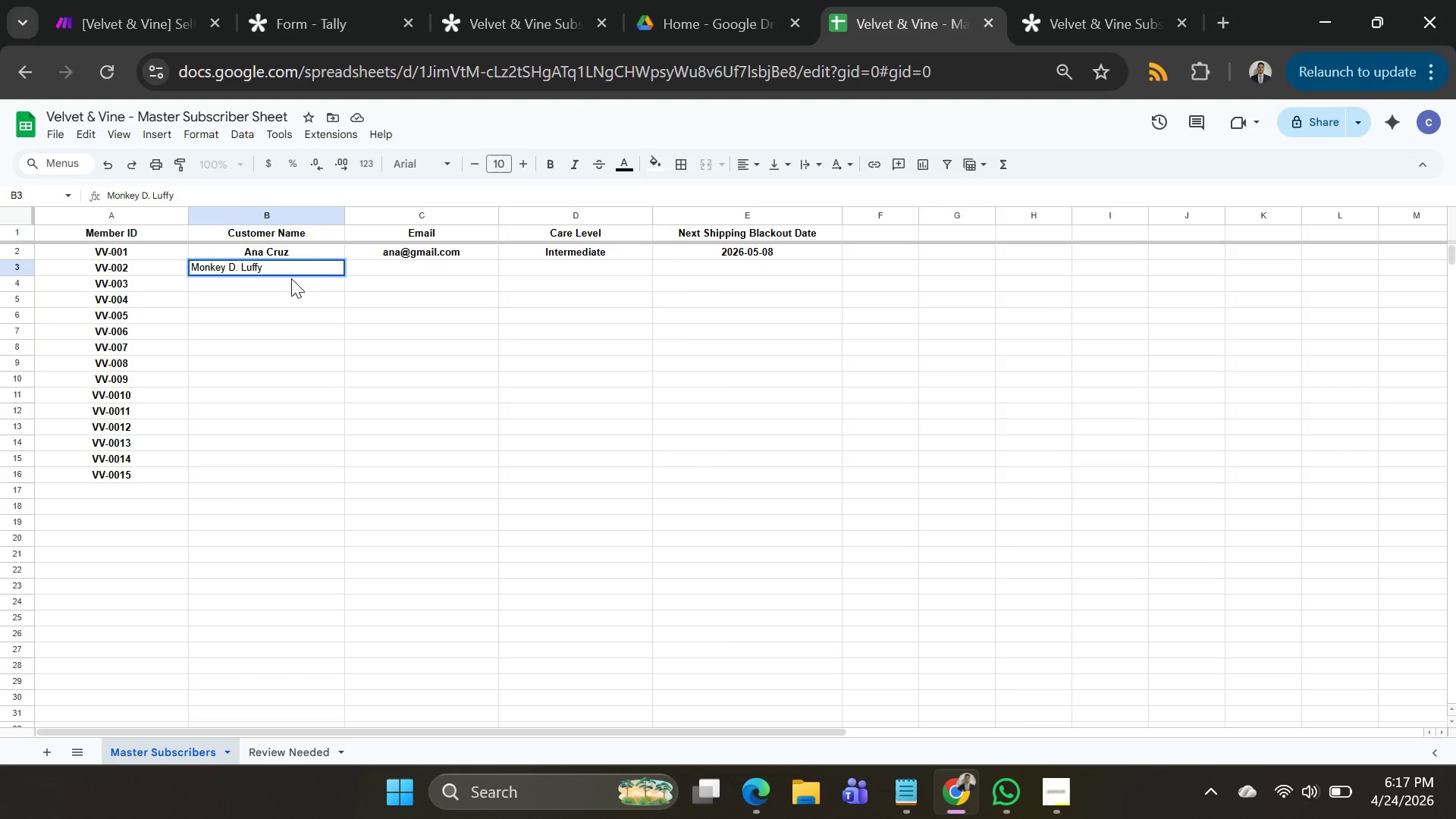 
left_click([394, 263])
 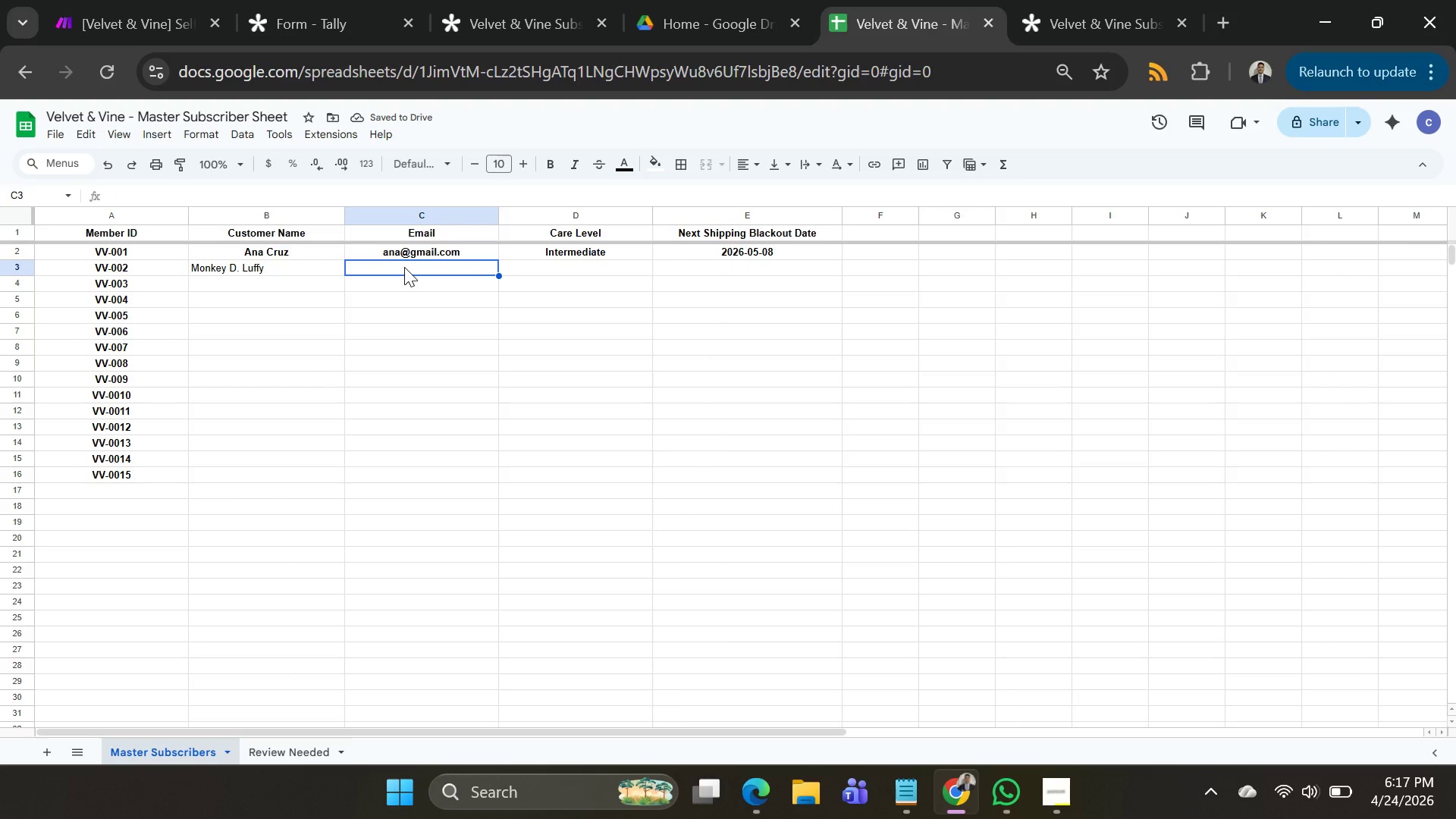 
type(monkey@gmail.com)
 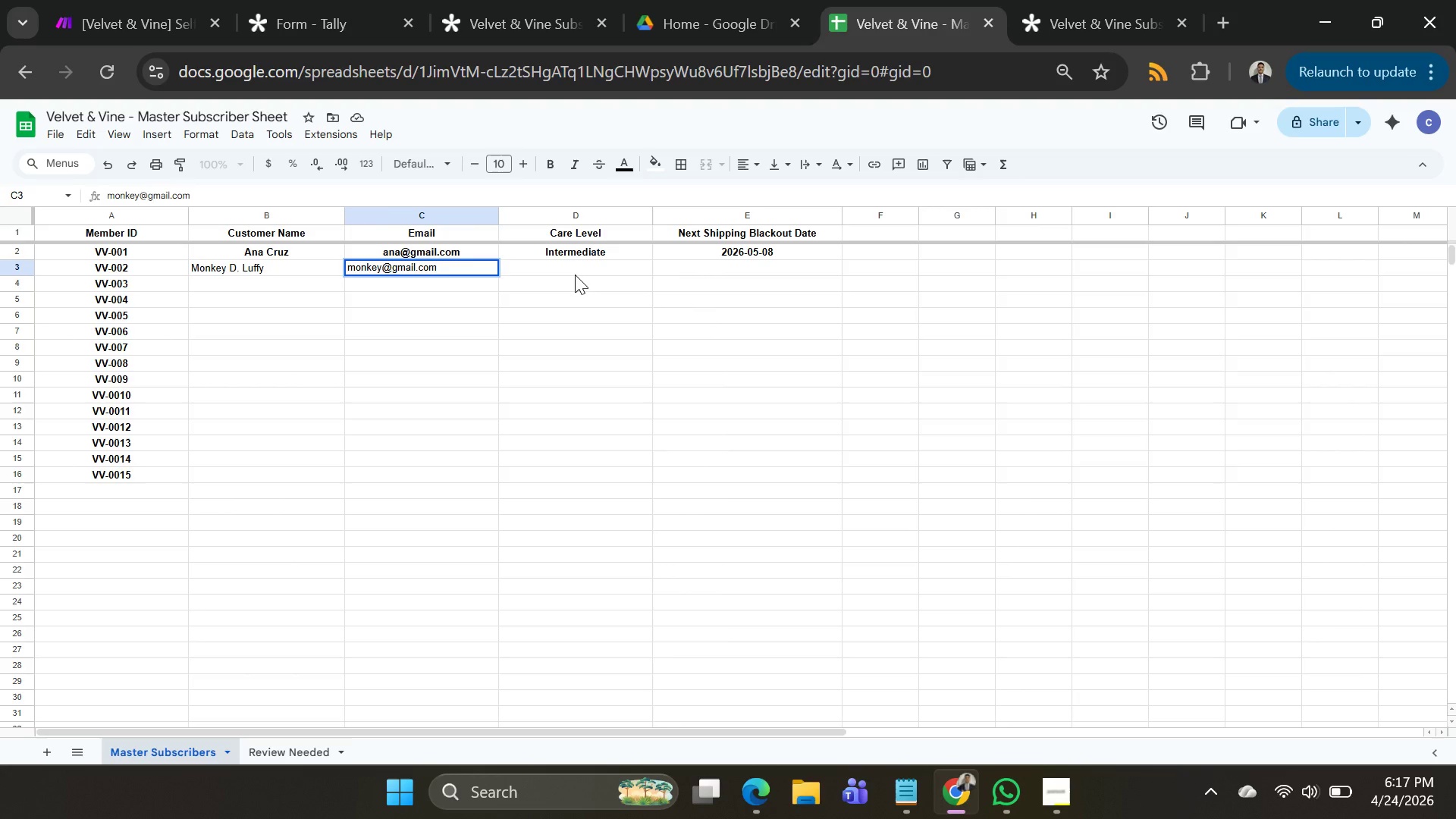 
left_click([578, 264])
 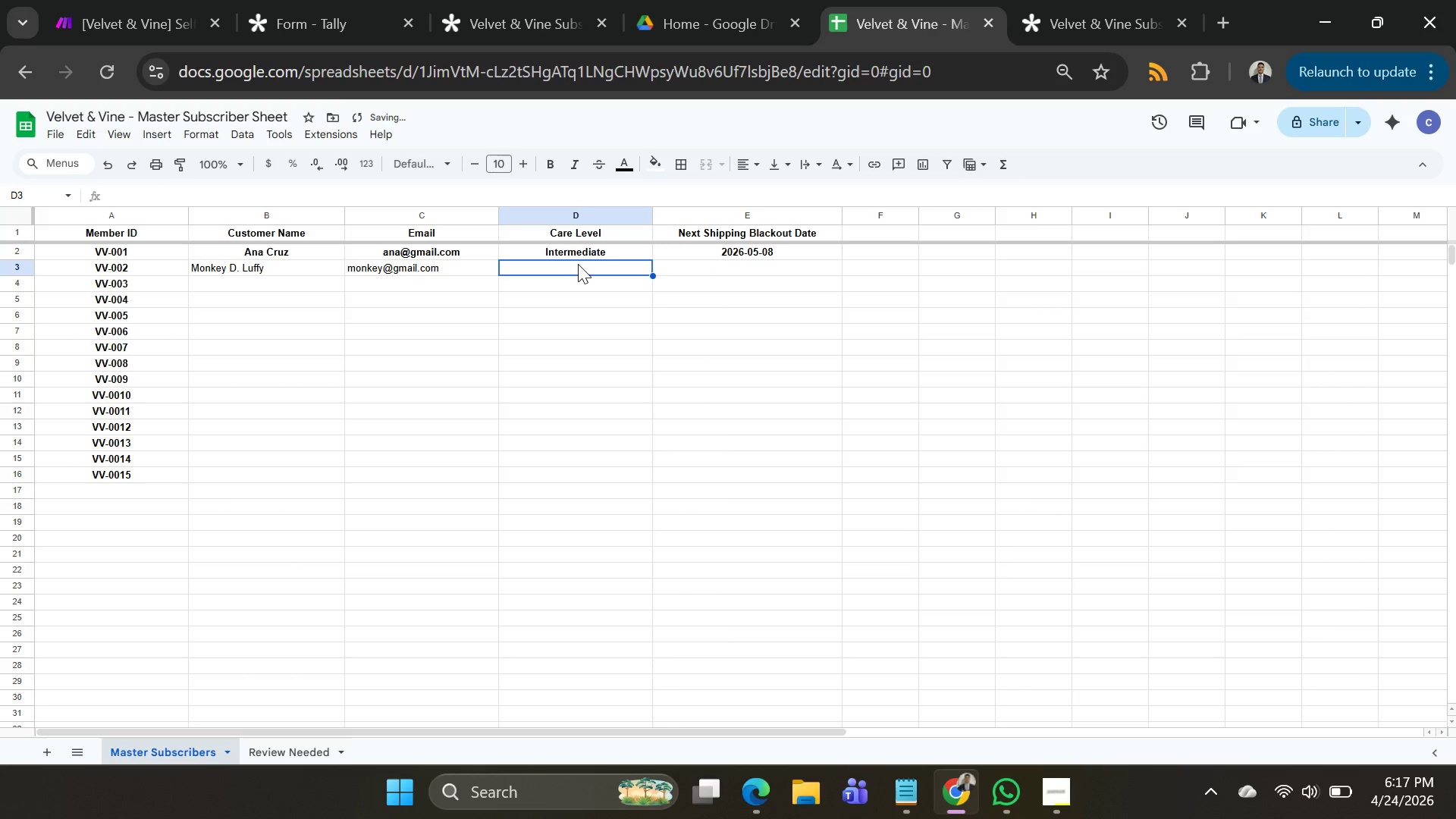 
type(Expert)
 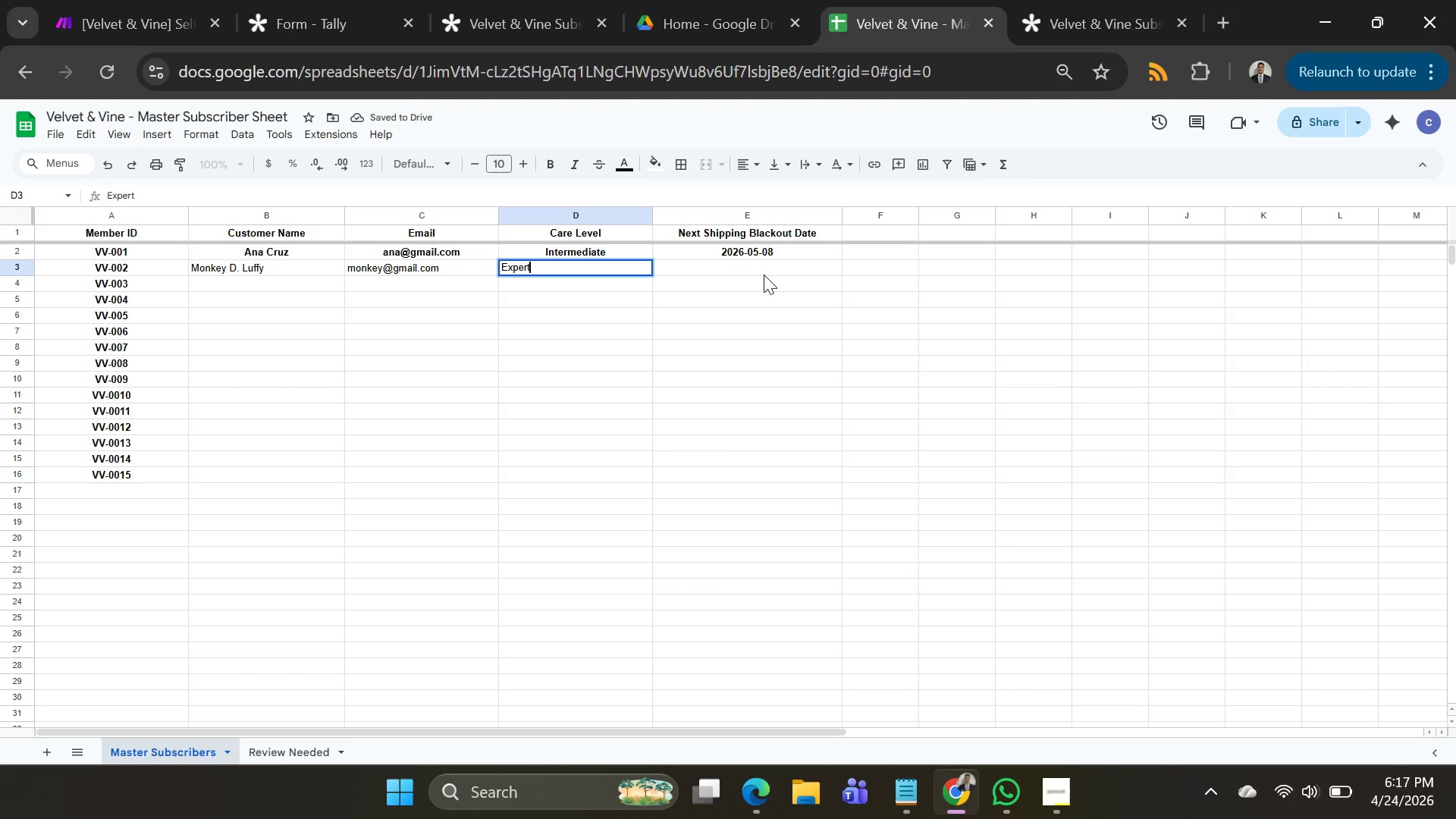 
left_click([763, 271])
 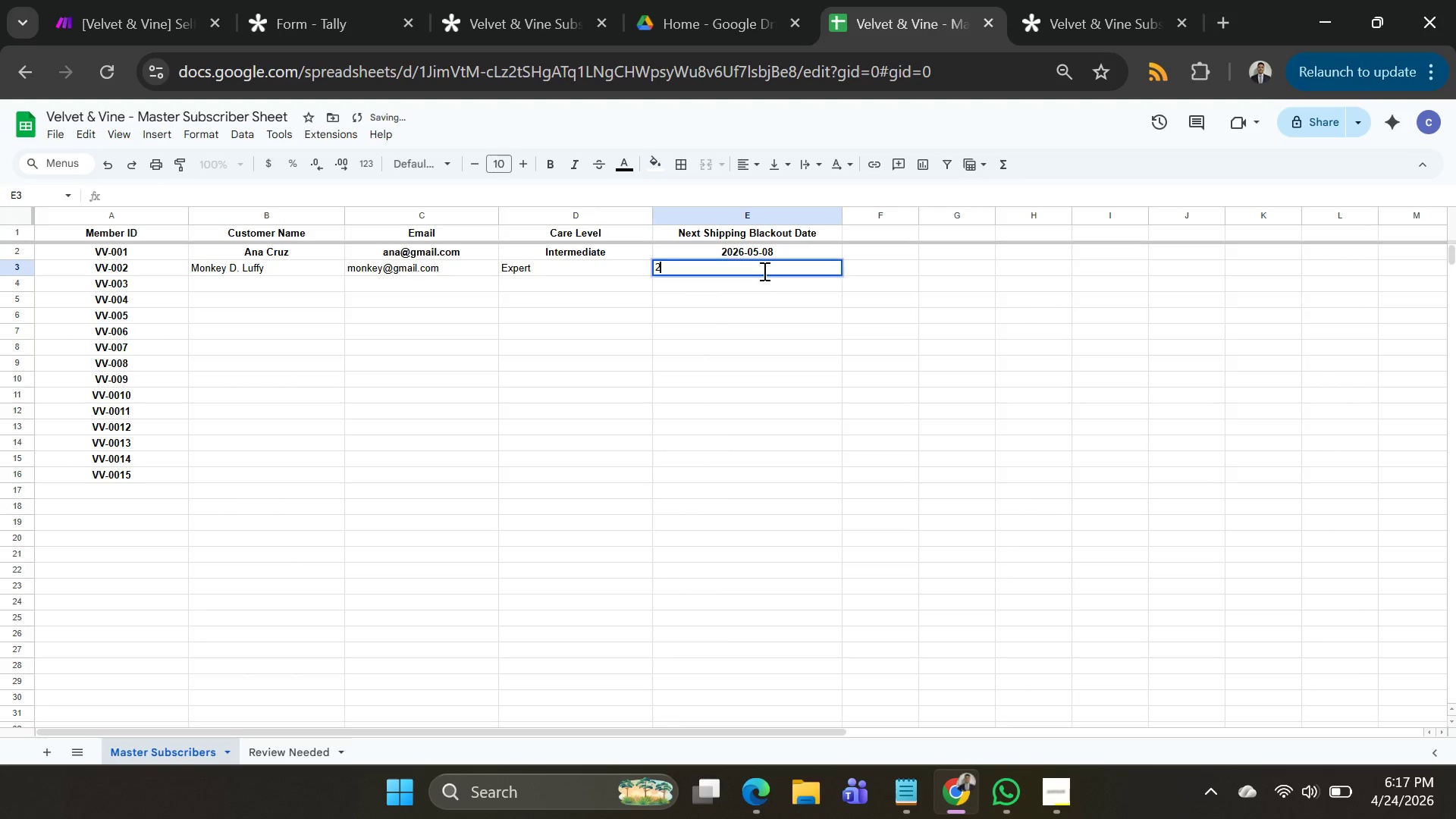 
type(2023)
key(Backspace)
type(6)
 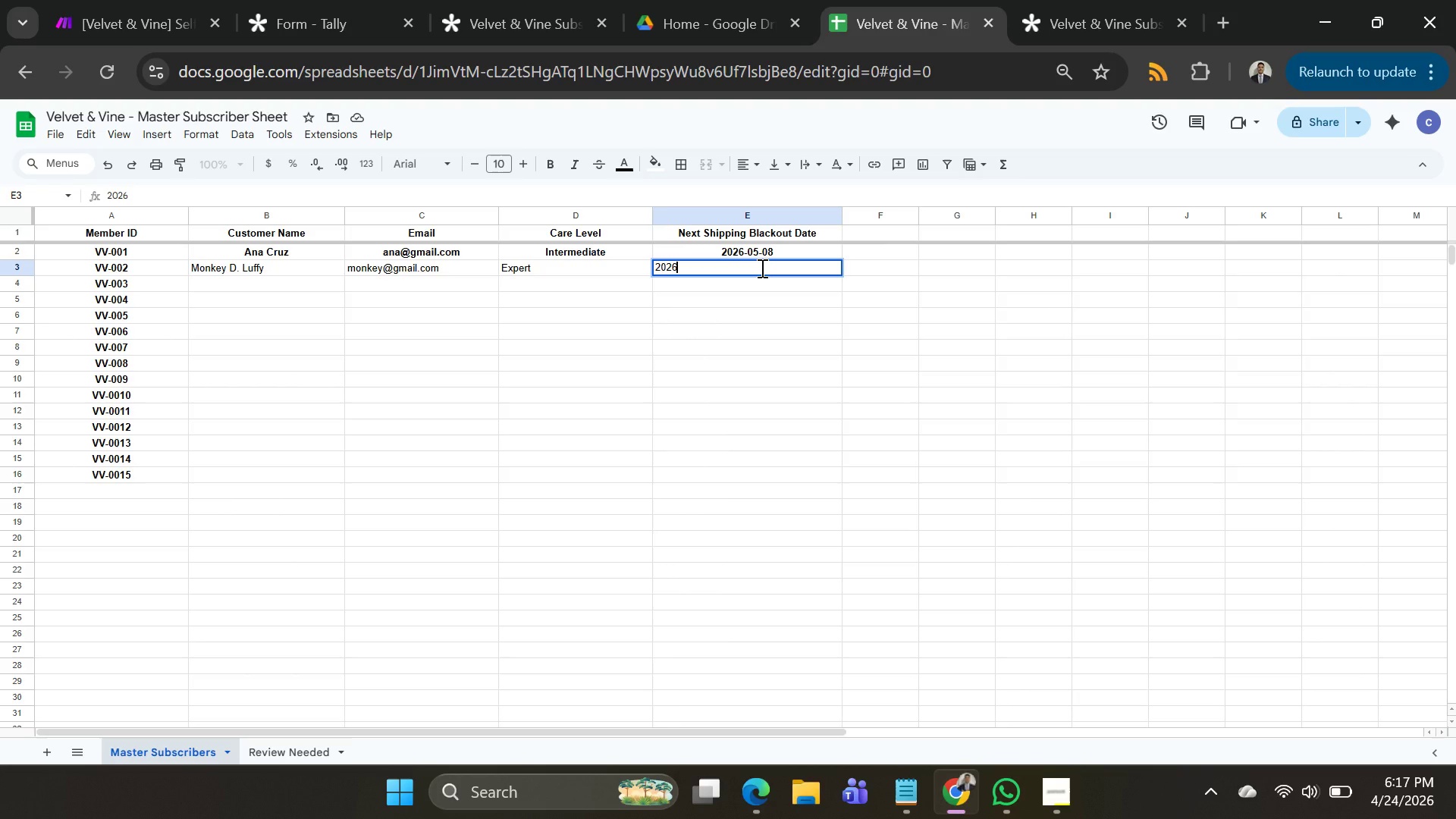 
type(-06-)
 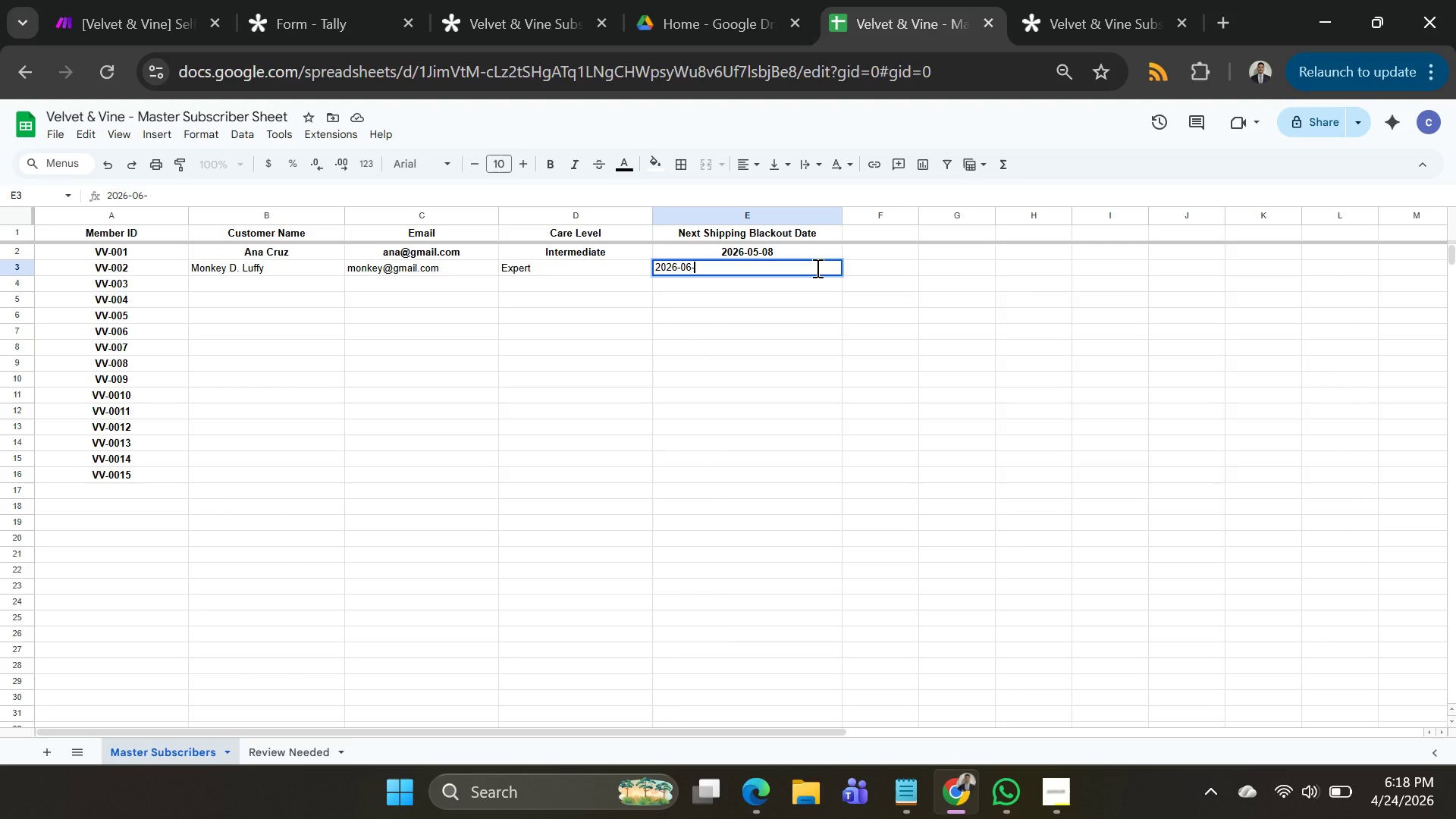 
left_click([811, 218])
 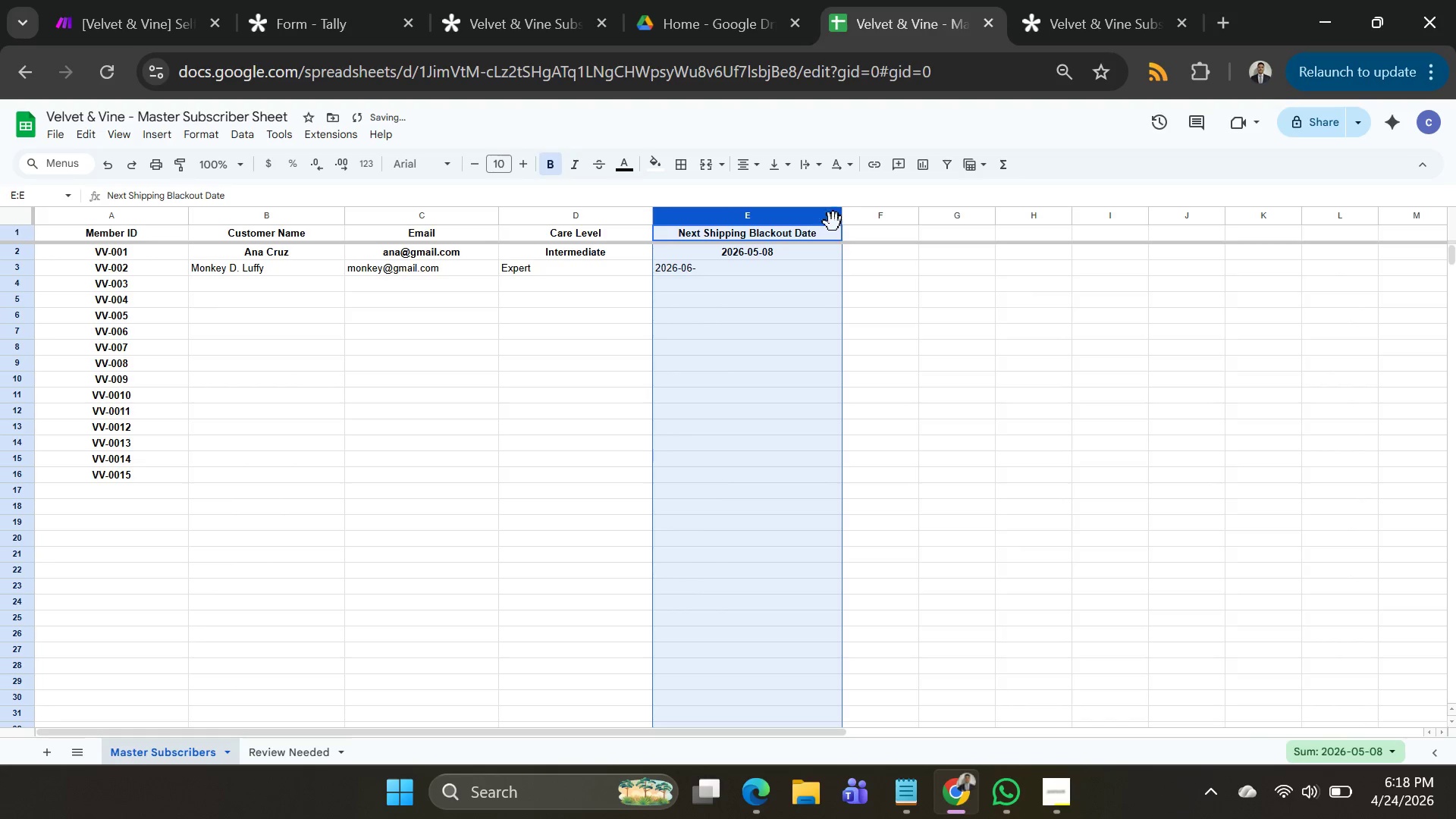 
left_click([833, 216])
 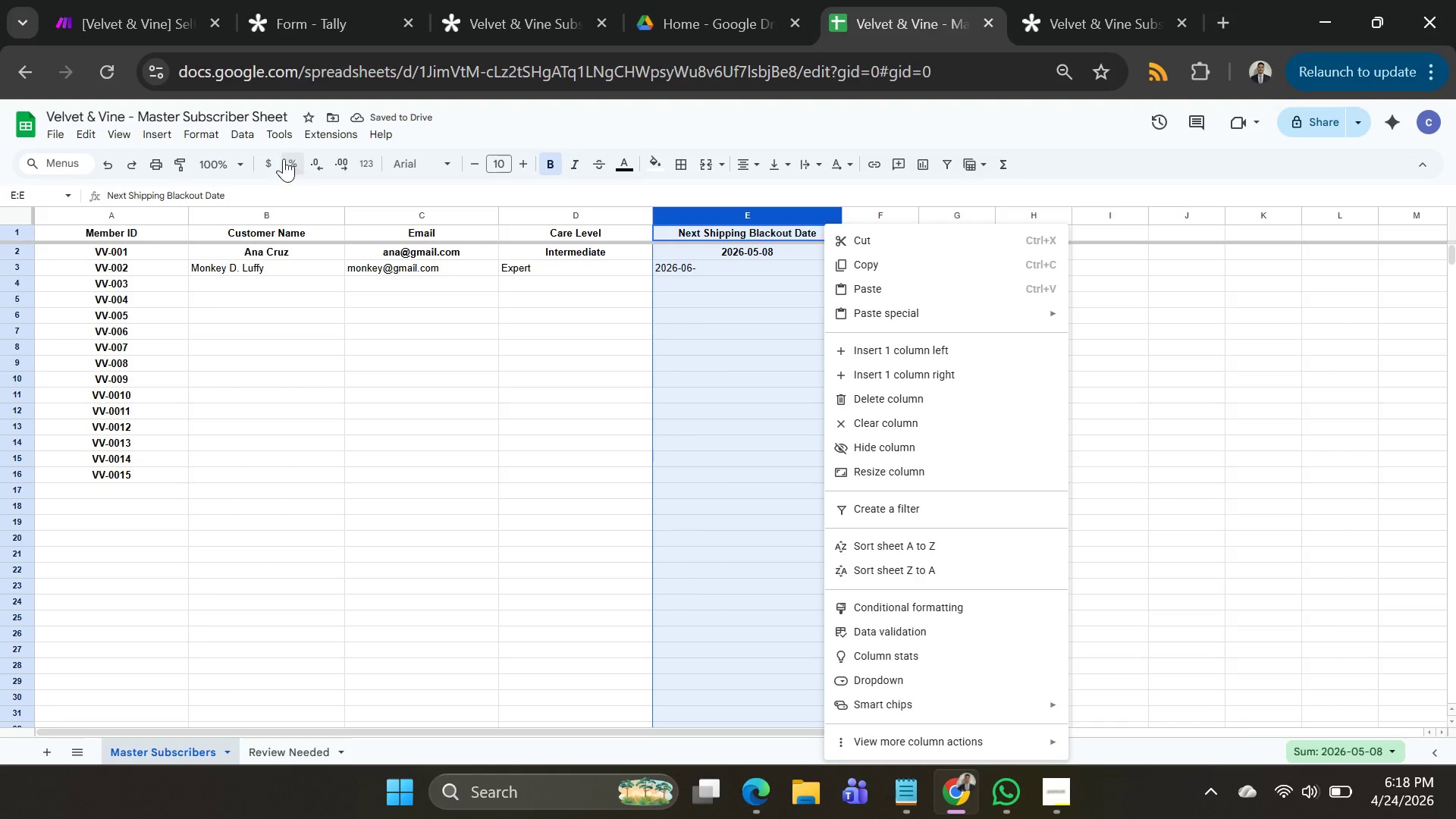 
left_click([189, 133])
 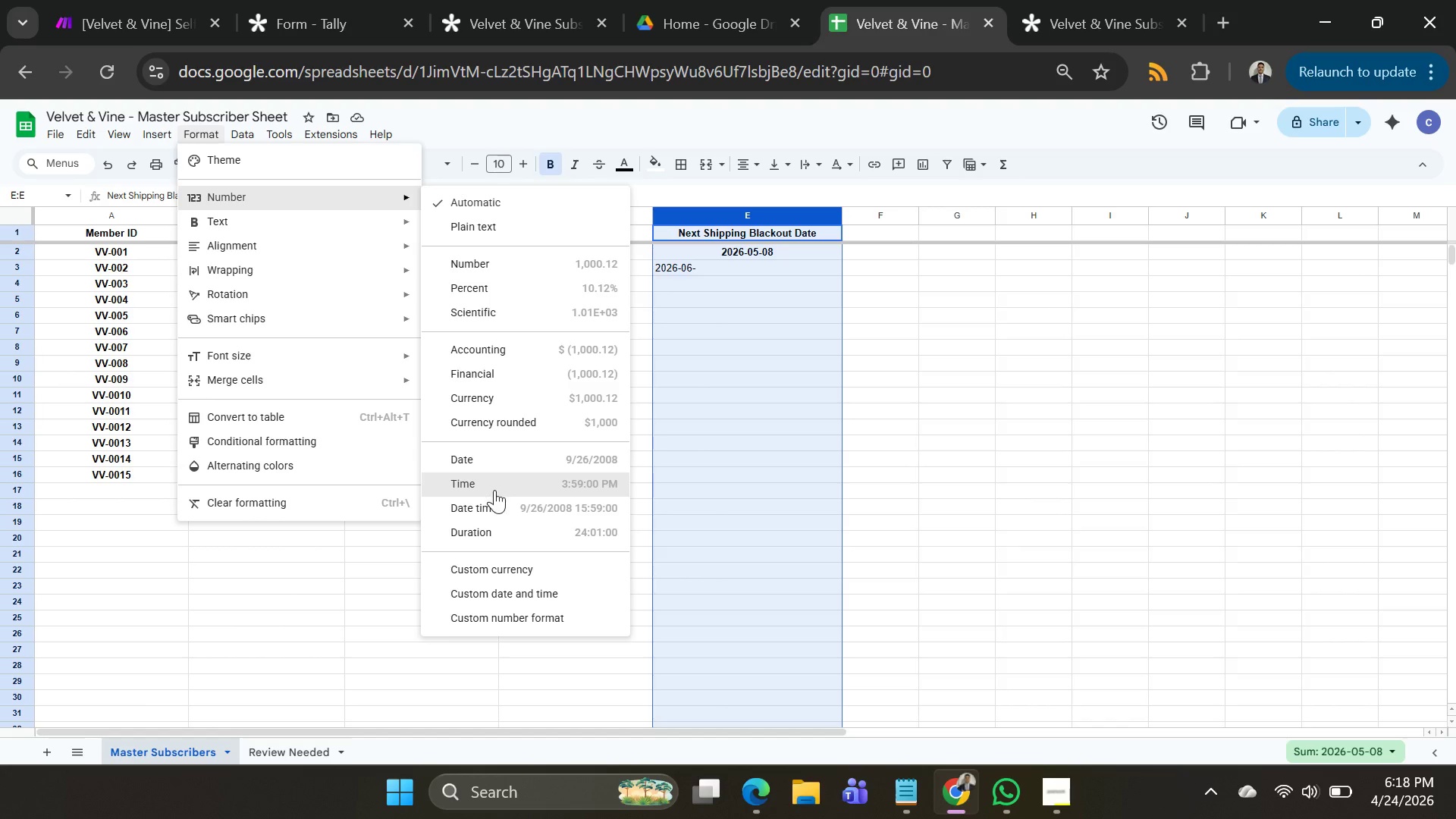 
left_click([499, 512])
 